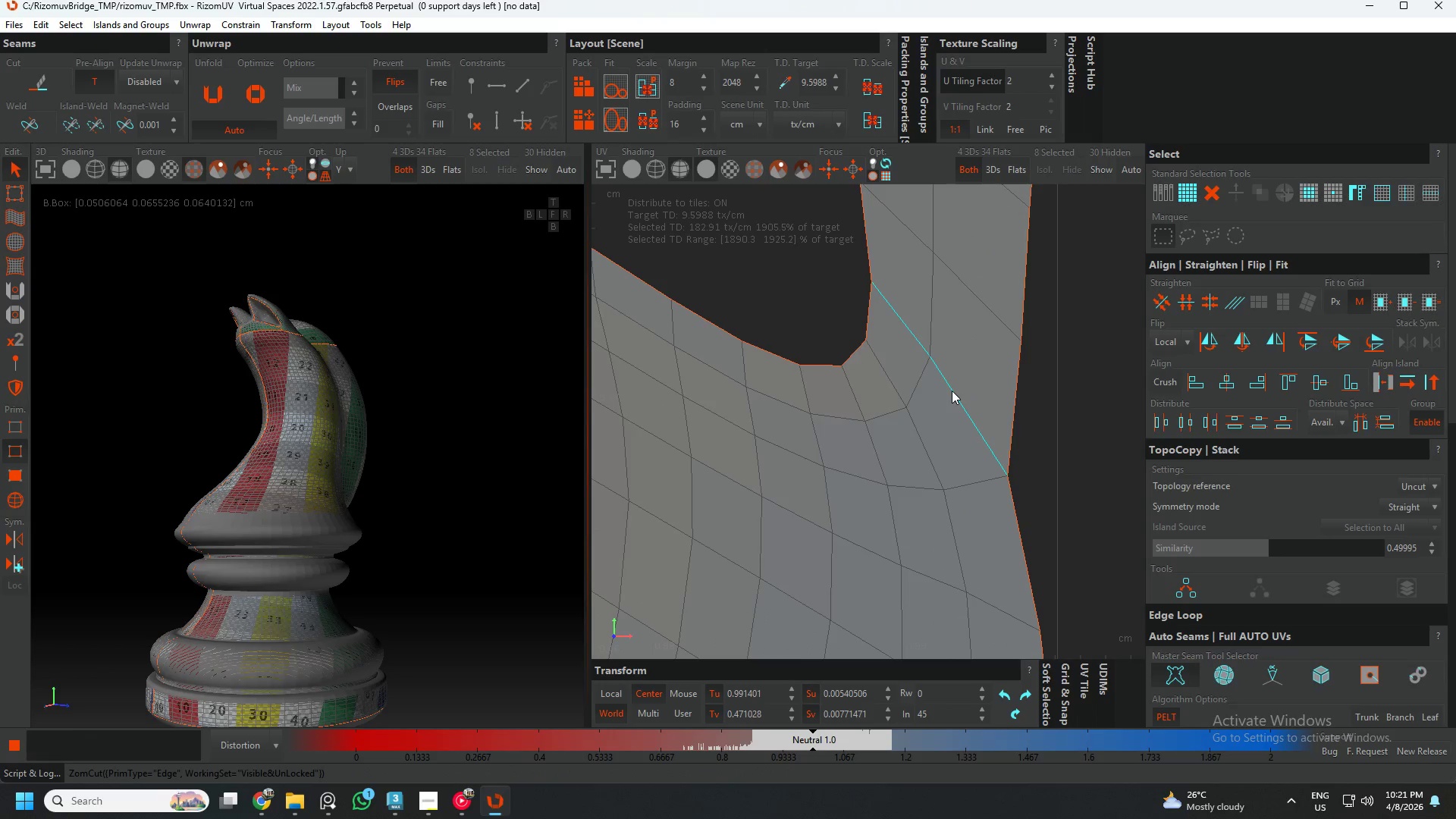 
scroll: coordinate [866, 450], scroll_direction: down, amount: 19.0
 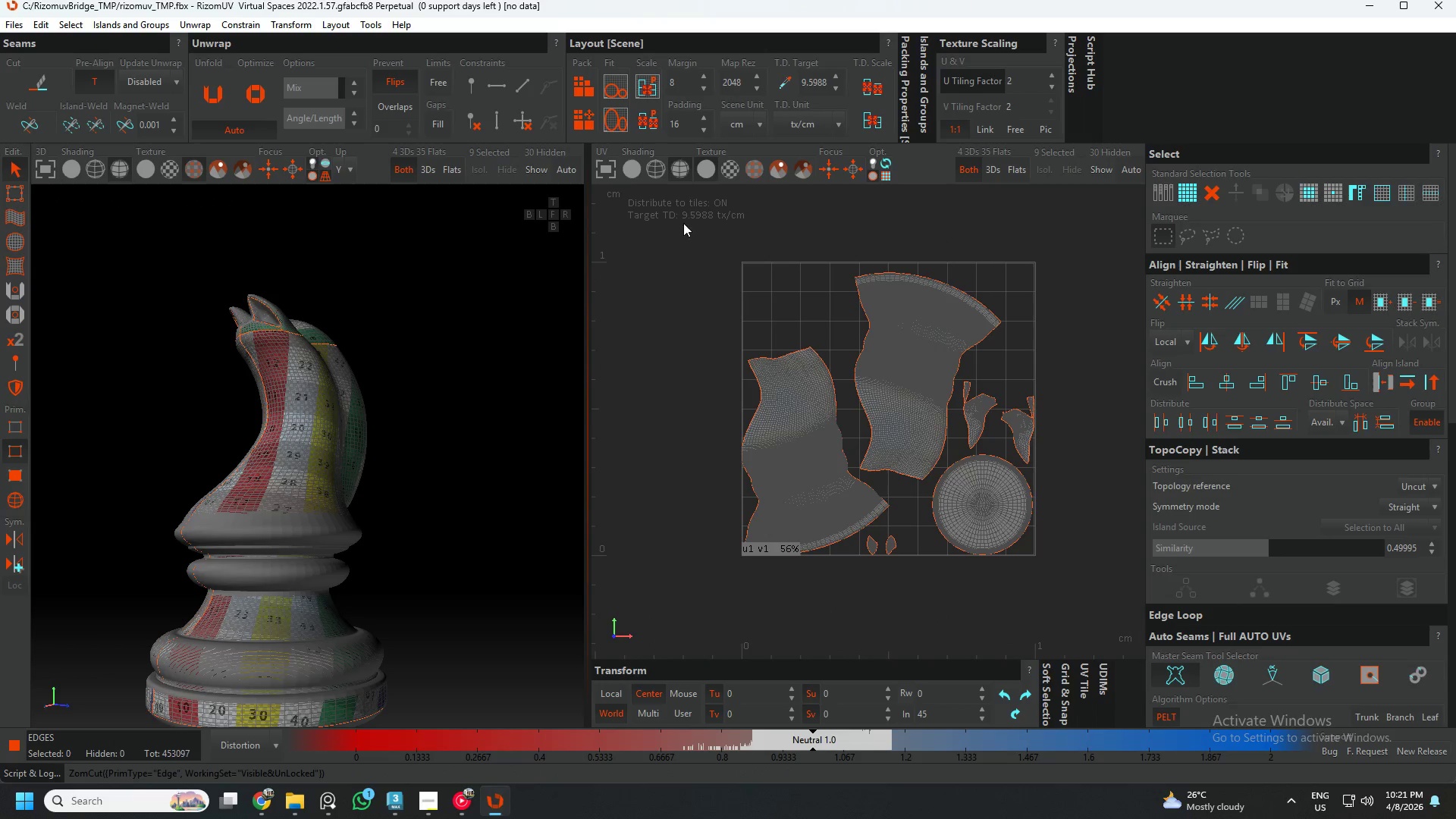 
left_click([585, 86])
 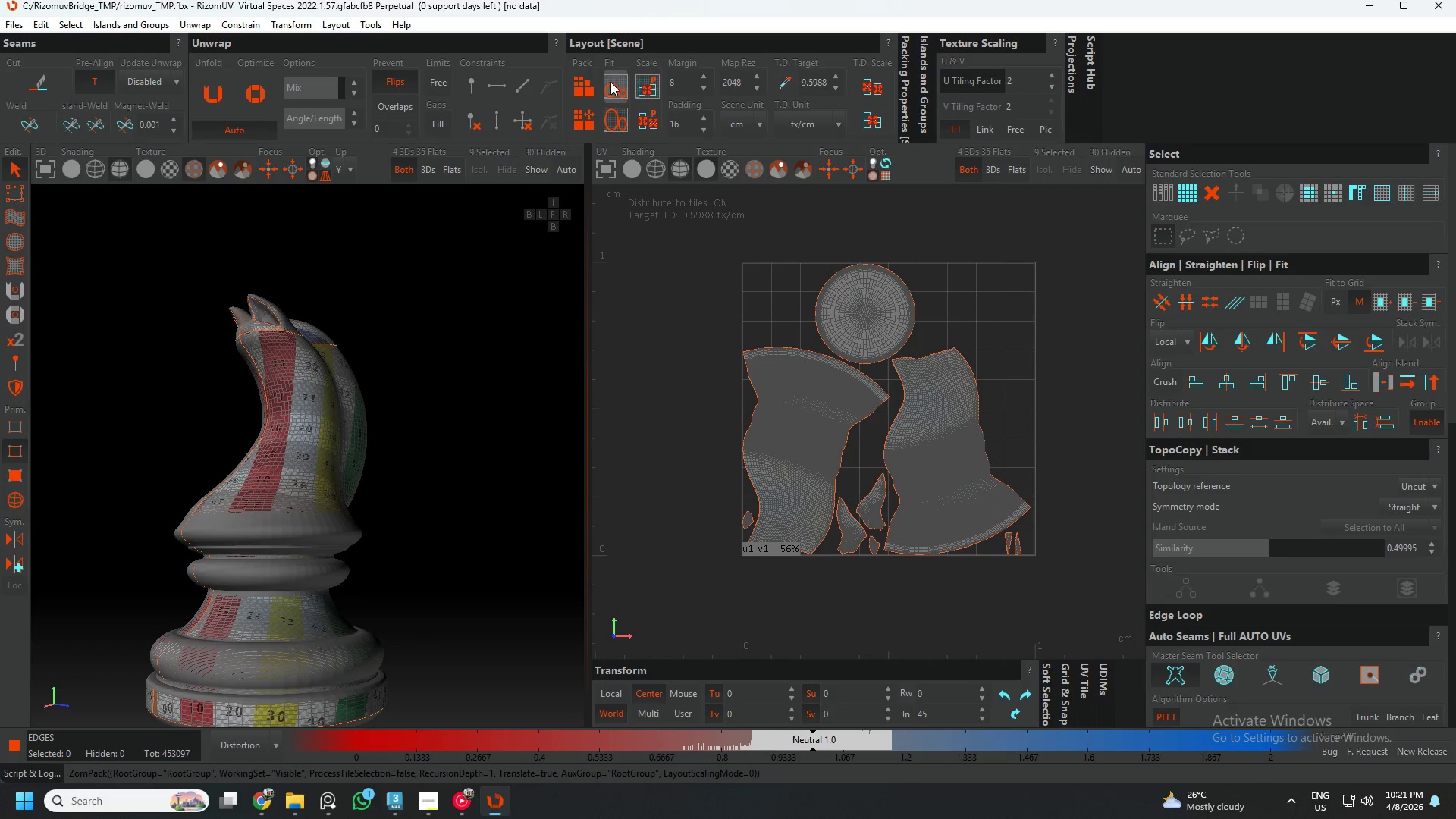 
left_click([612, 82])
 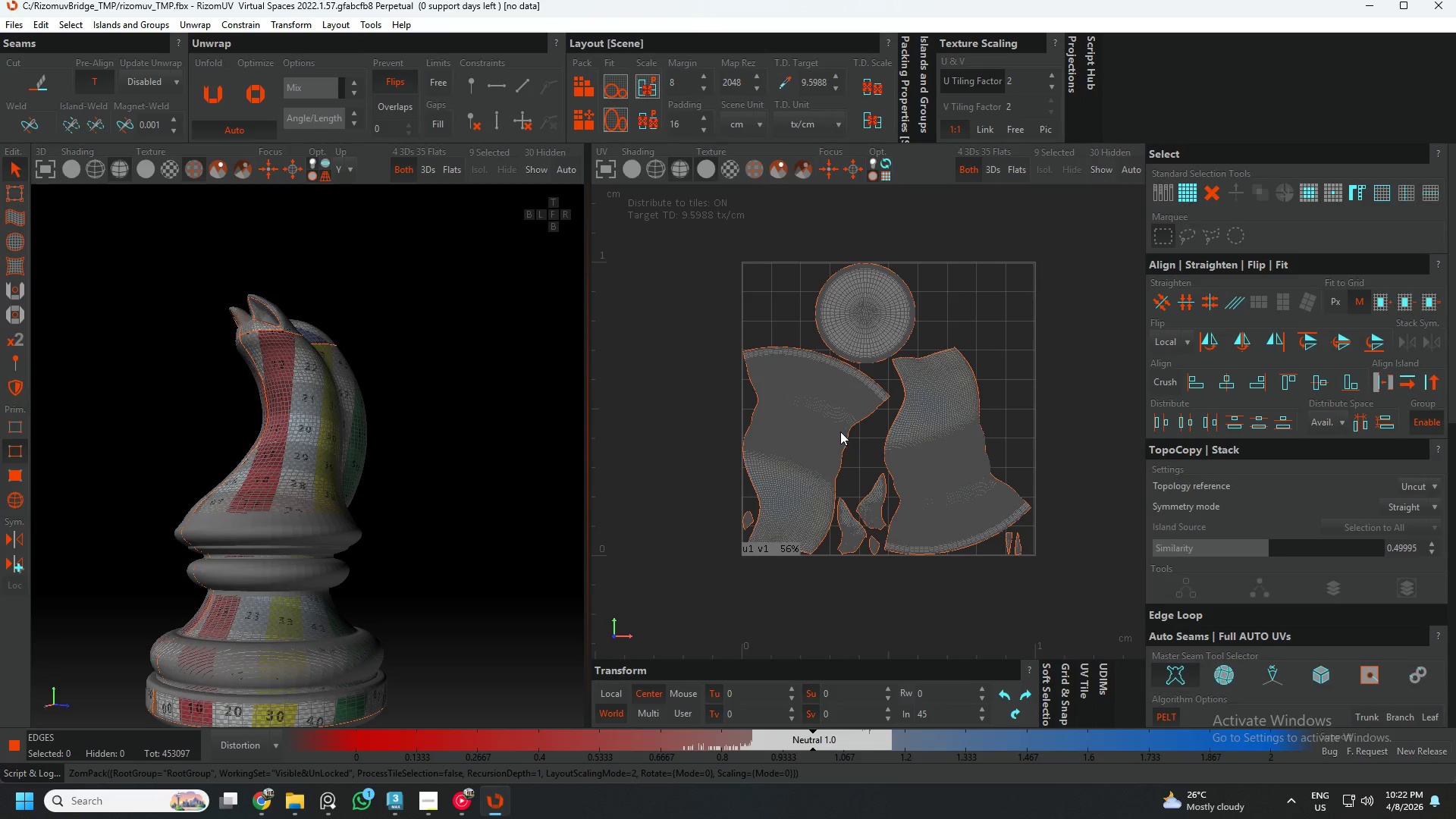 
scroll: coordinate [868, 419], scroll_direction: up, amount: 9.0
 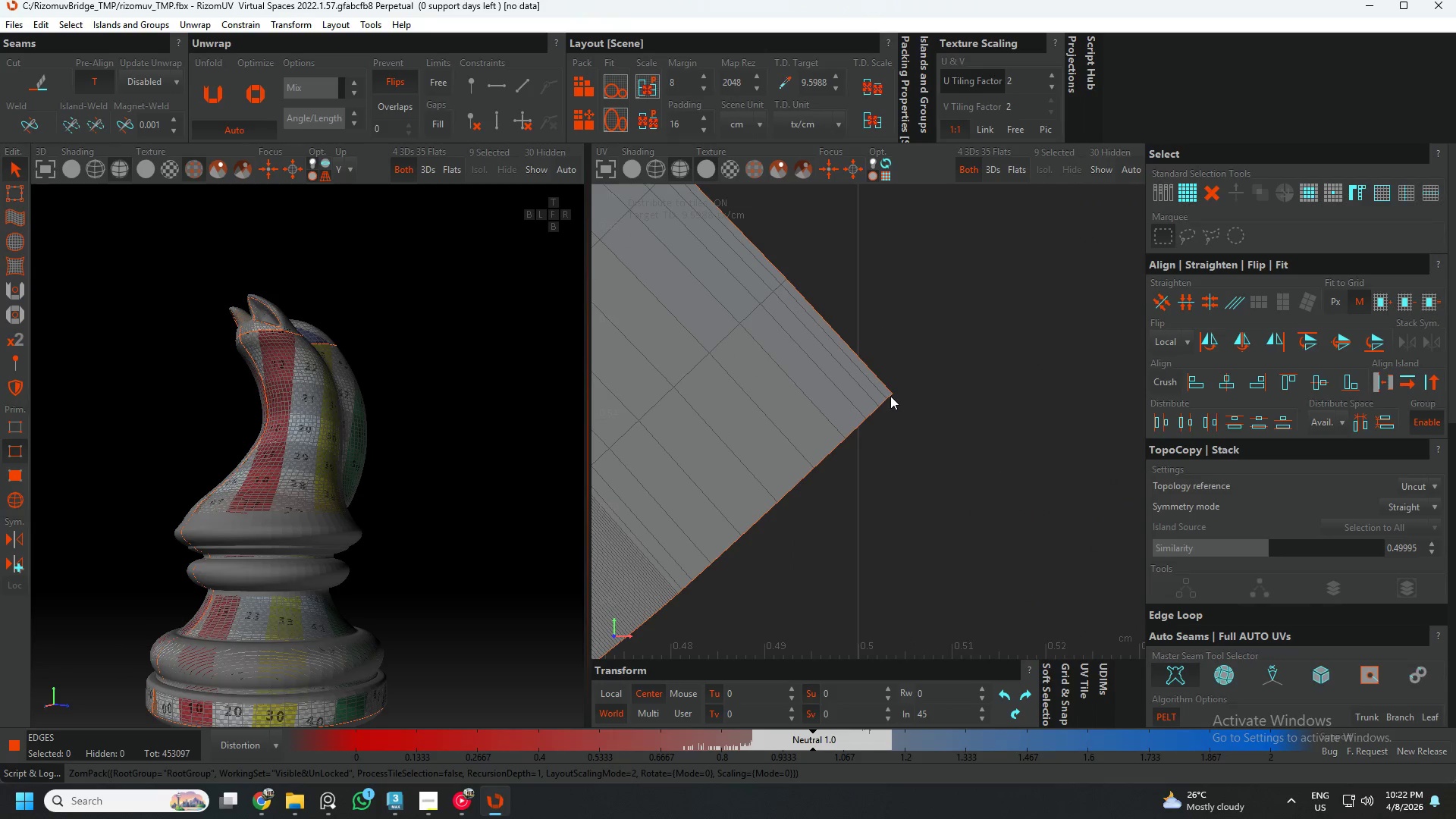 
left_click([890, 395])
 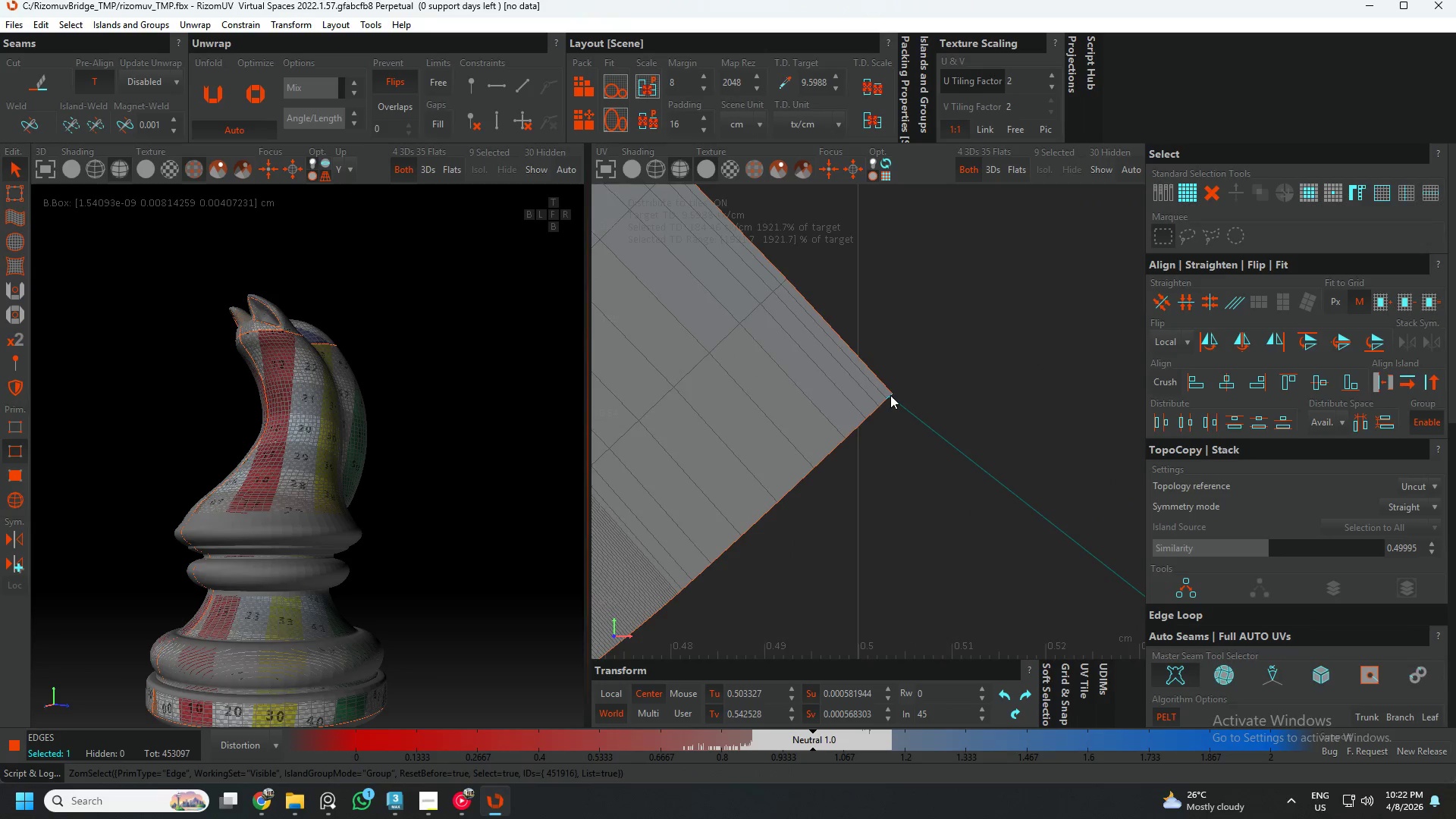 
scroll: coordinate [888, 400], scroll_direction: down, amount: 11.0
 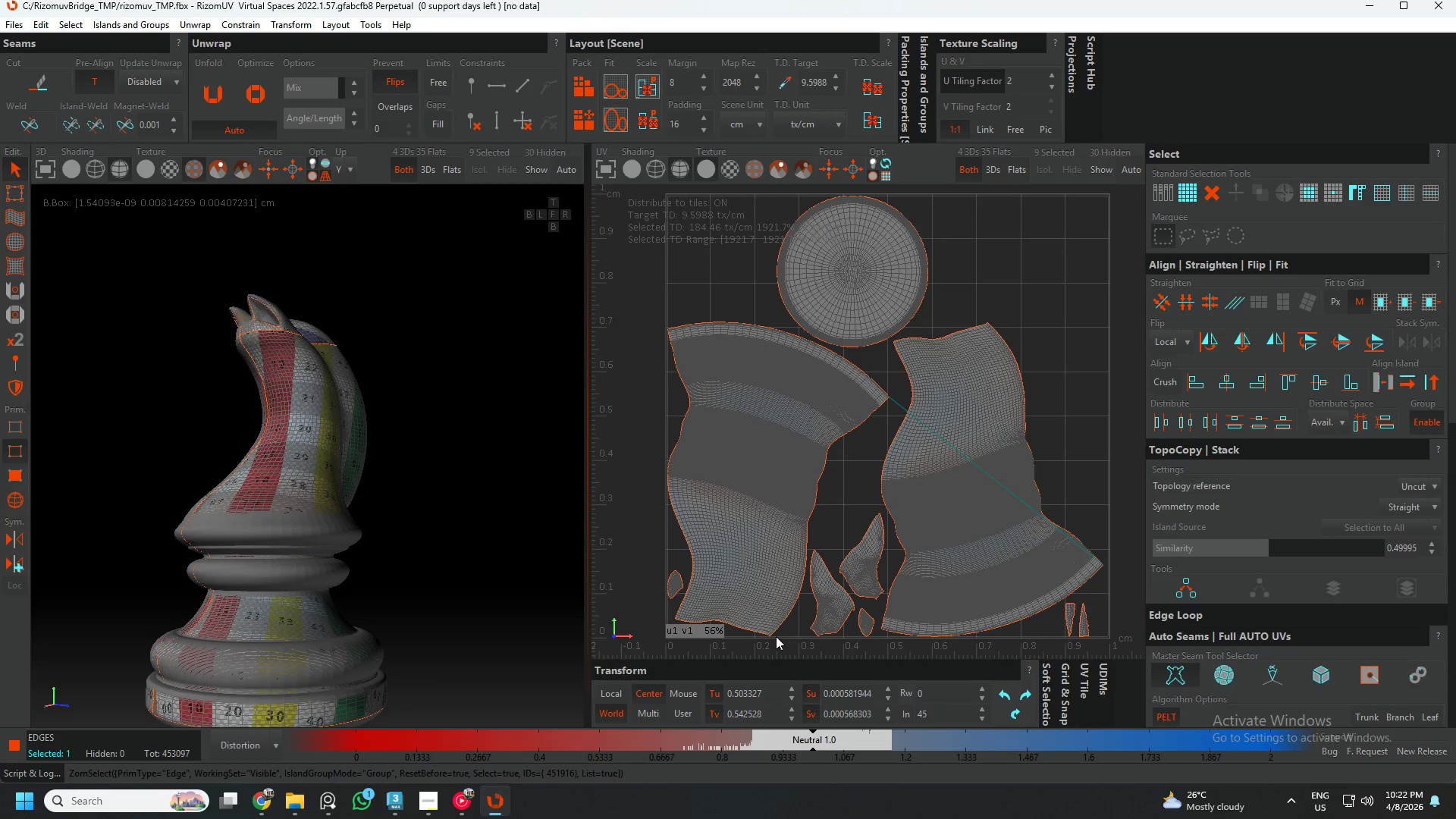 
scroll: coordinate [802, 604], scroll_direction: up, amount: 7.0
 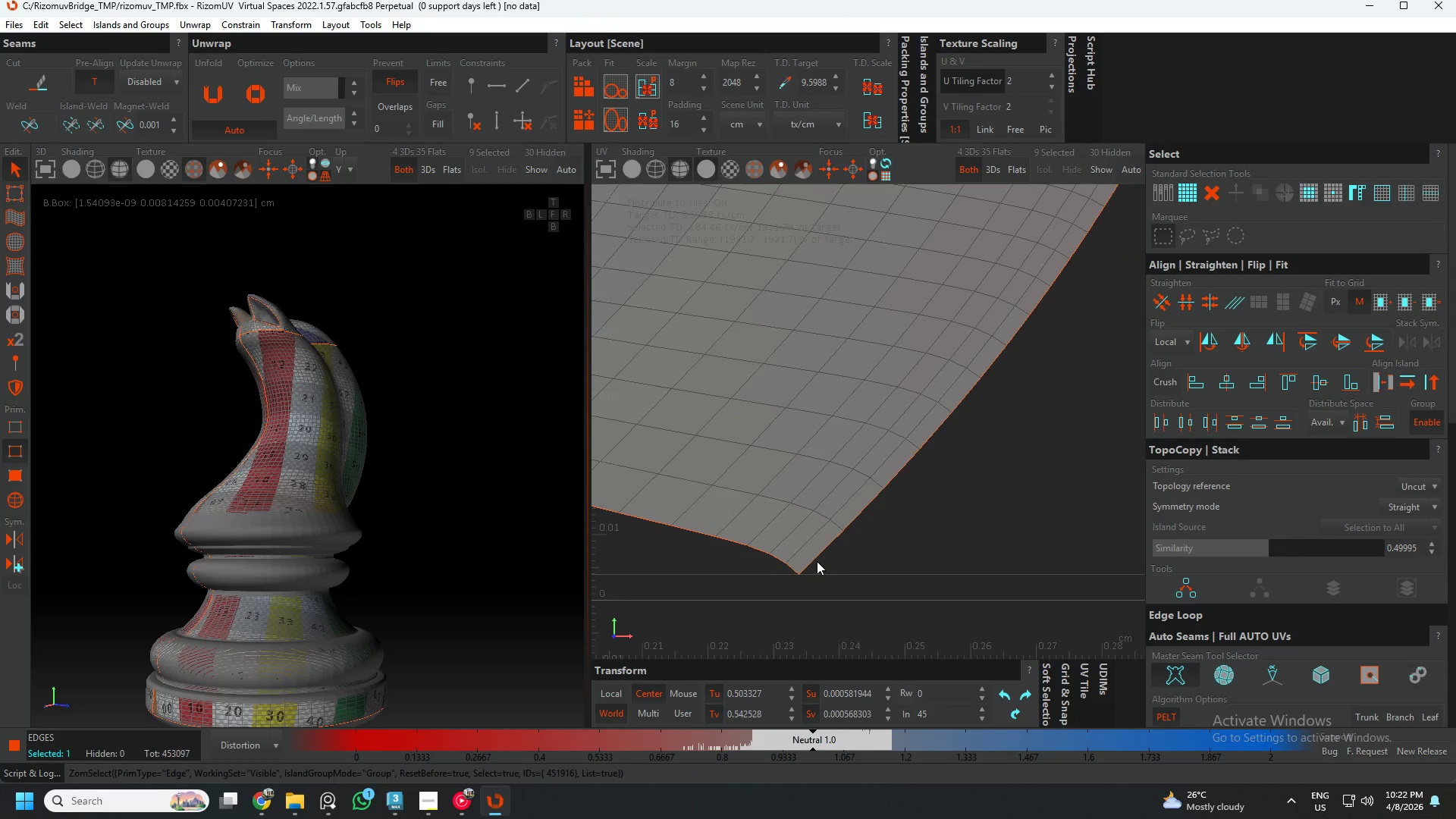 
hold_key(key=ShiftLeft, duration=0.98)
 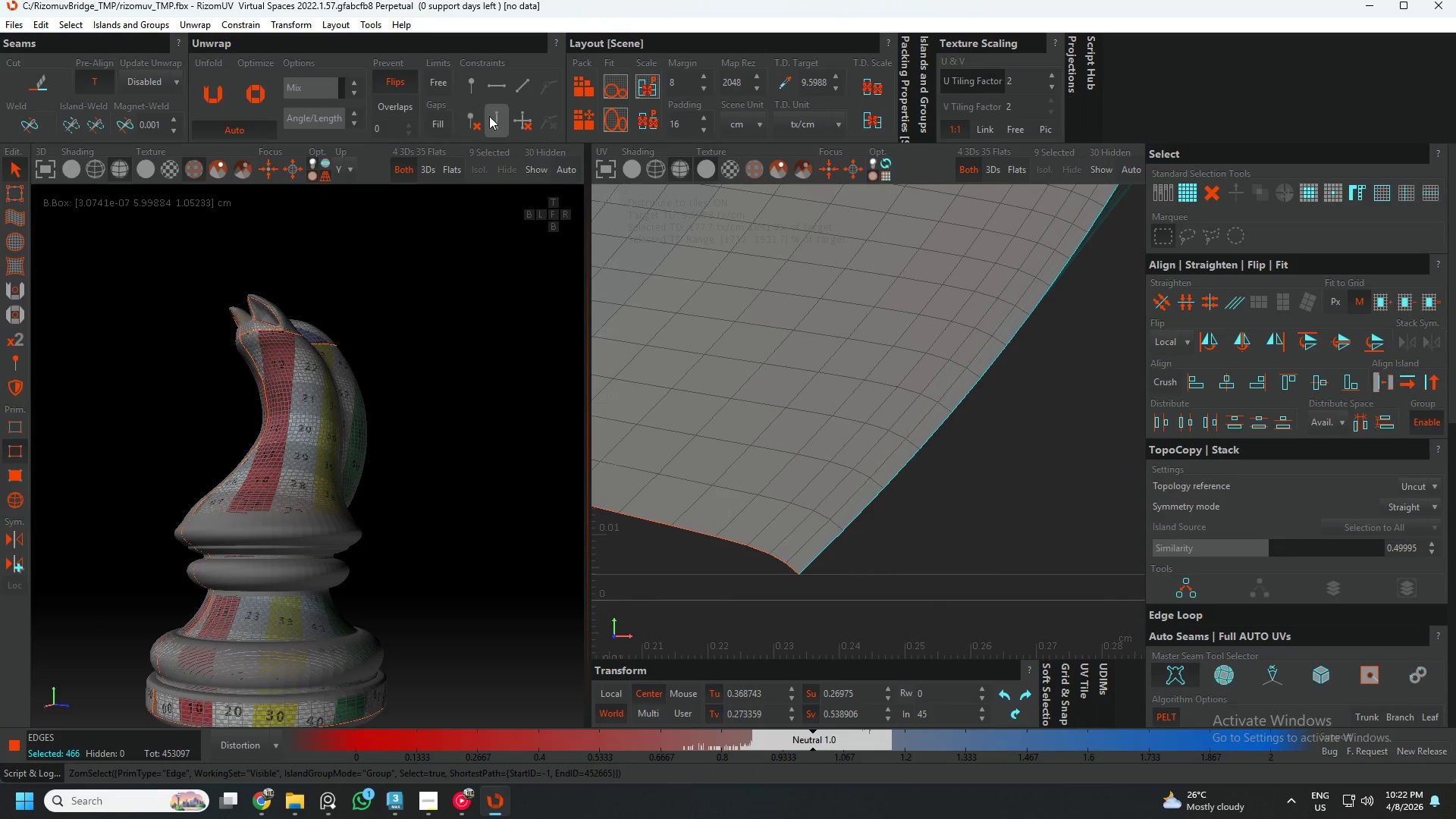 
left_click([491, 113])
 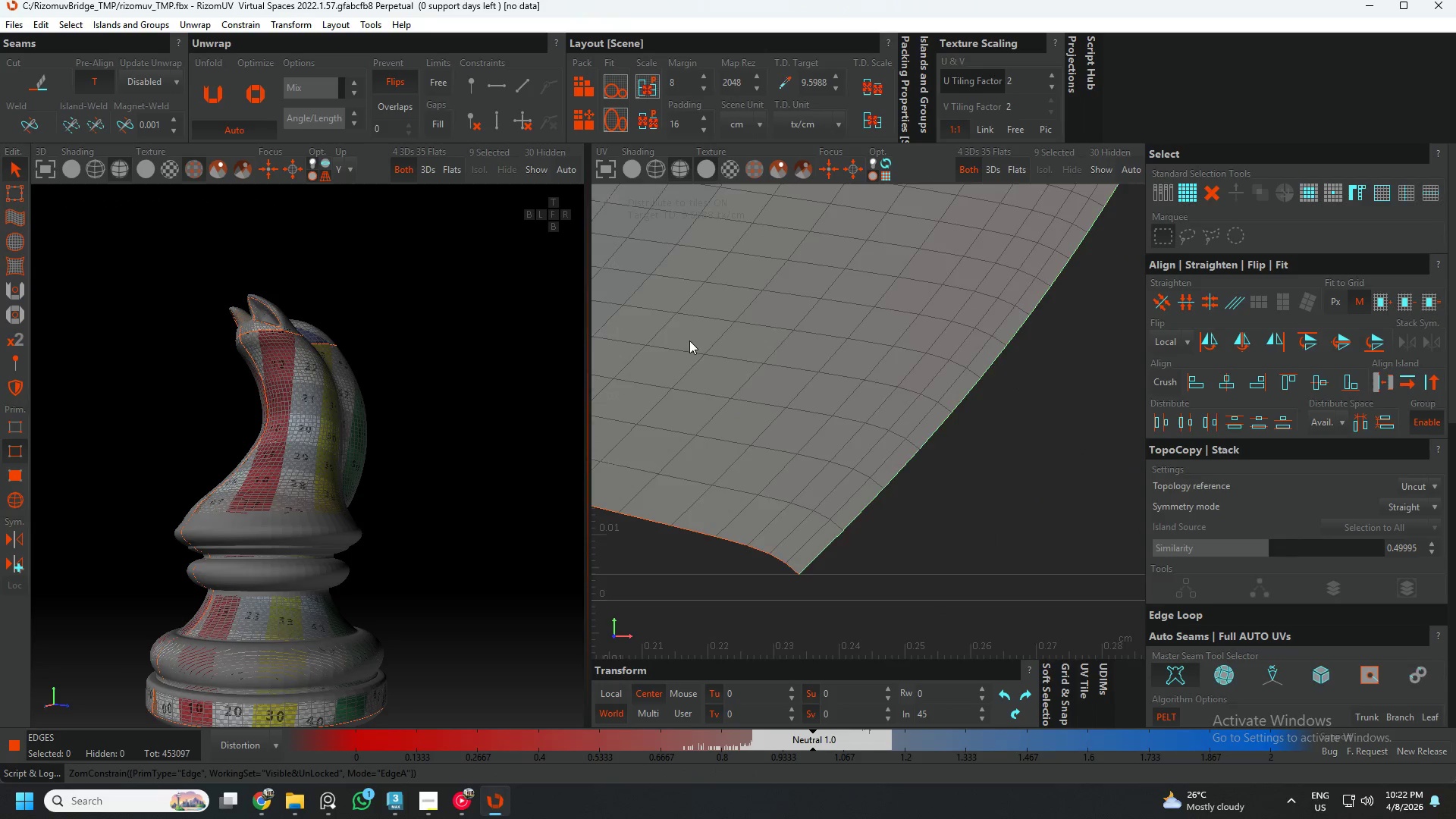 
scroll: coordinate [756, 429], scroll_direction: down, amount: 6.0
 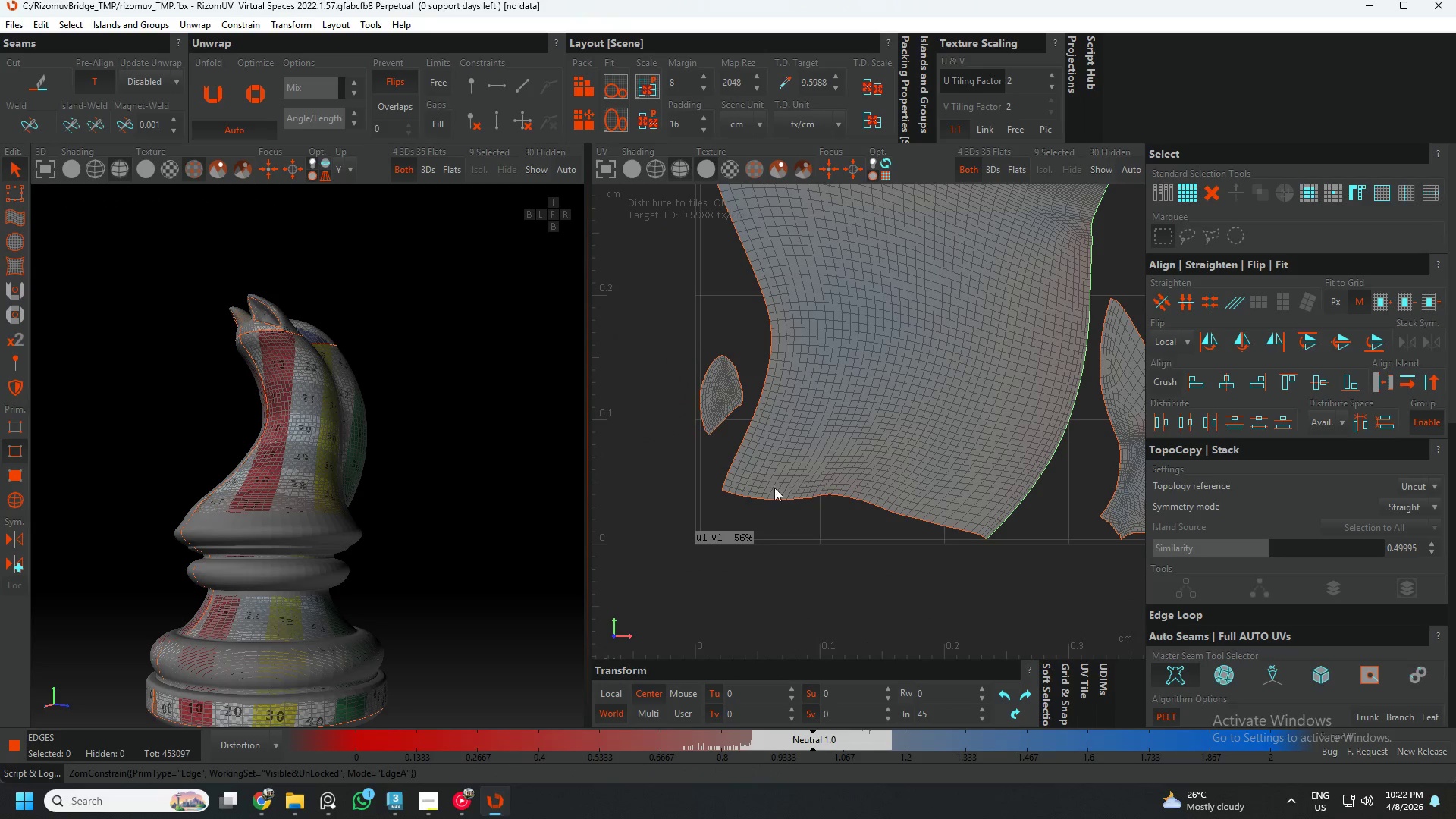 
scroll: coordinate [755, 490], scroll_direction: up, amount: 4.0
 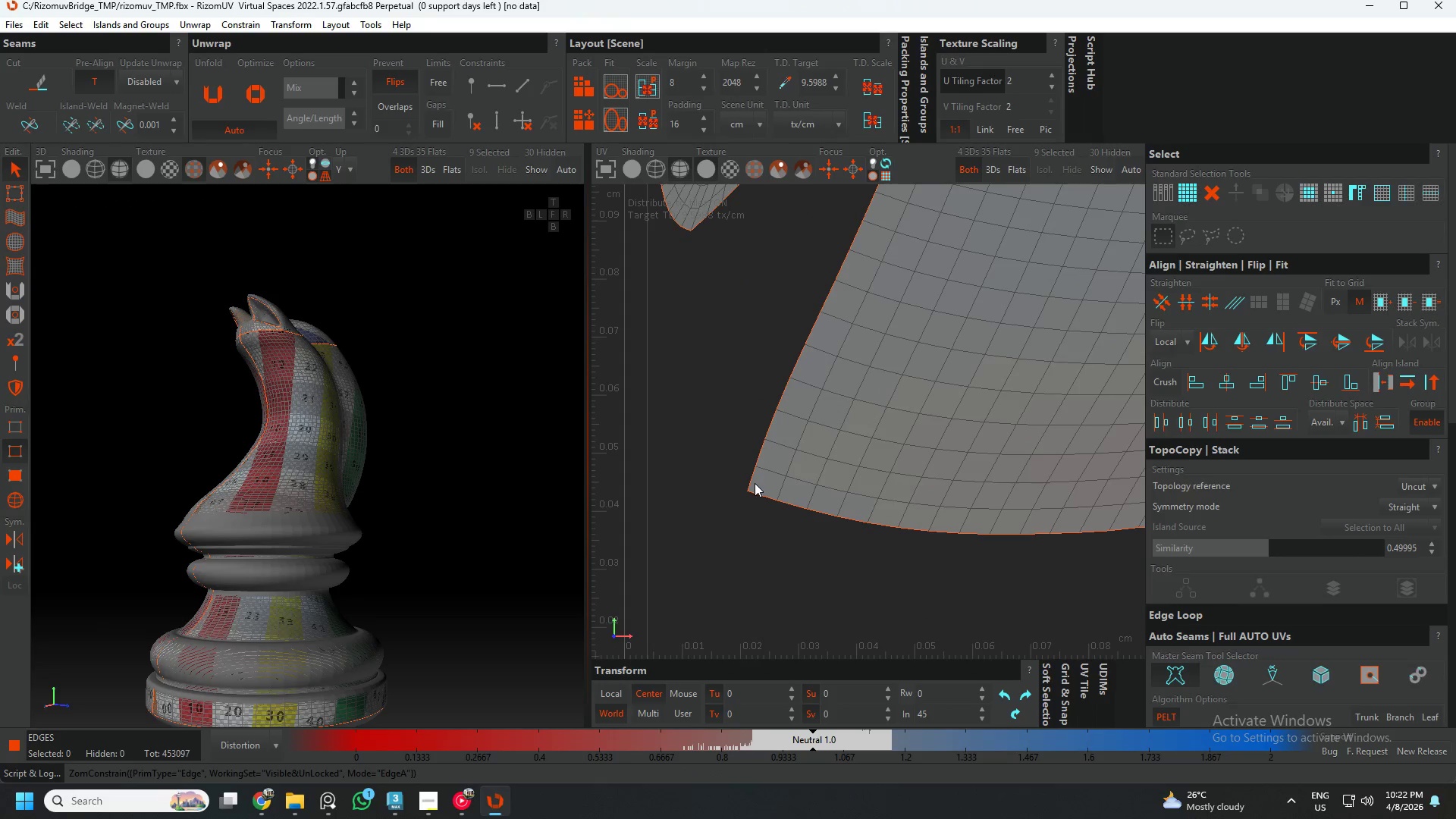 
hold_key(key=ControlLeft, duration=0.5)
 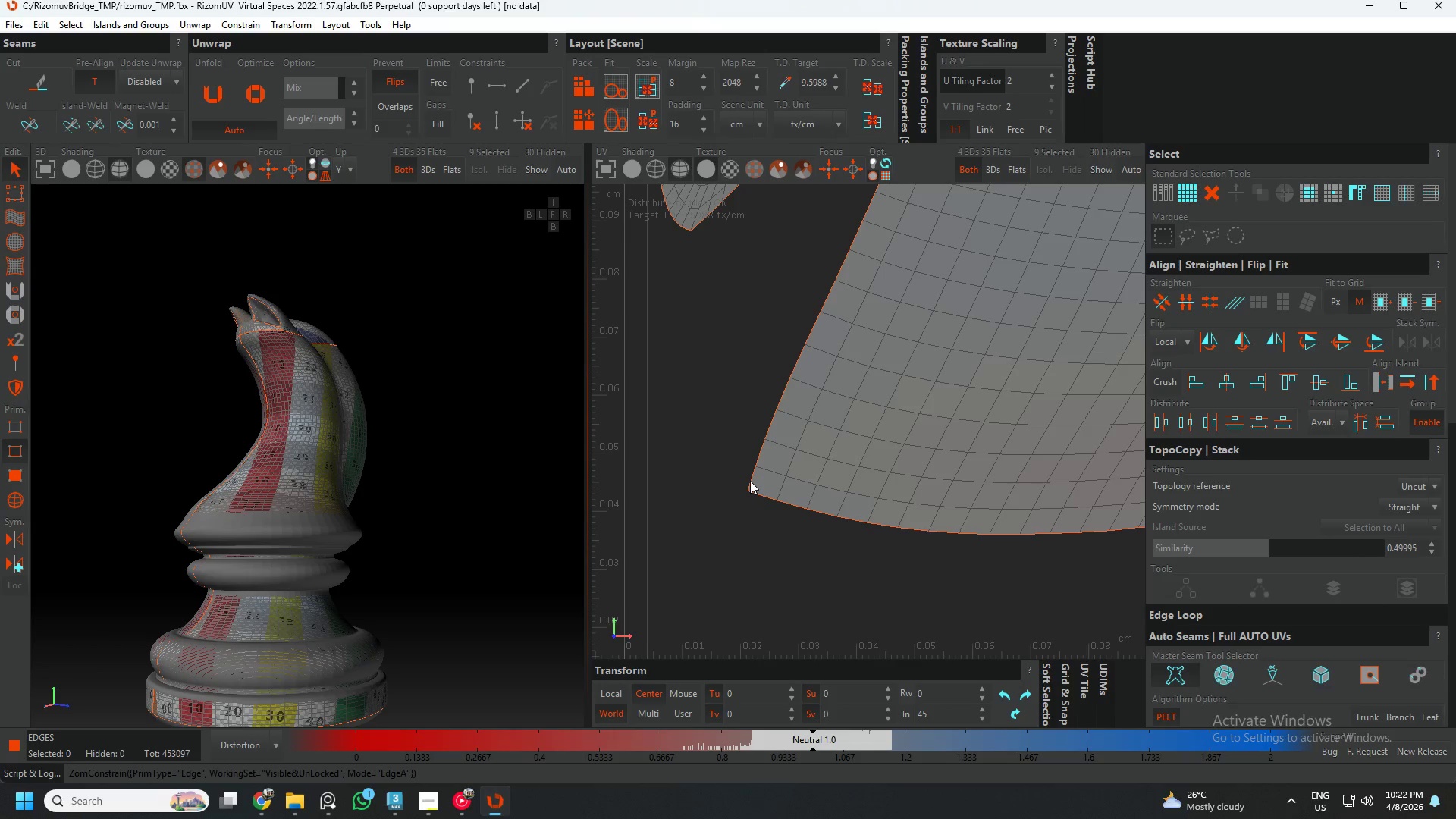 
key(Control+ControlLeft)
 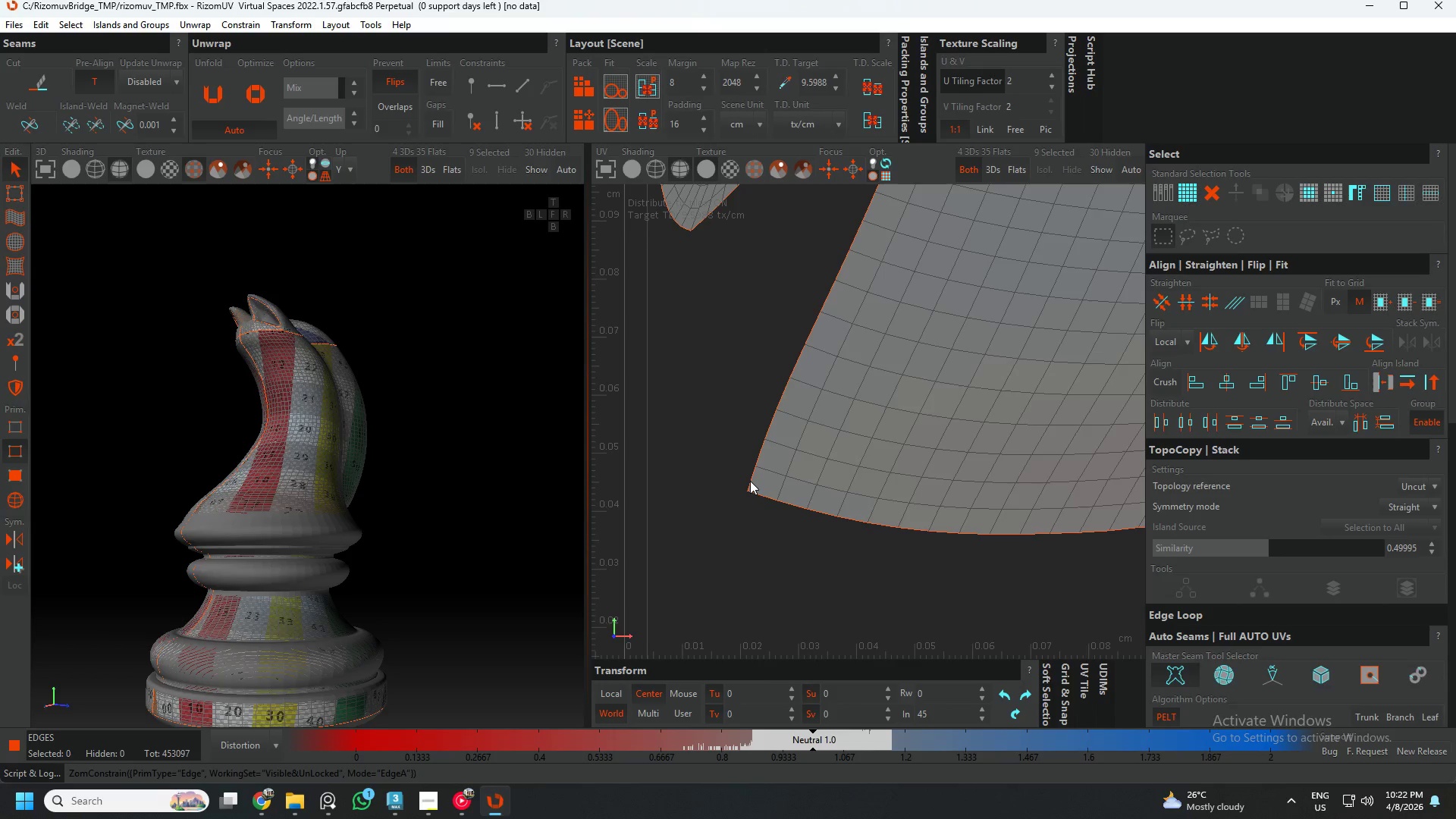 
left_click([750, 481])
 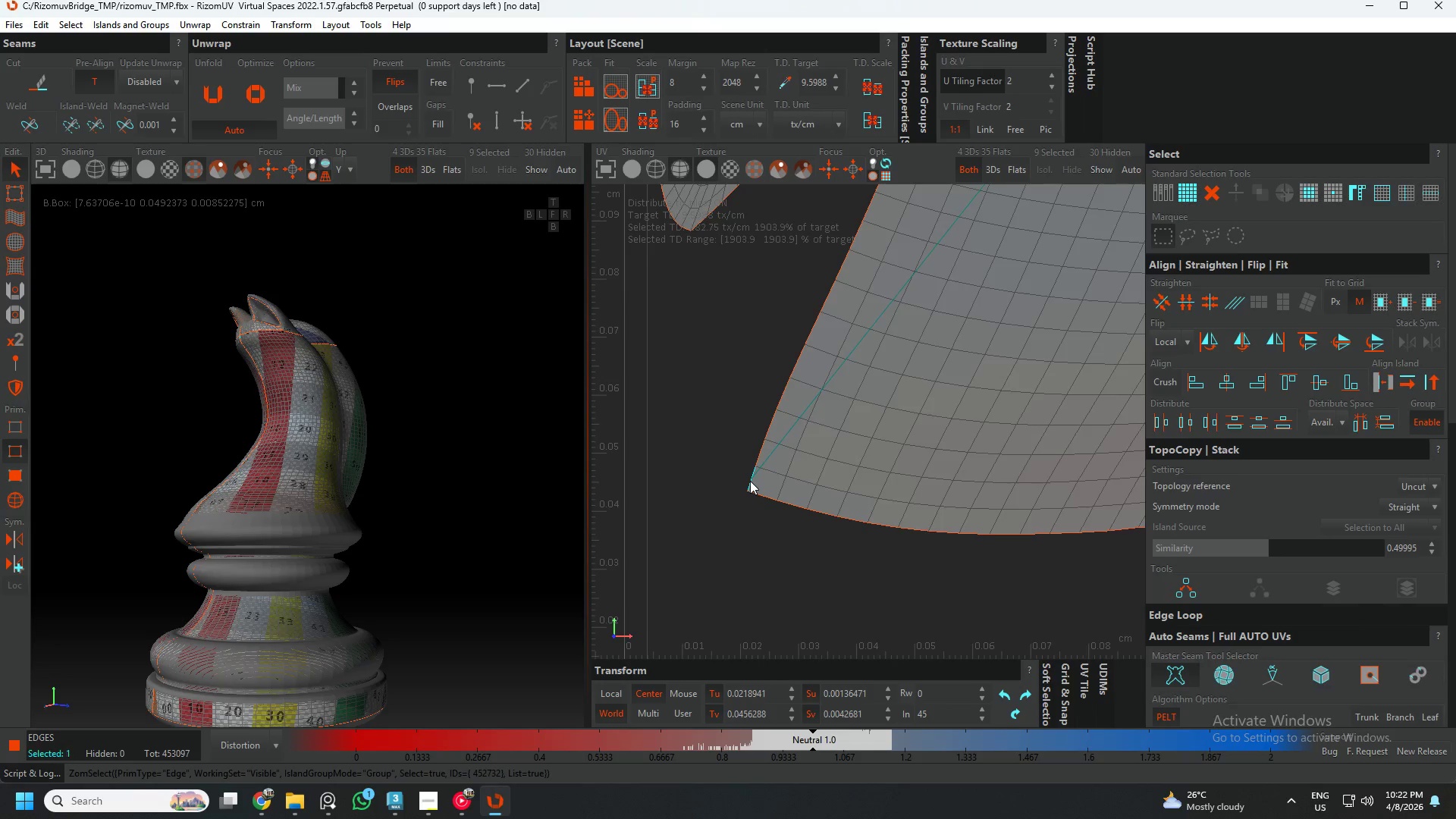 
scroll: coordinate [750, 481], scroll_direction: down, amount: 9.0
 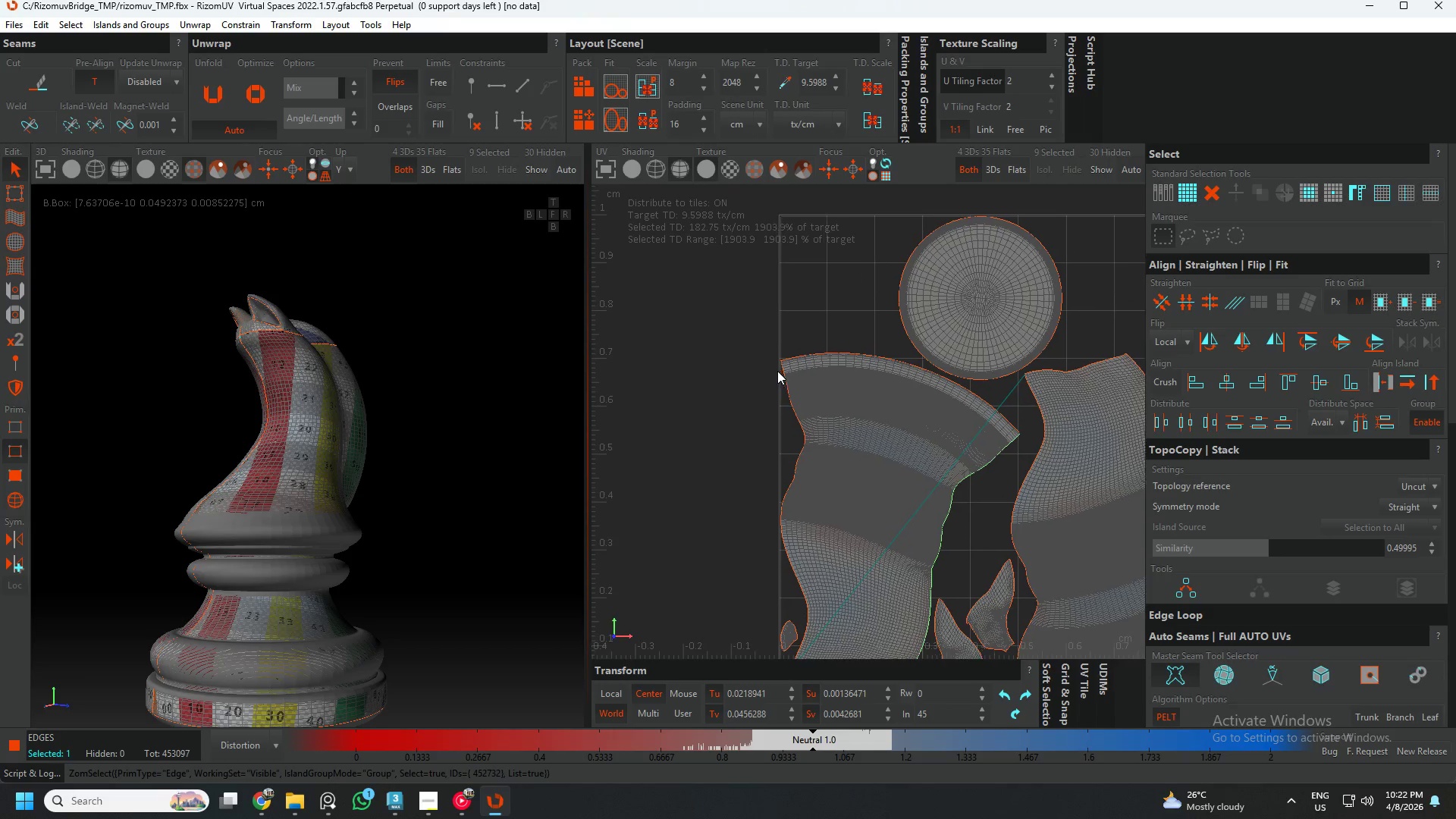 
hold_key(key=ShiftLeft, duration=1.08)
 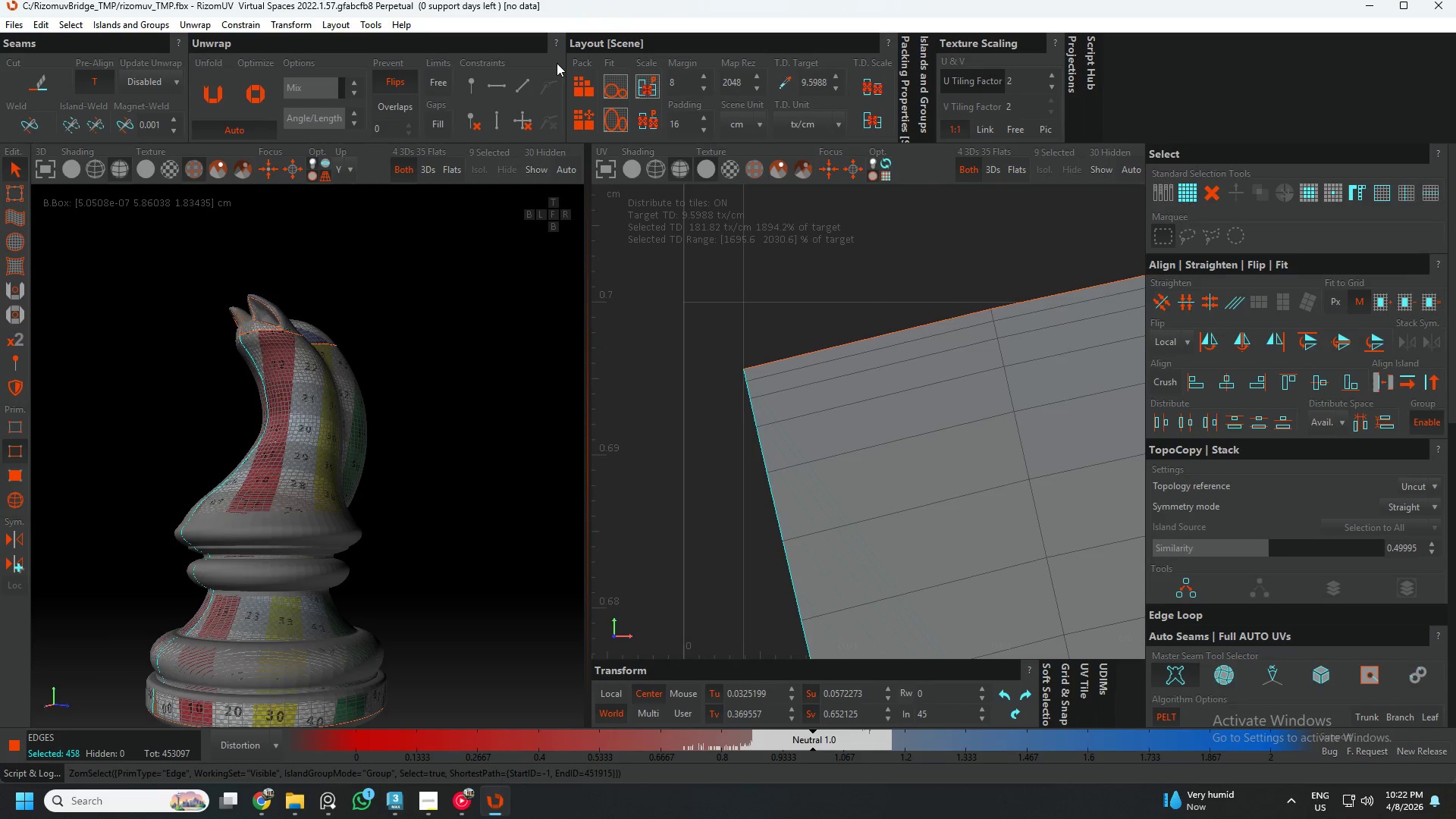 
scroll: coordinate [758, 378], scroll_direction: up, amount: 9.0
 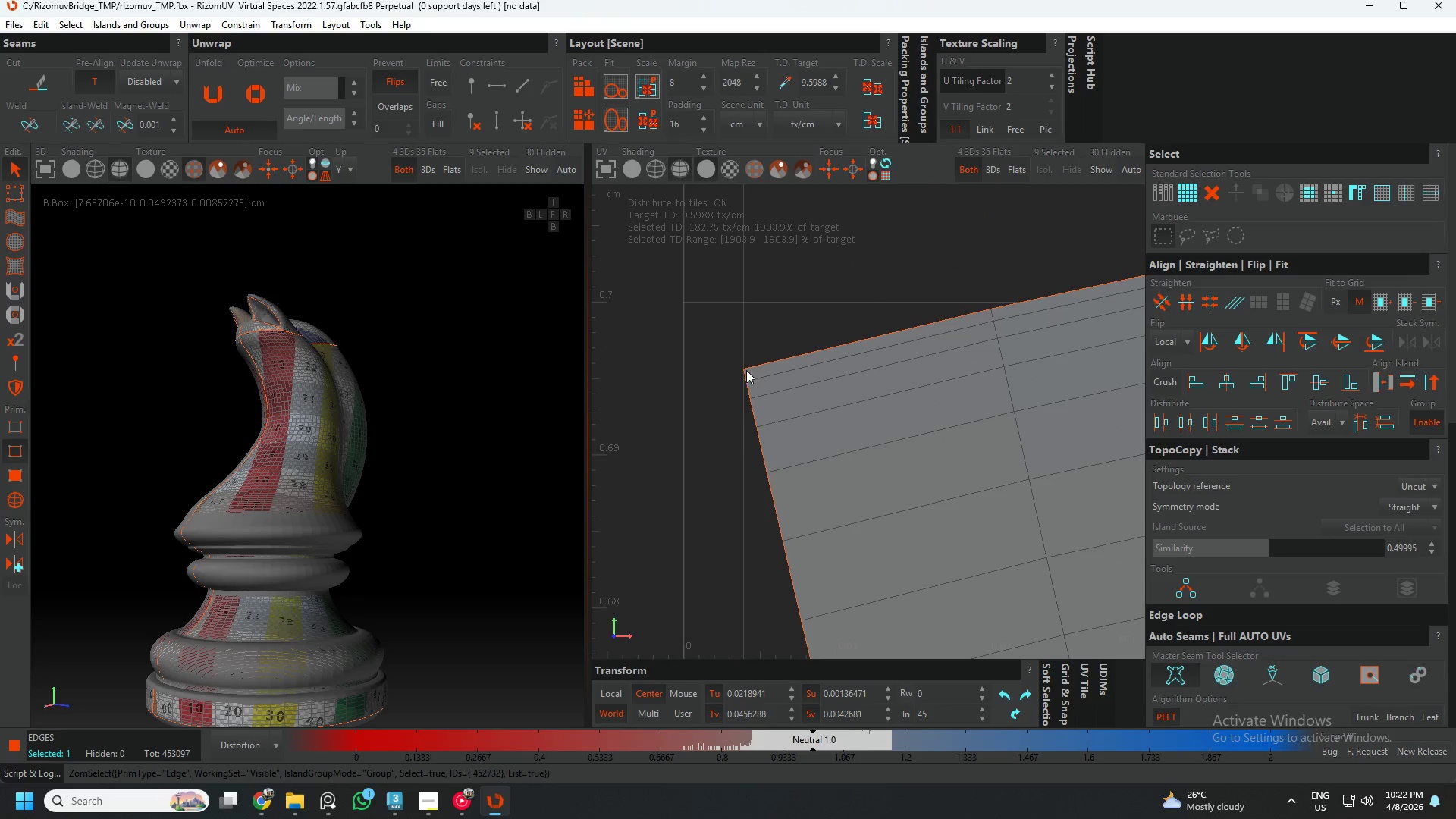 
left_click([744, 372])
 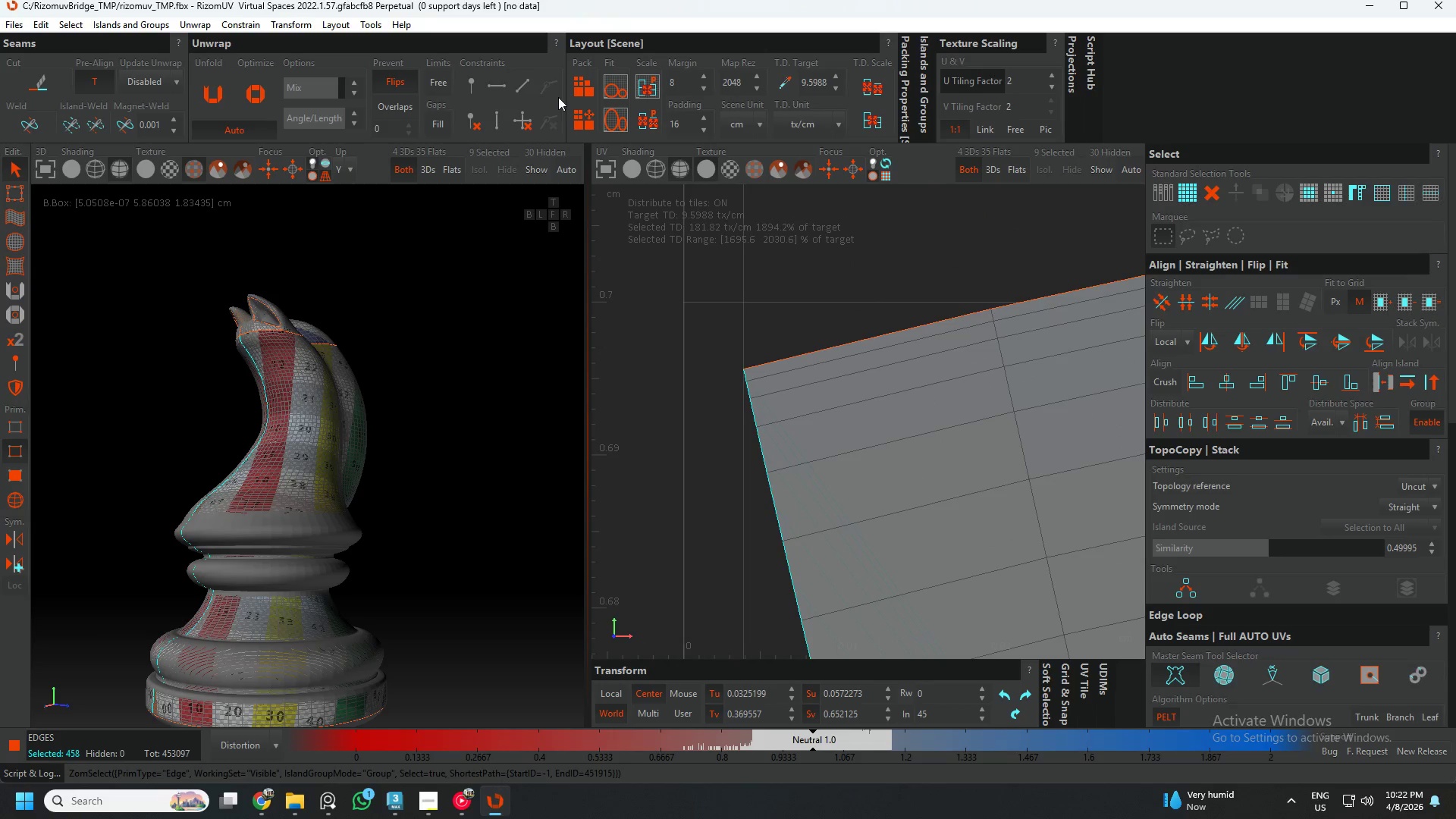 
left_click([493, 114])
 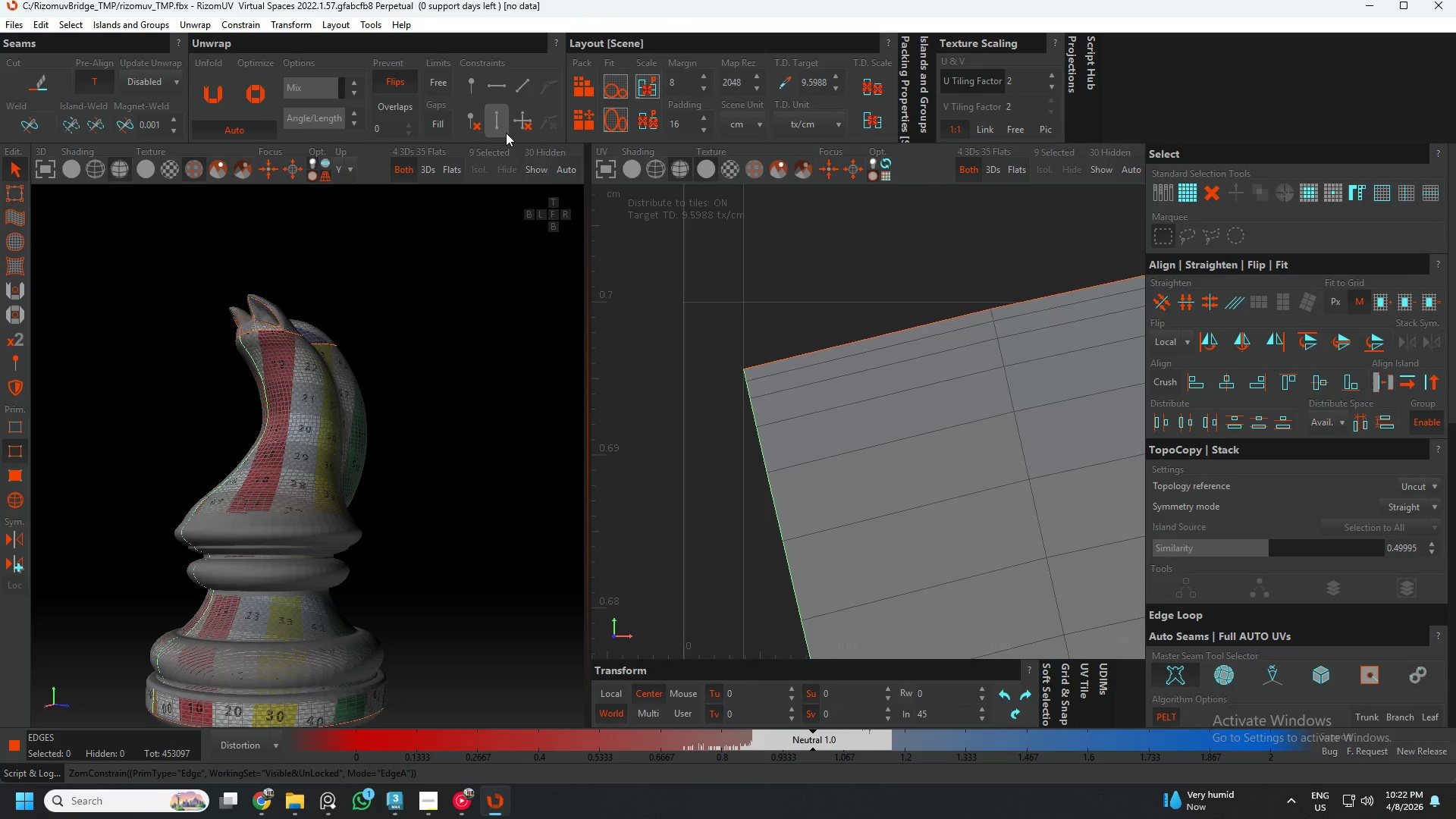 
scroll: coordinate [767, 328], scroll_direction: down, amount: 17.0
 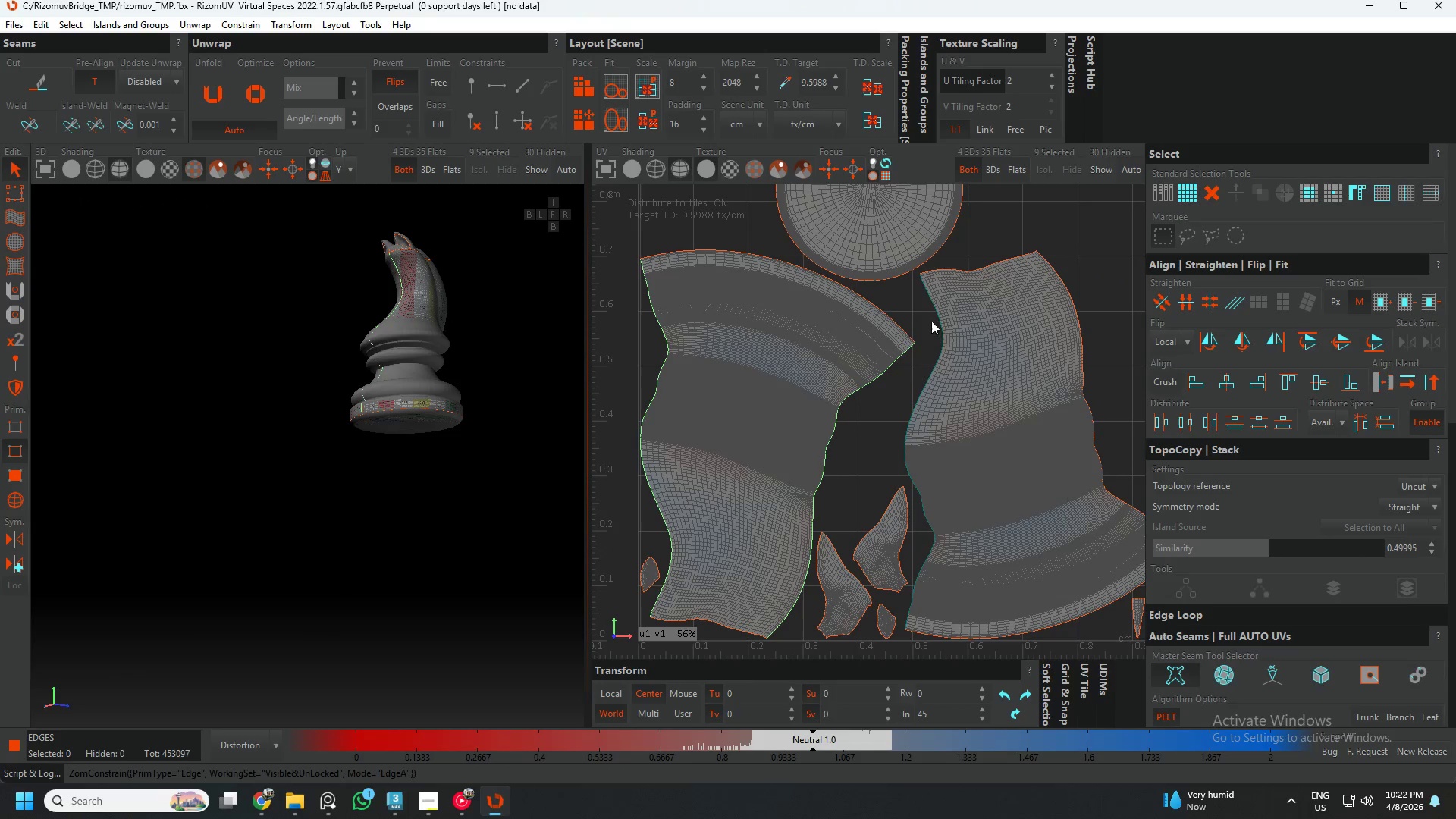 
left_click([921, 228])
 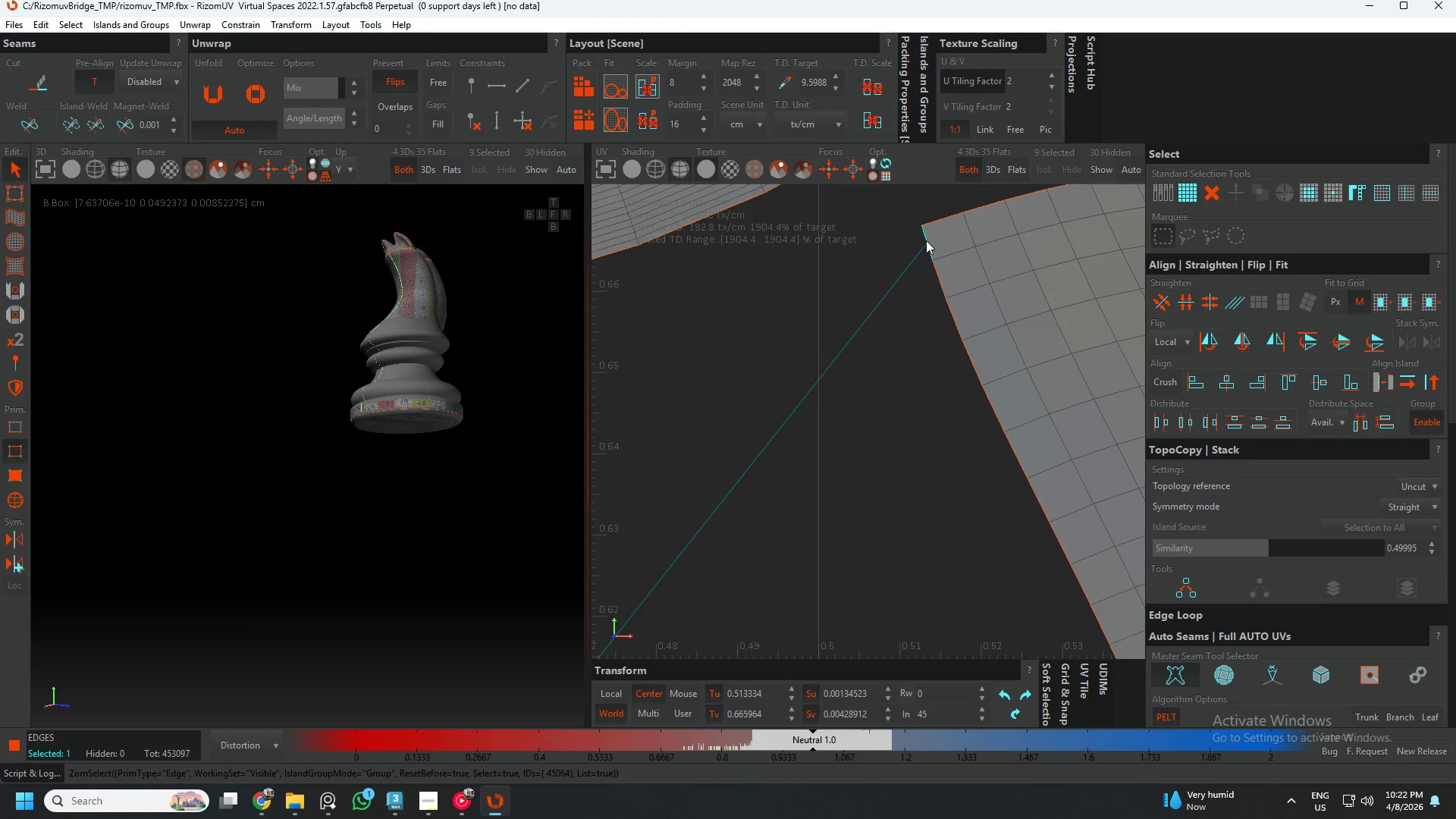 
scroll: coordinate [918, 236], scroll_direction: up, amount: 7.0
 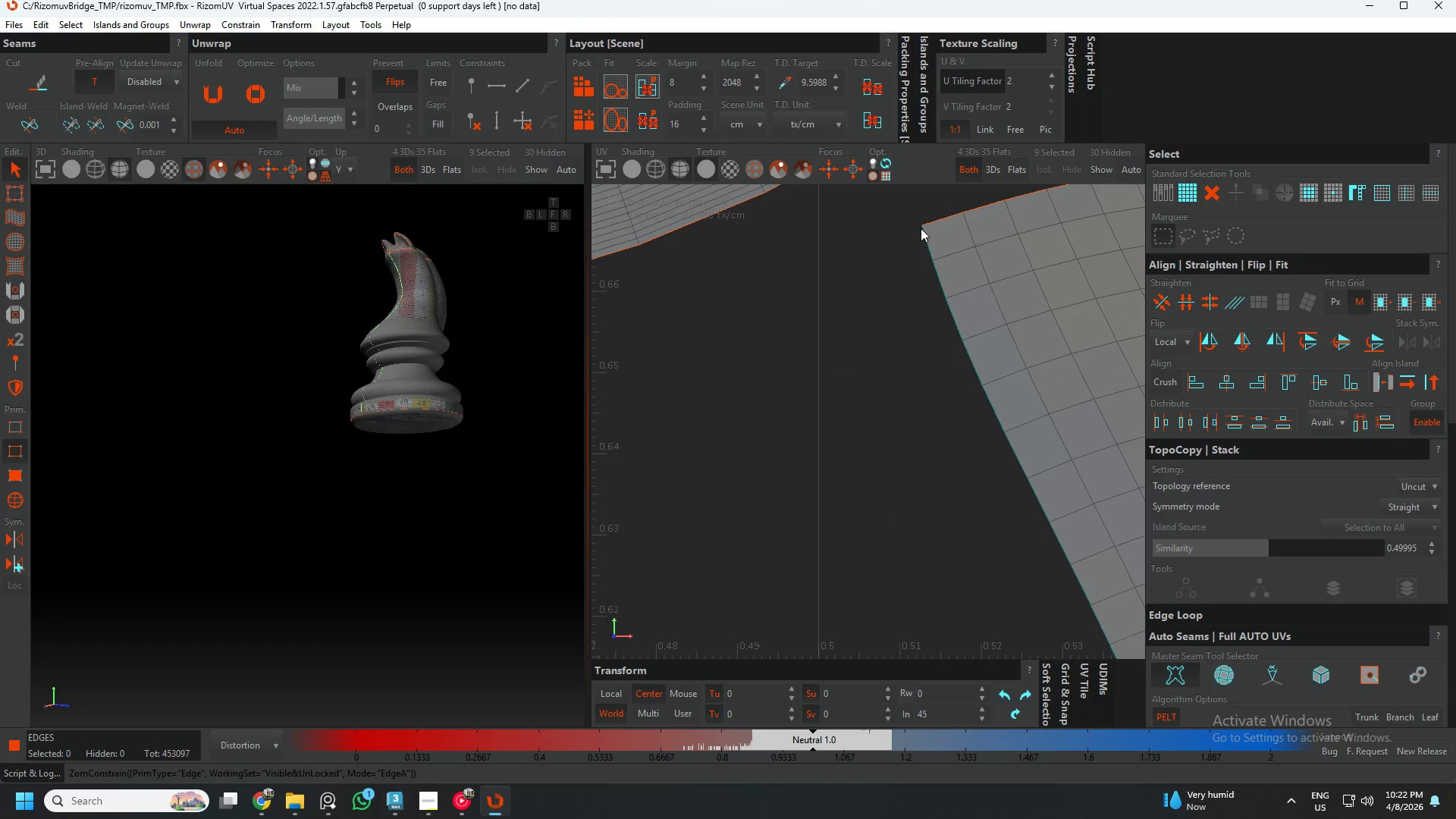 
hold_key(key=ShiftLeft, duration=1.5)
 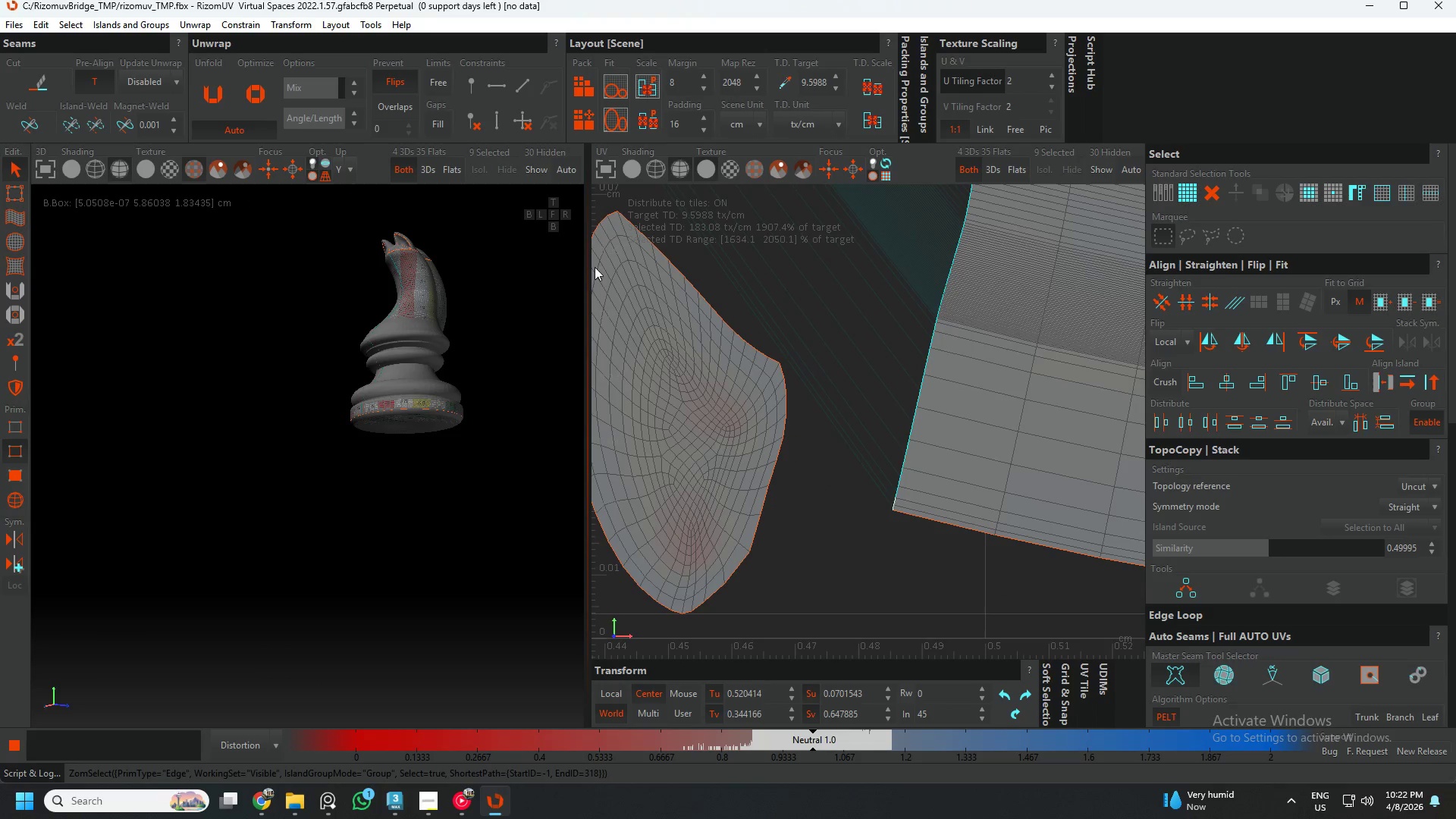 
scroll: coordinate [890, 507], scroll_direction: down, amount: 4.0
 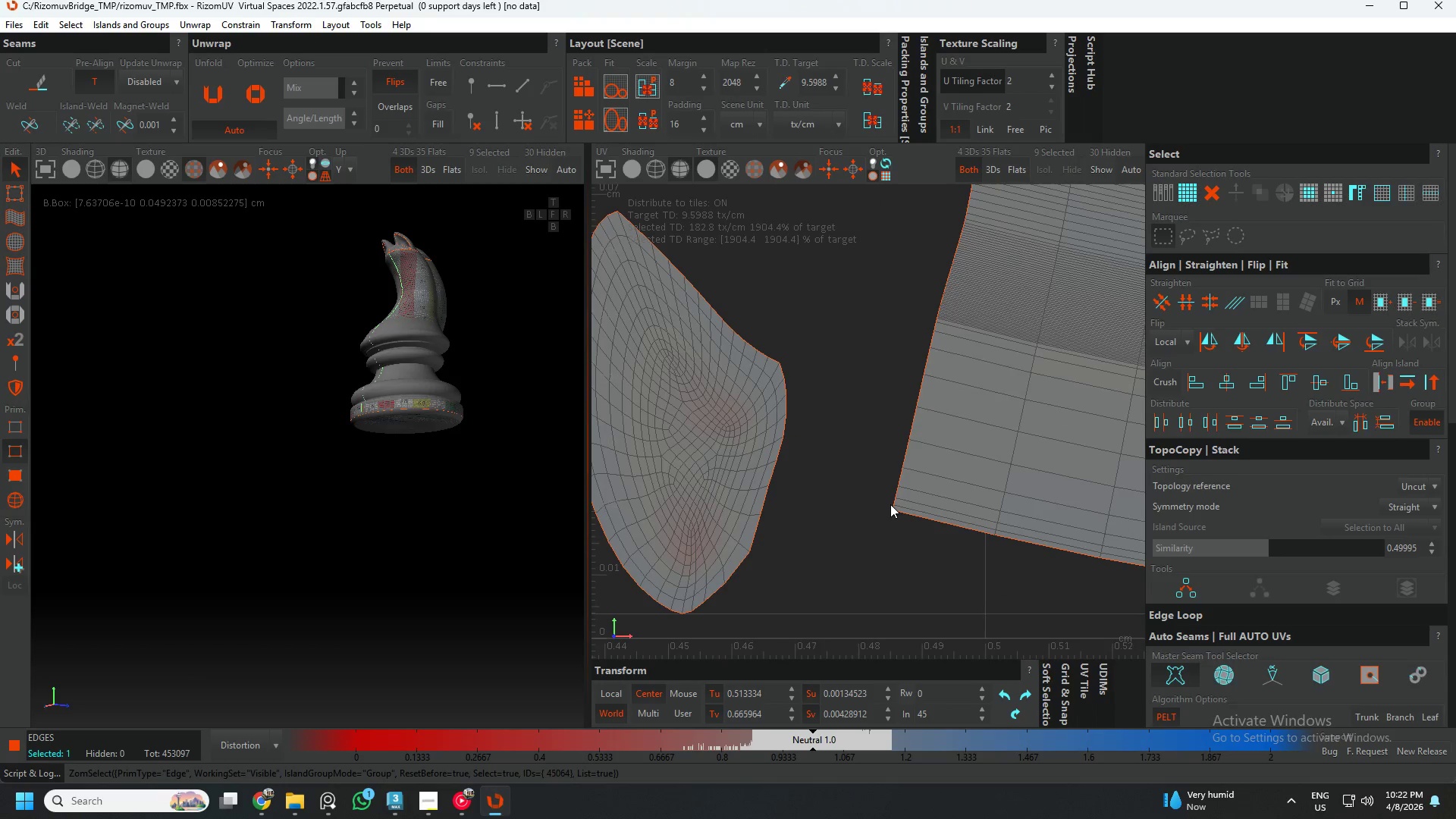 
left_click([893, 507])
 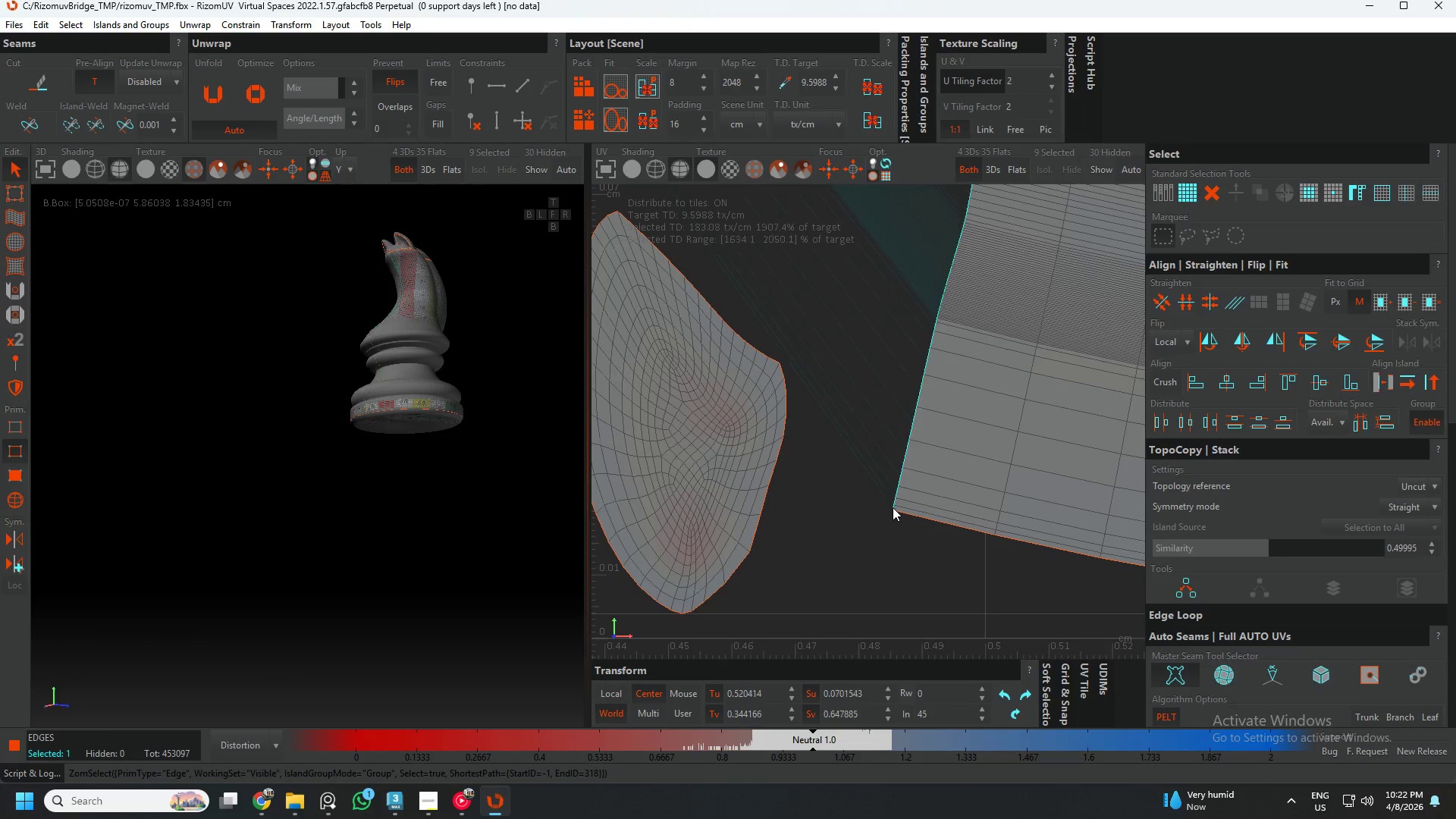 
key(Shift+ShiftLeft)
 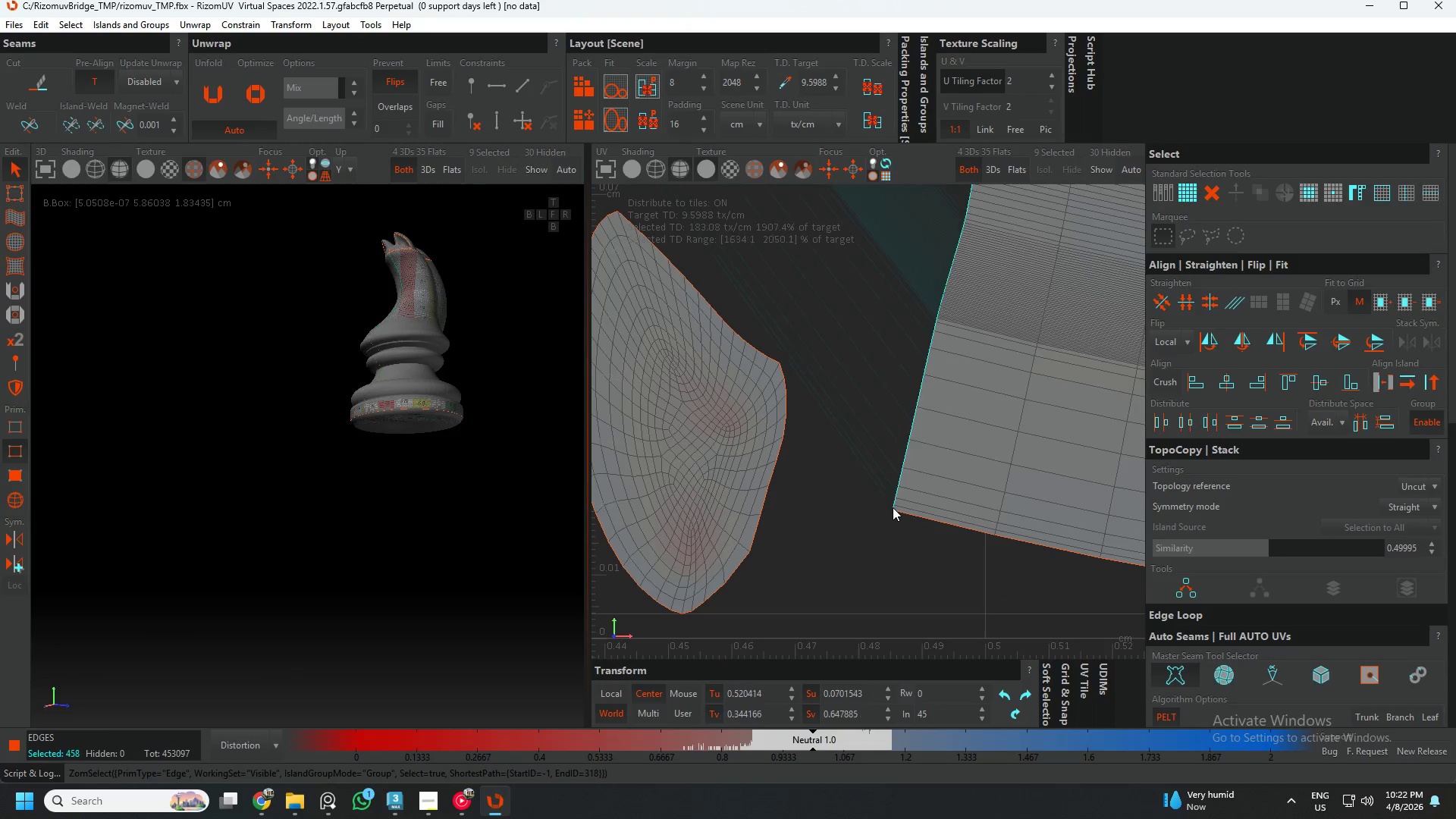 
key(Shift+ShiftLeft)
 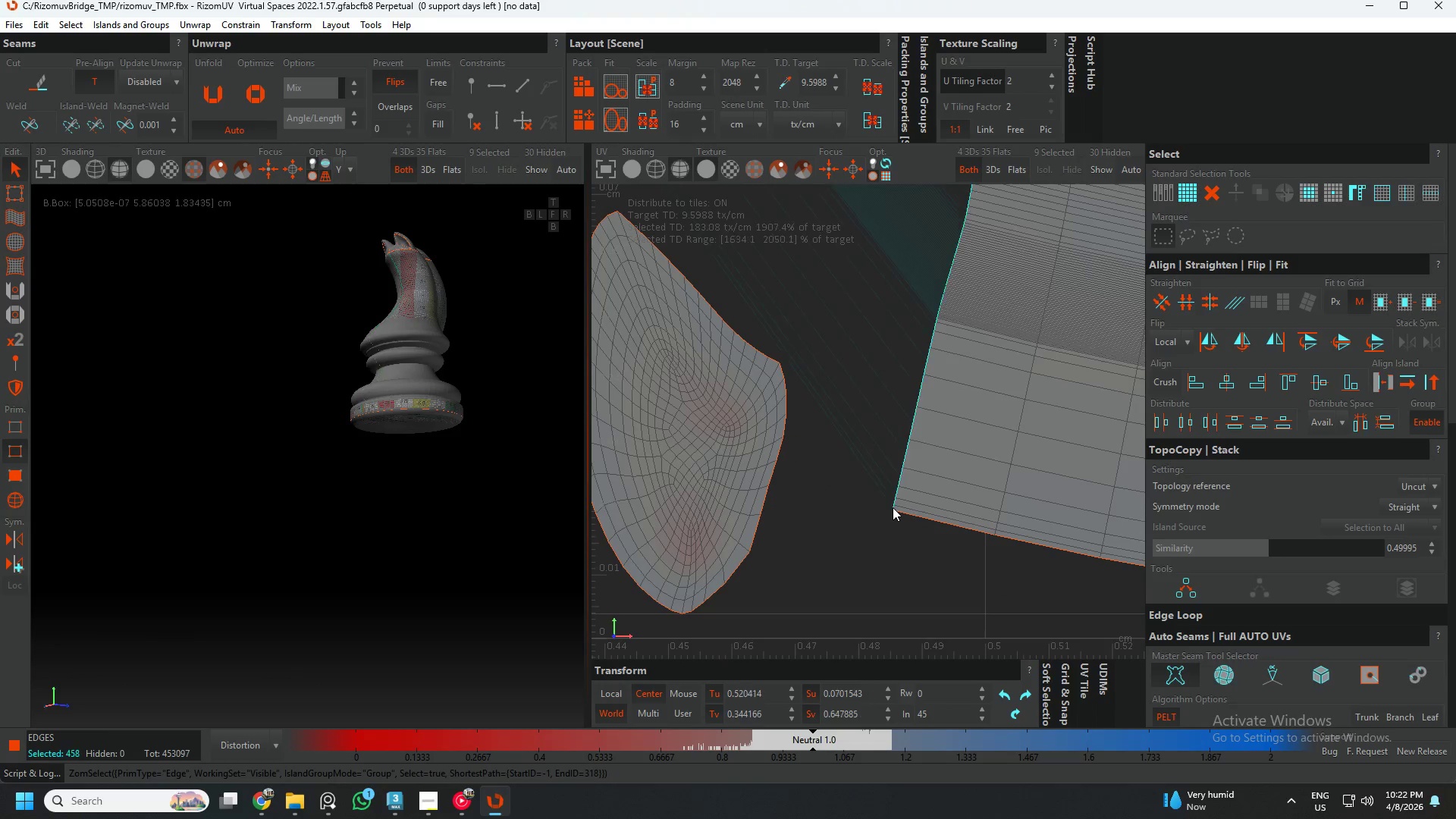 
key(Shift+ShiftLeft)
 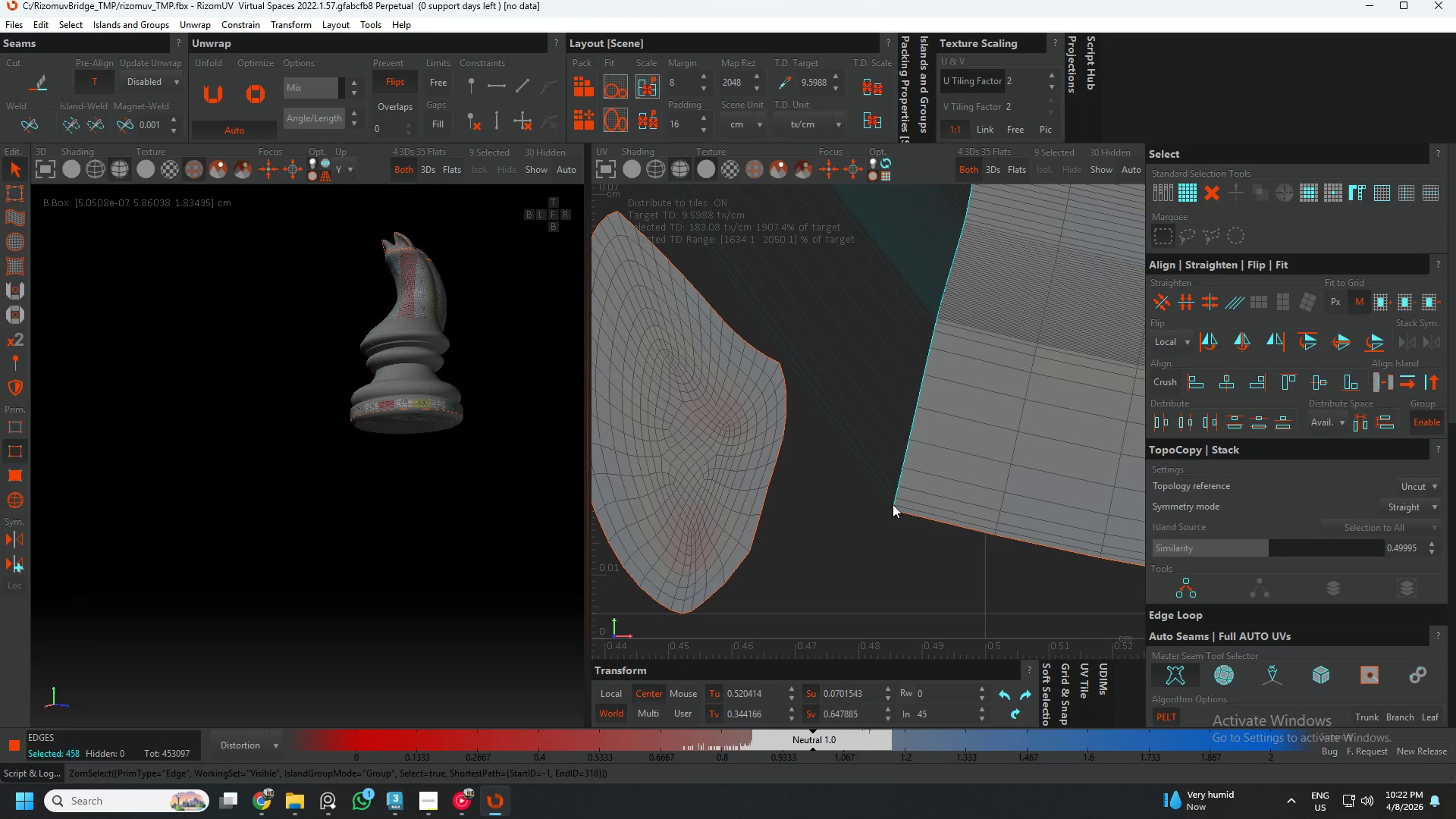 
key(Shift+ShiftLeft)
 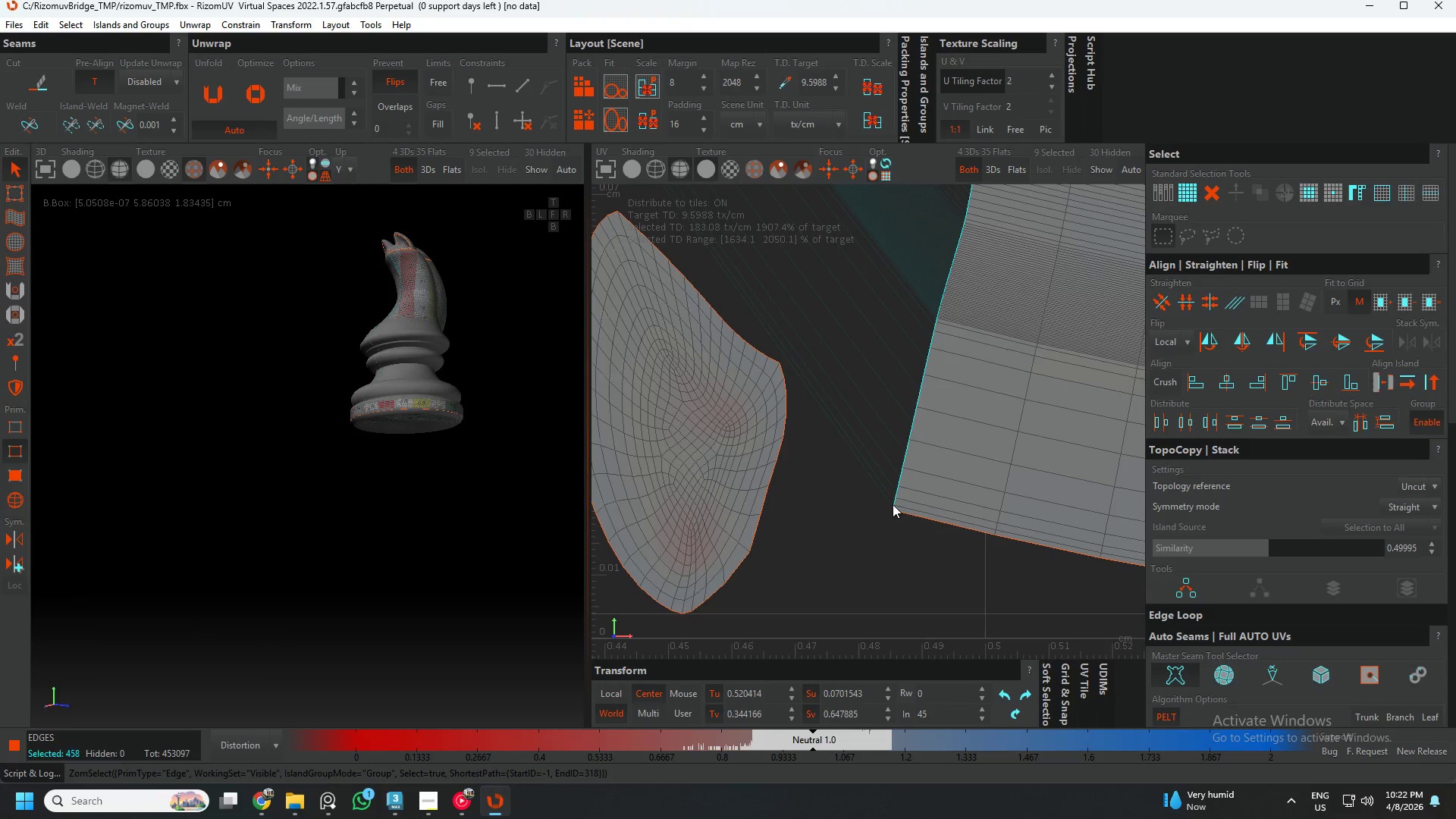 
key(Shift+ShiftLeft)
 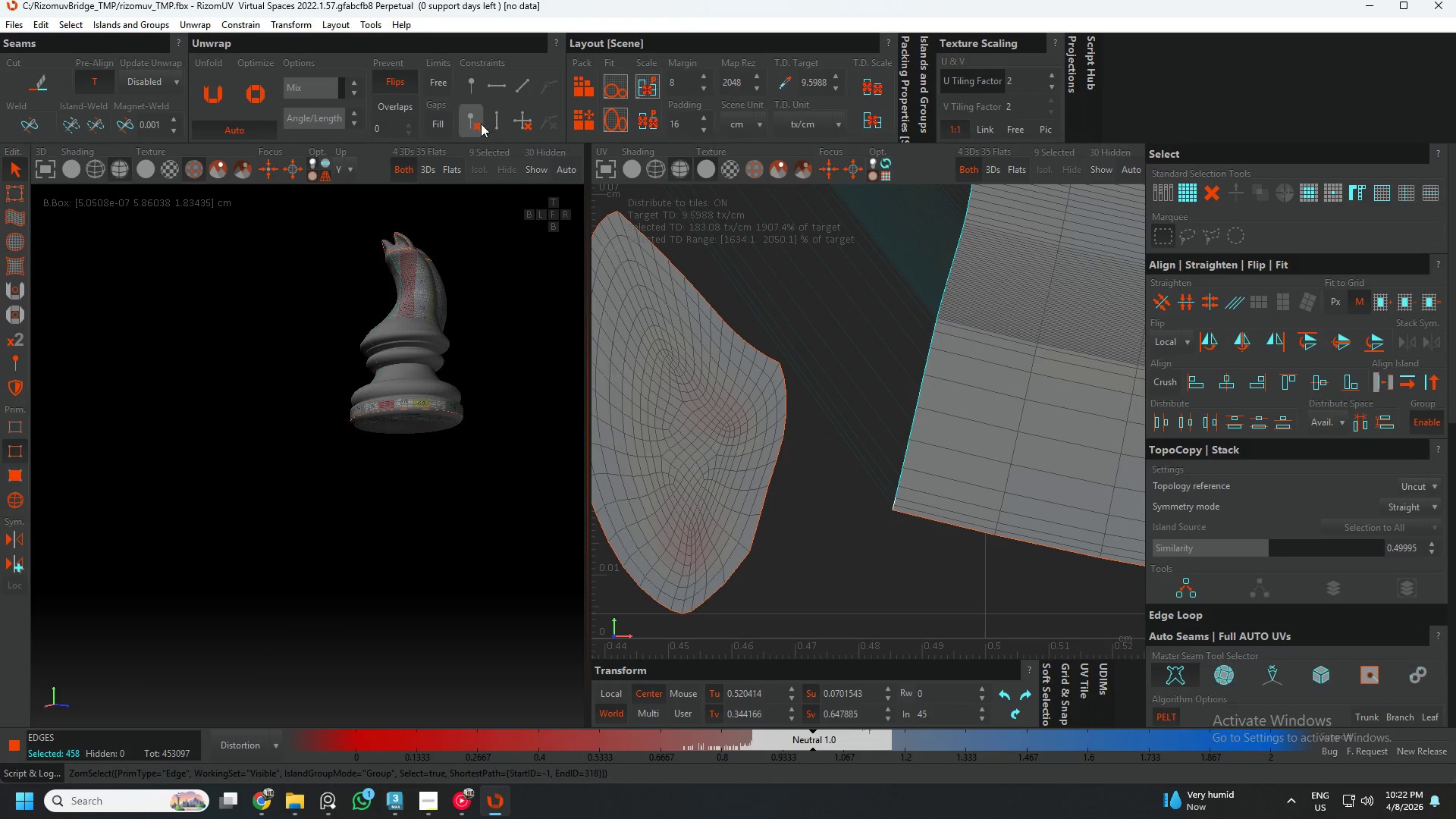 
left_click([485, 114])
 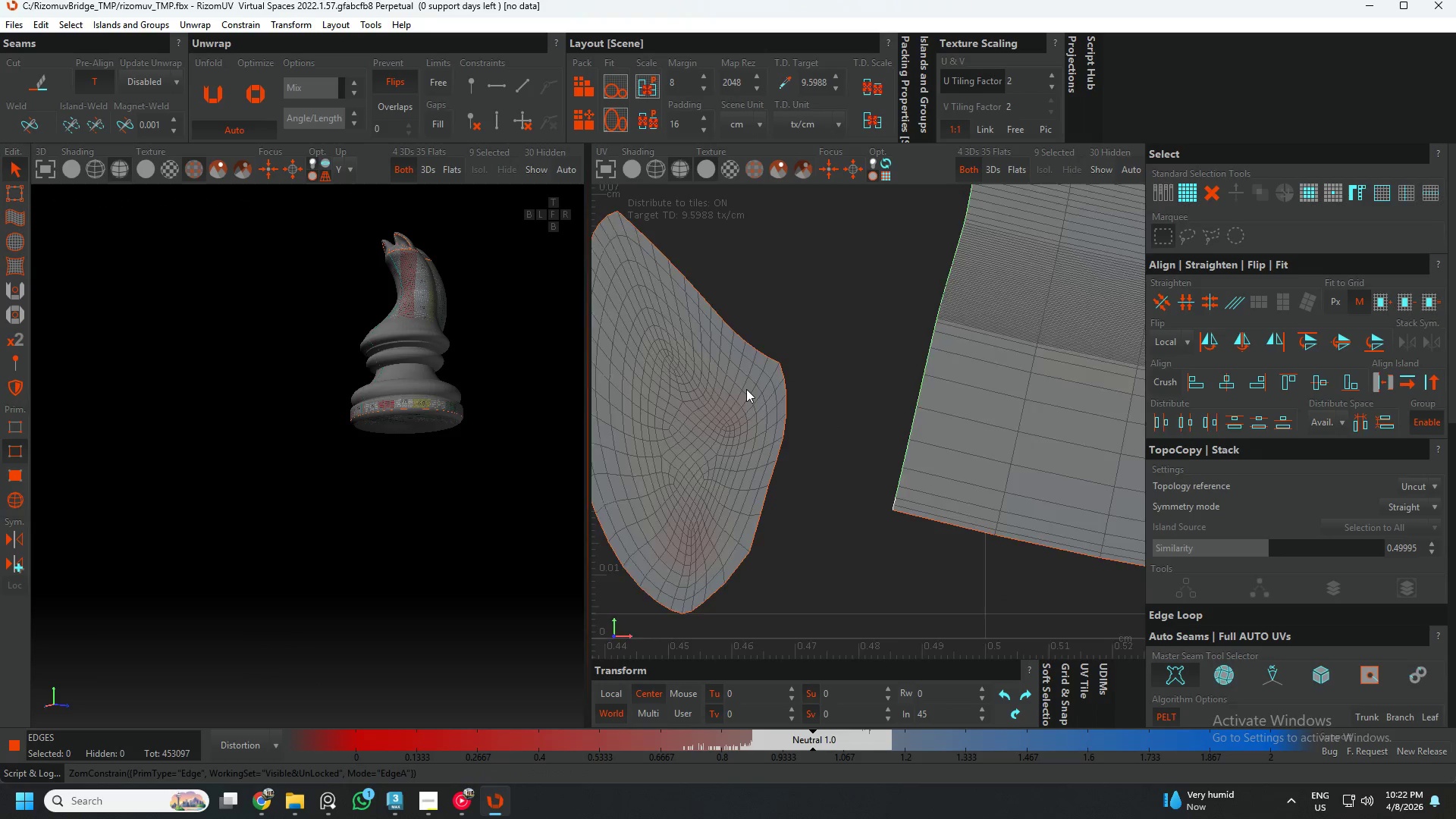 
left_click([825, 488])
 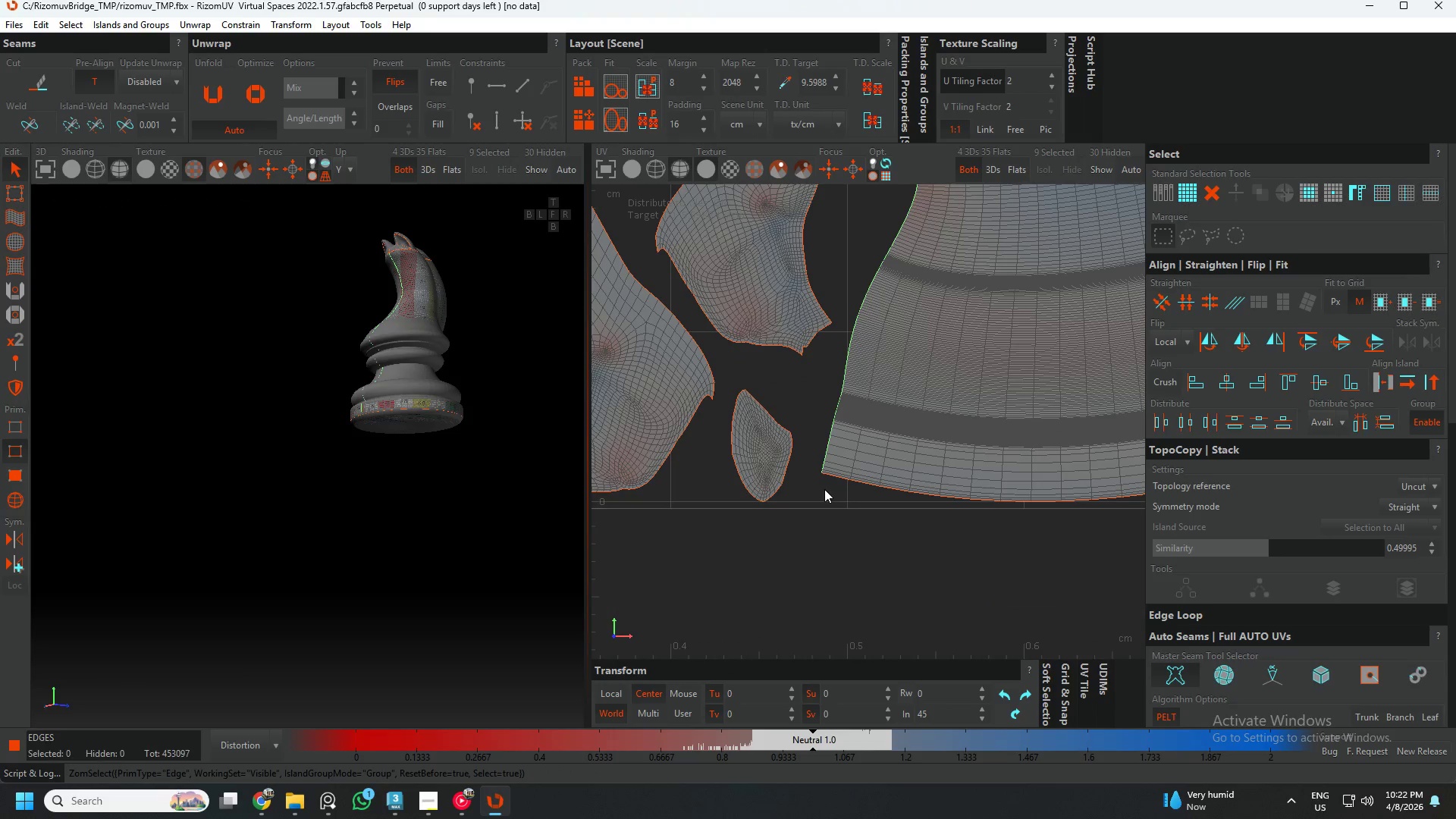 
scroll: coordinate [836, 483], scroll_direction: down, amount: 5.0
 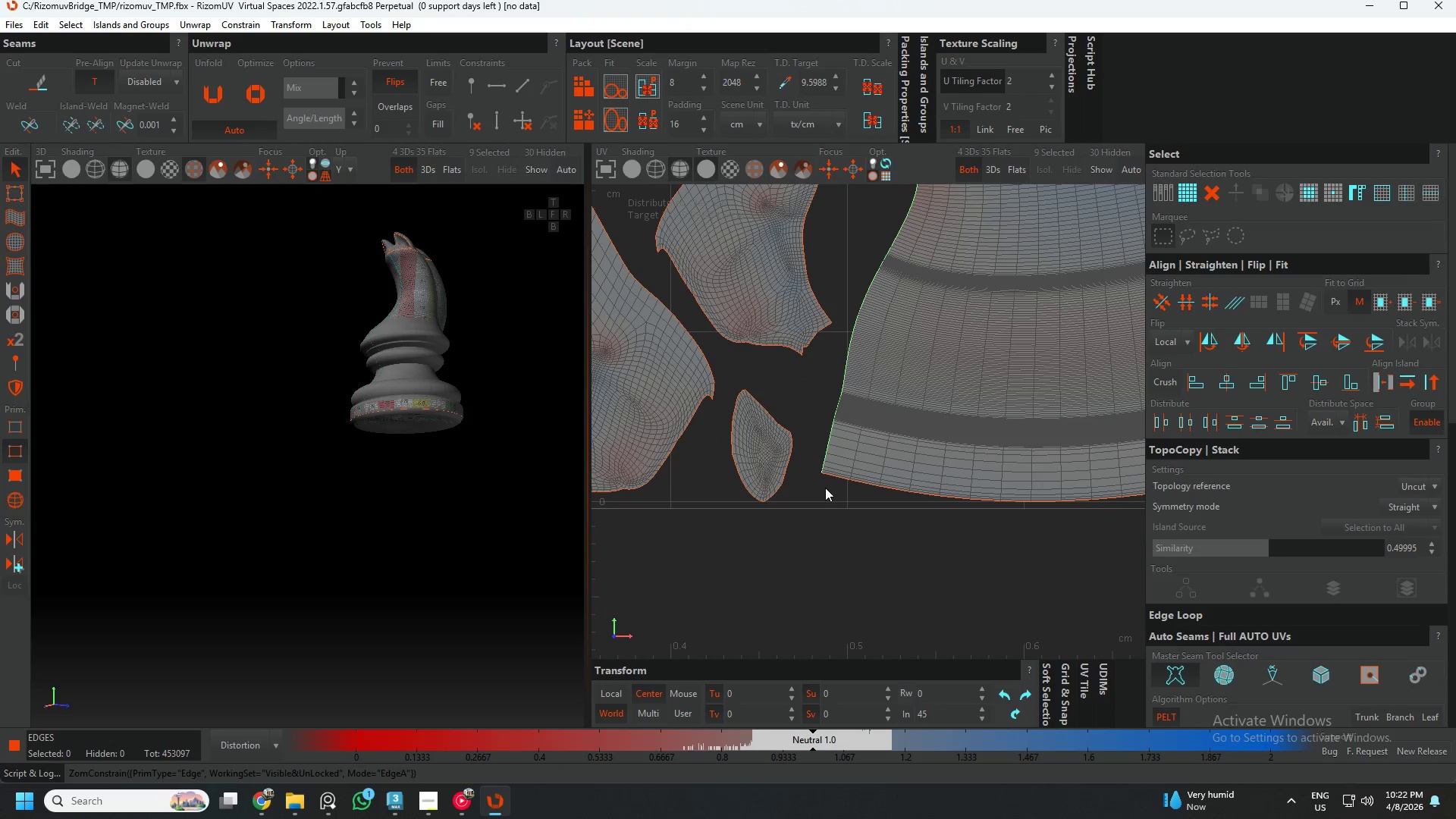 
scroll: coordinate [999, 430], scroll_direction: up, amount: 5.0
 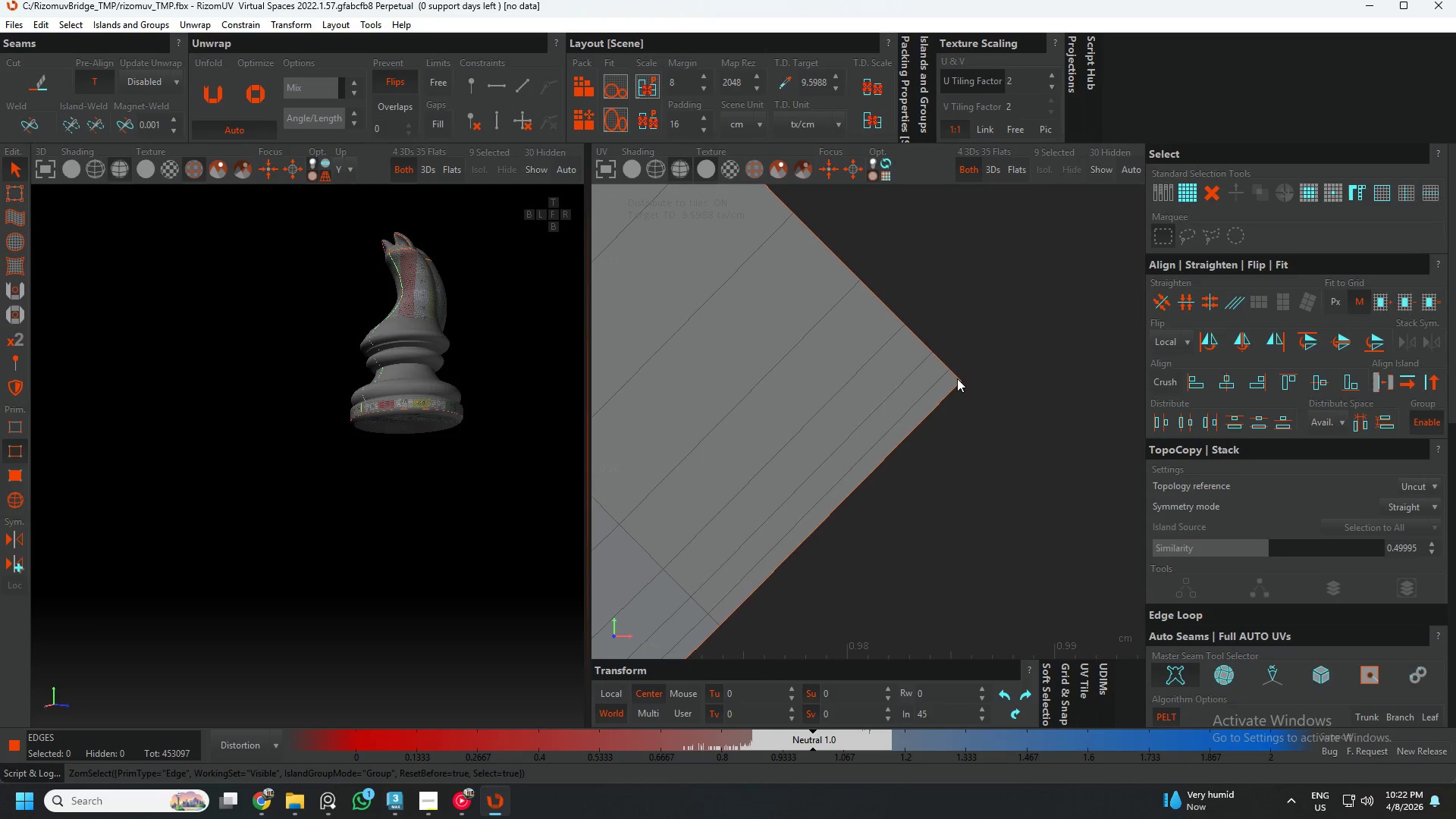 
left_click([957, 378])
 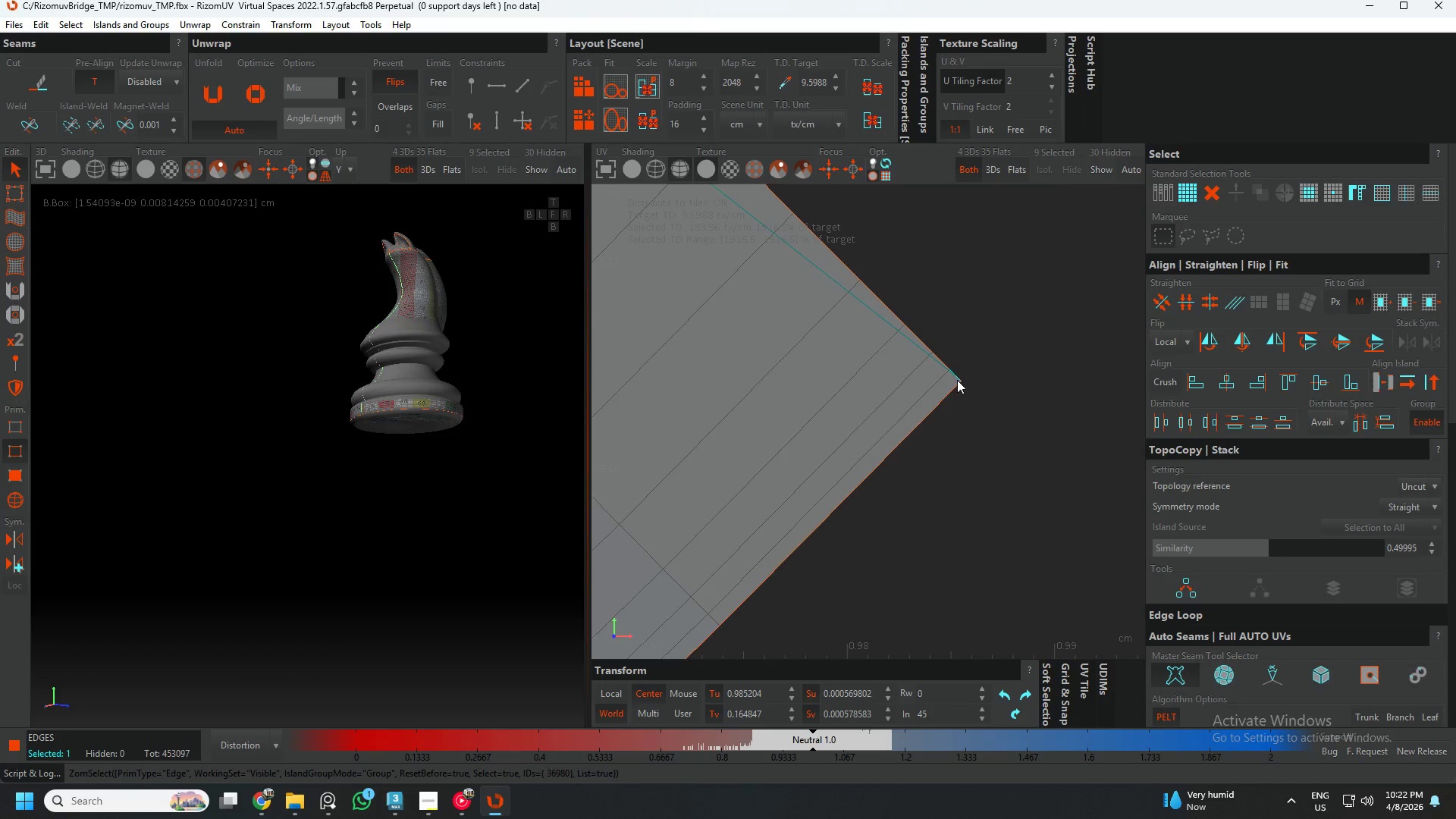 
scroll: coordinate [968, 410], scroll_direction: down, amount: 13.0
 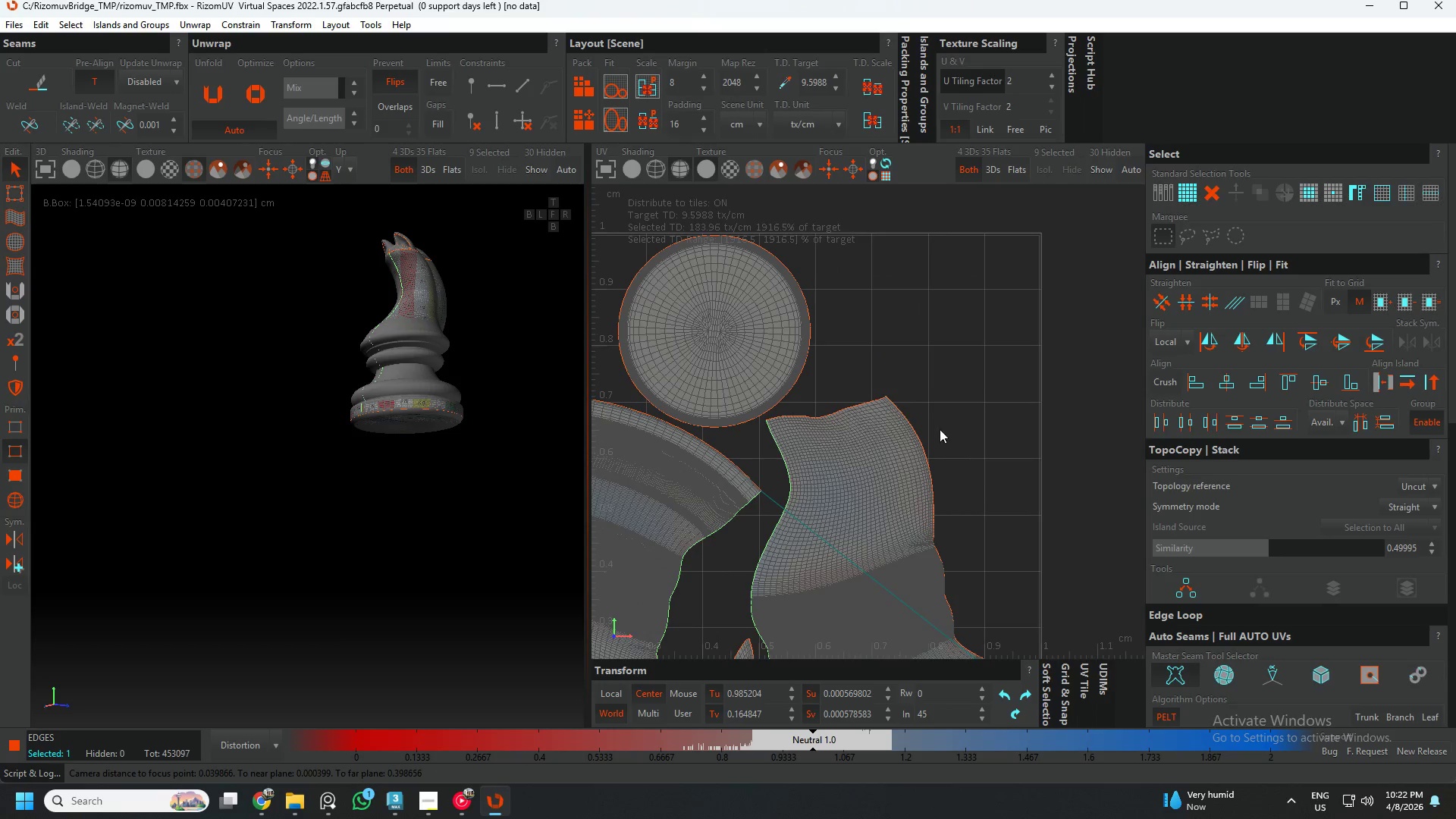 
hold_key(key=ShiftLeft, duration=1.05)
 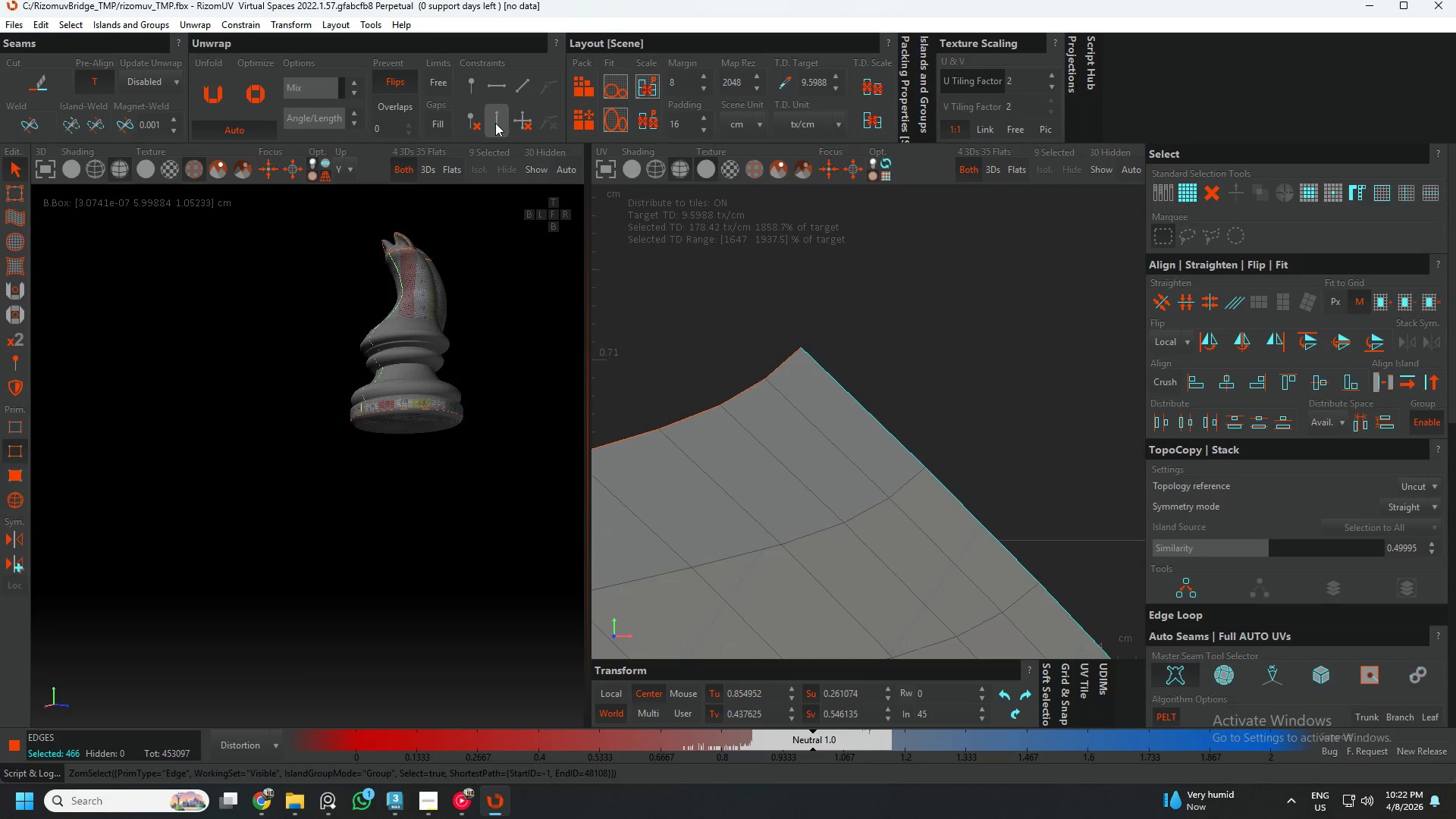 
scroll: coordinate [824, 361], scroll_direction: up, amount: 9.0
 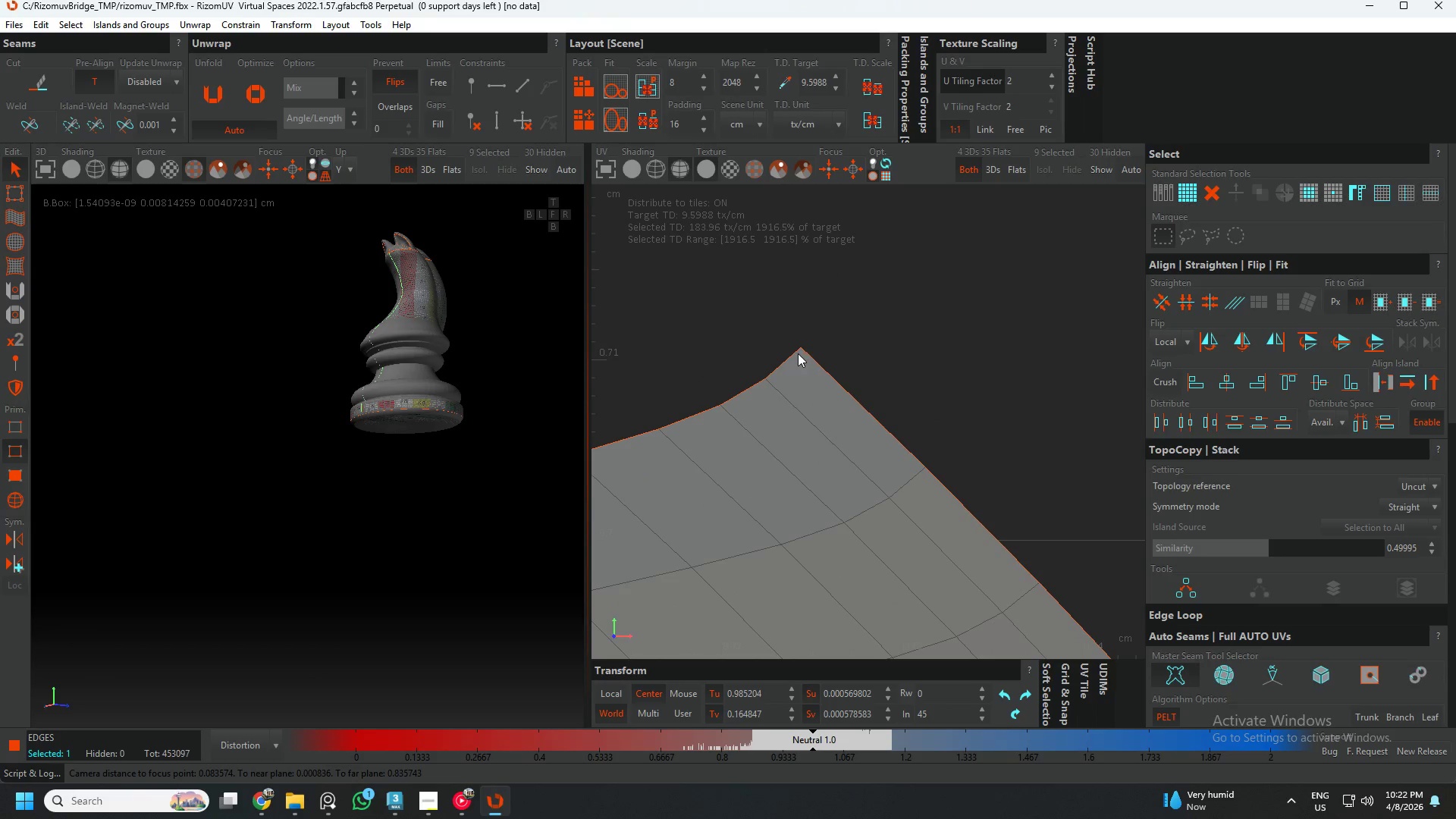 
left_click([804, 350])
 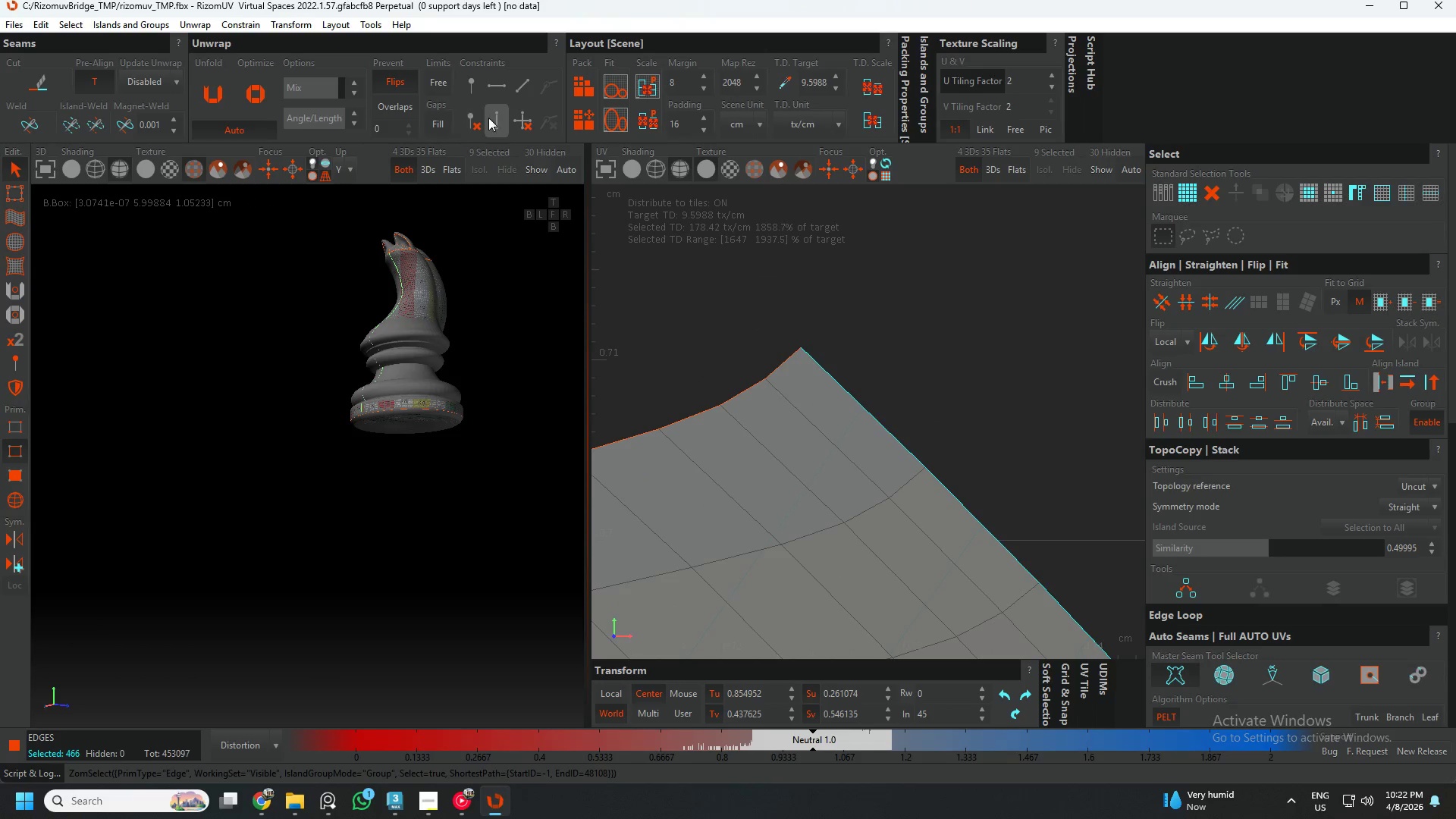 
left_click([495, 123])
 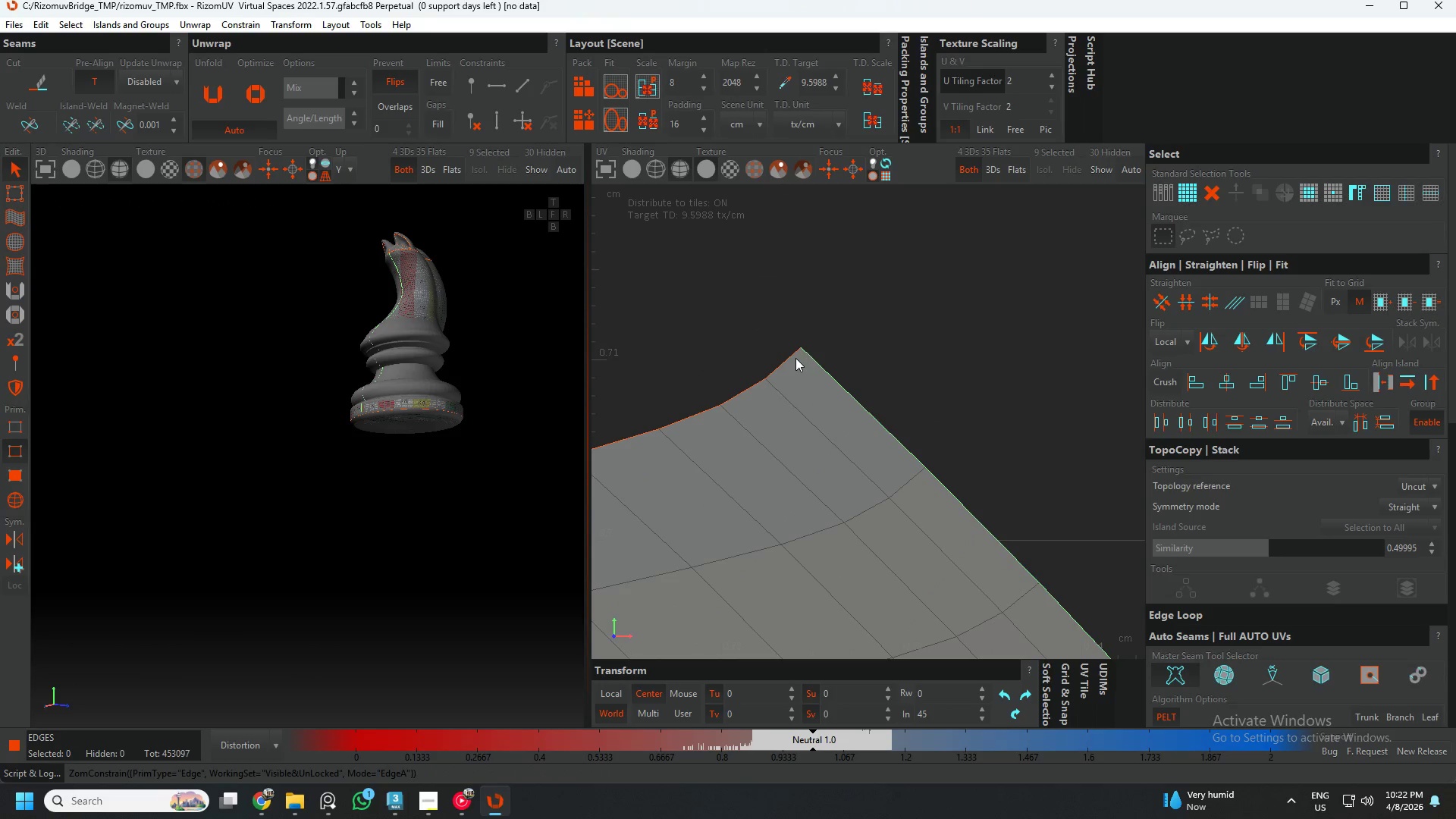 
left_click([789, 356])
 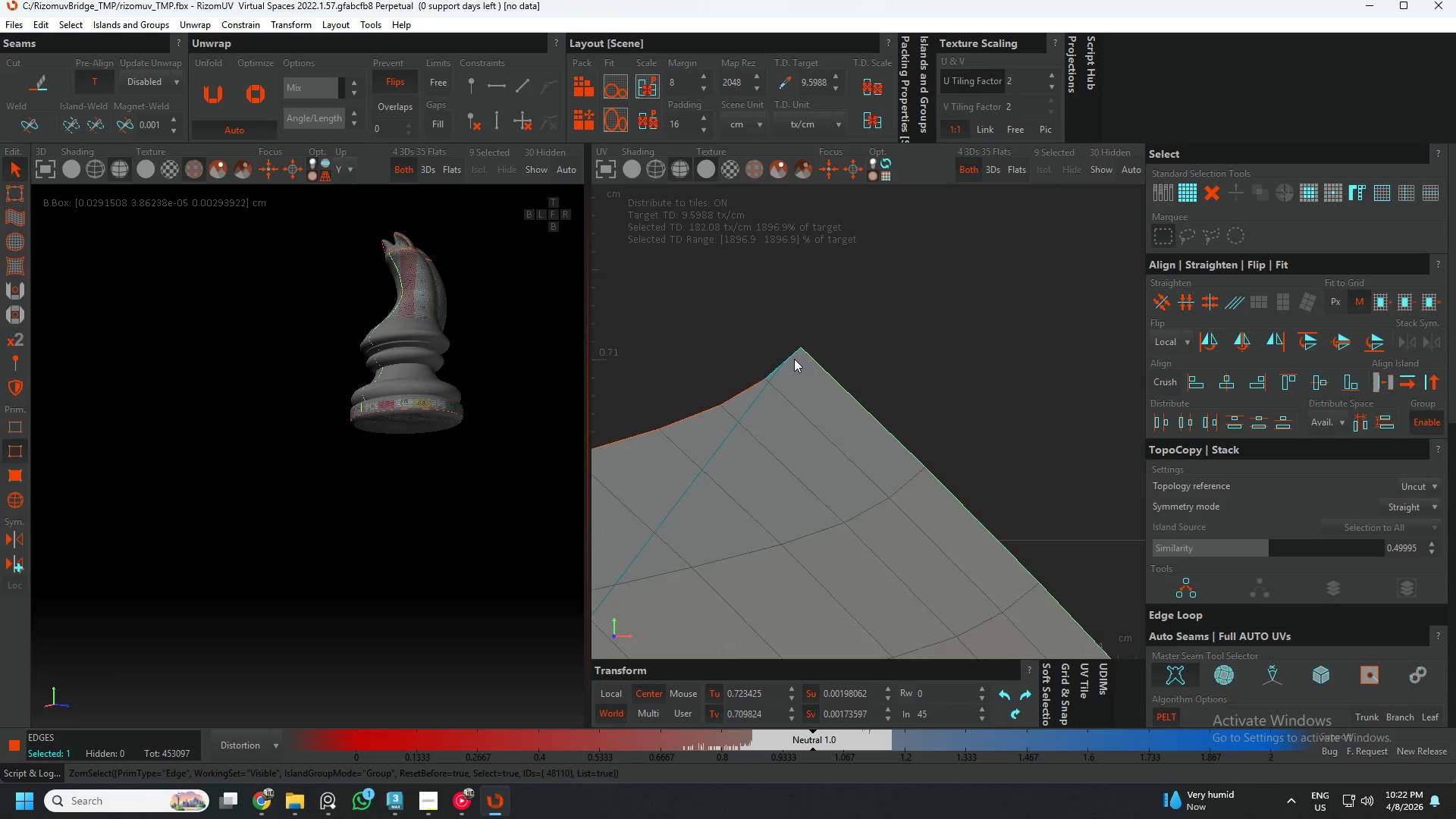 
scroll: coordinate [609, 413], scroll_direction: down, amount: 7.0
 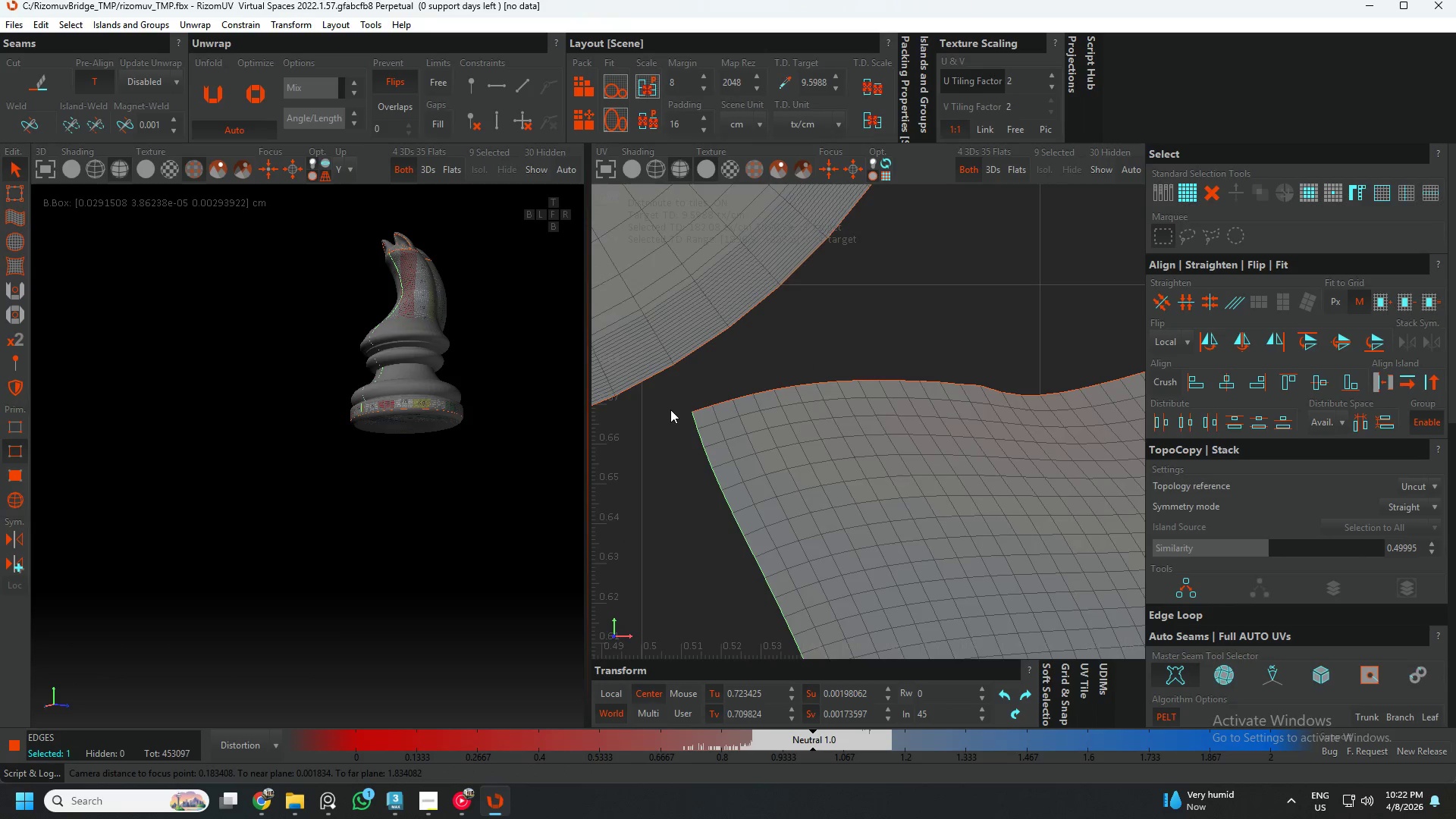 
hold_key(key=ShiftLeft, duration=0.92)
 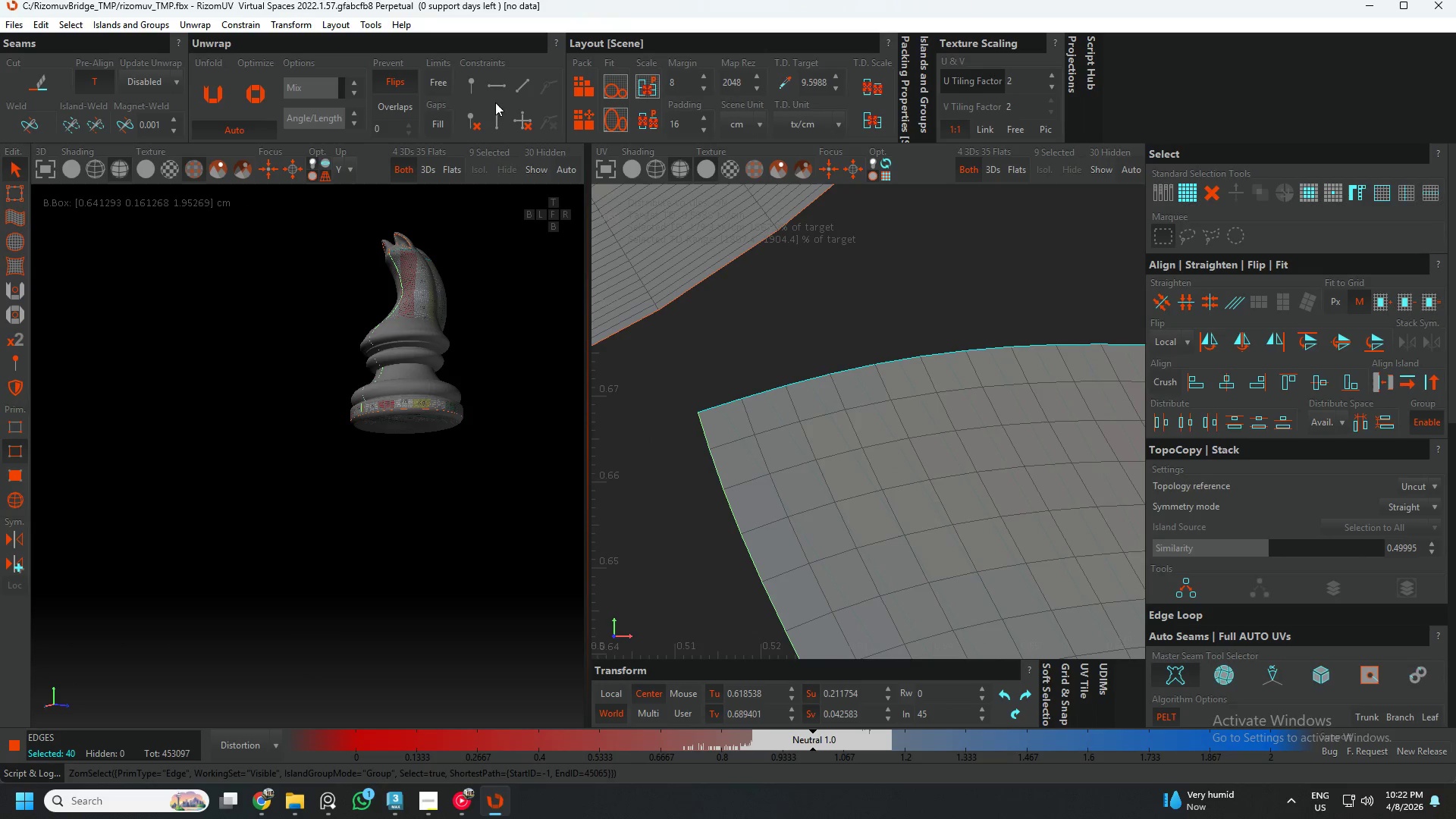 
scroll: coordinate [695, 412], scroll_direction: up, amount: 2.0
 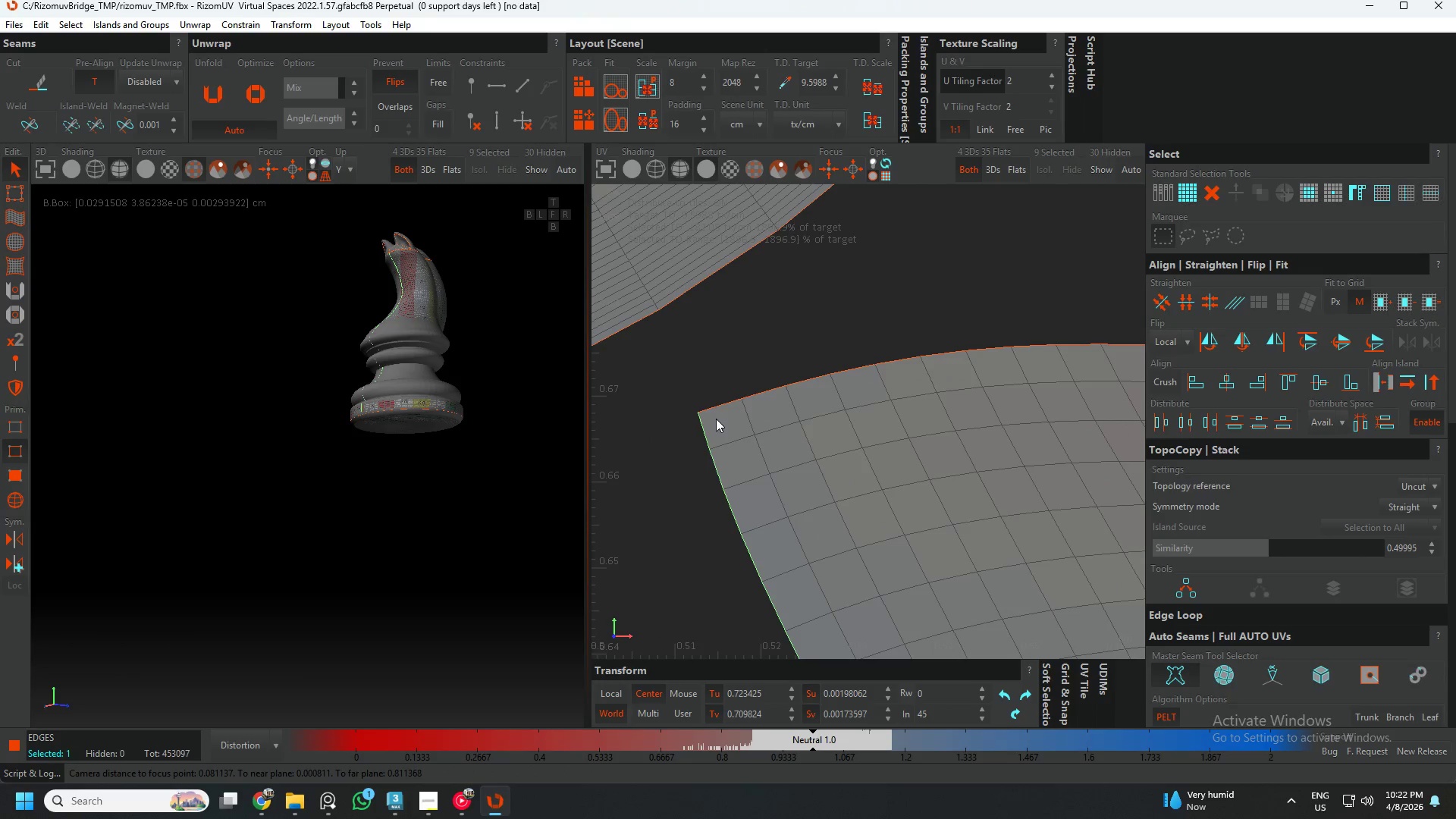 
left_click([717, 404])
 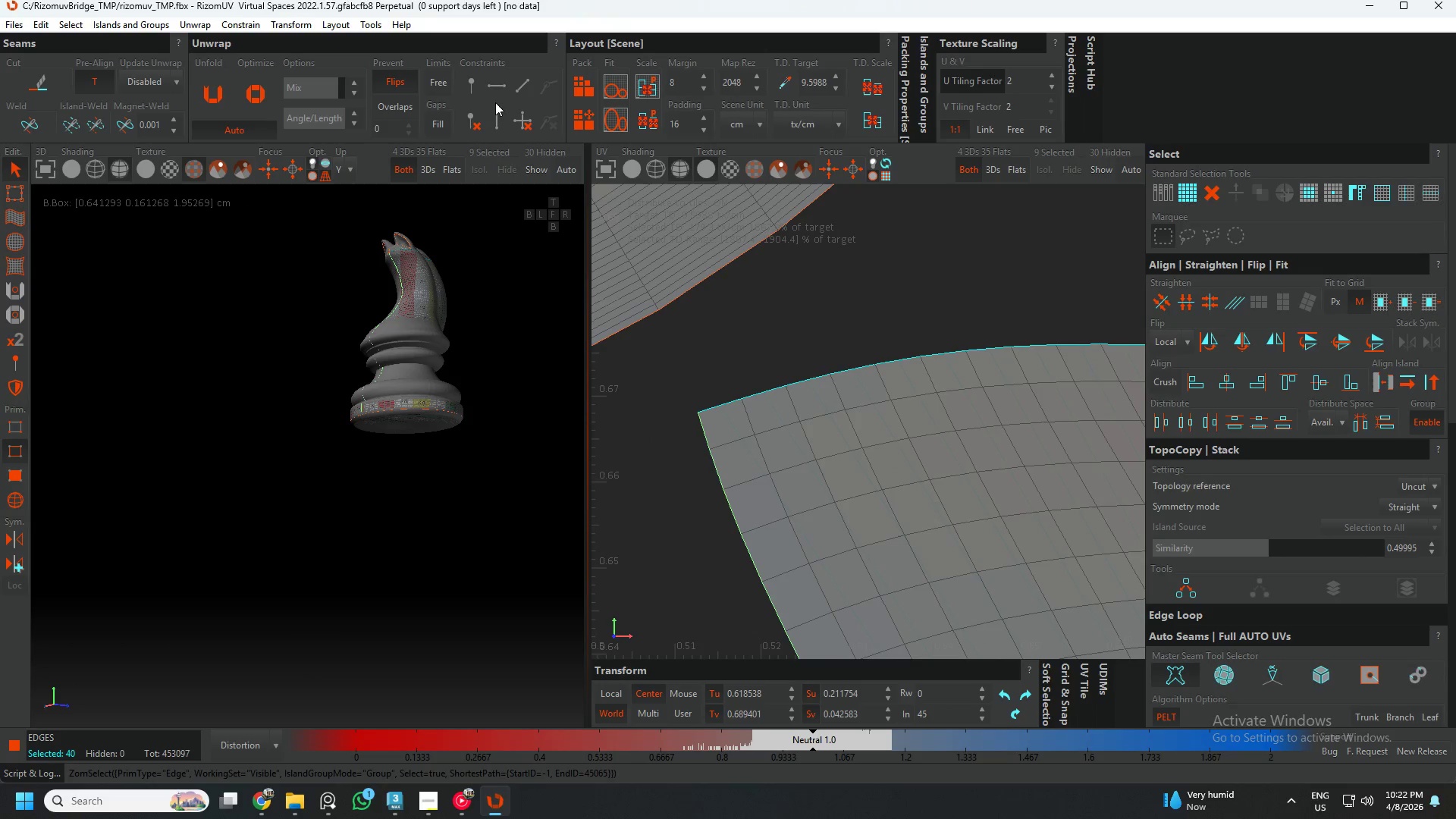 
left_click([497, 90])
 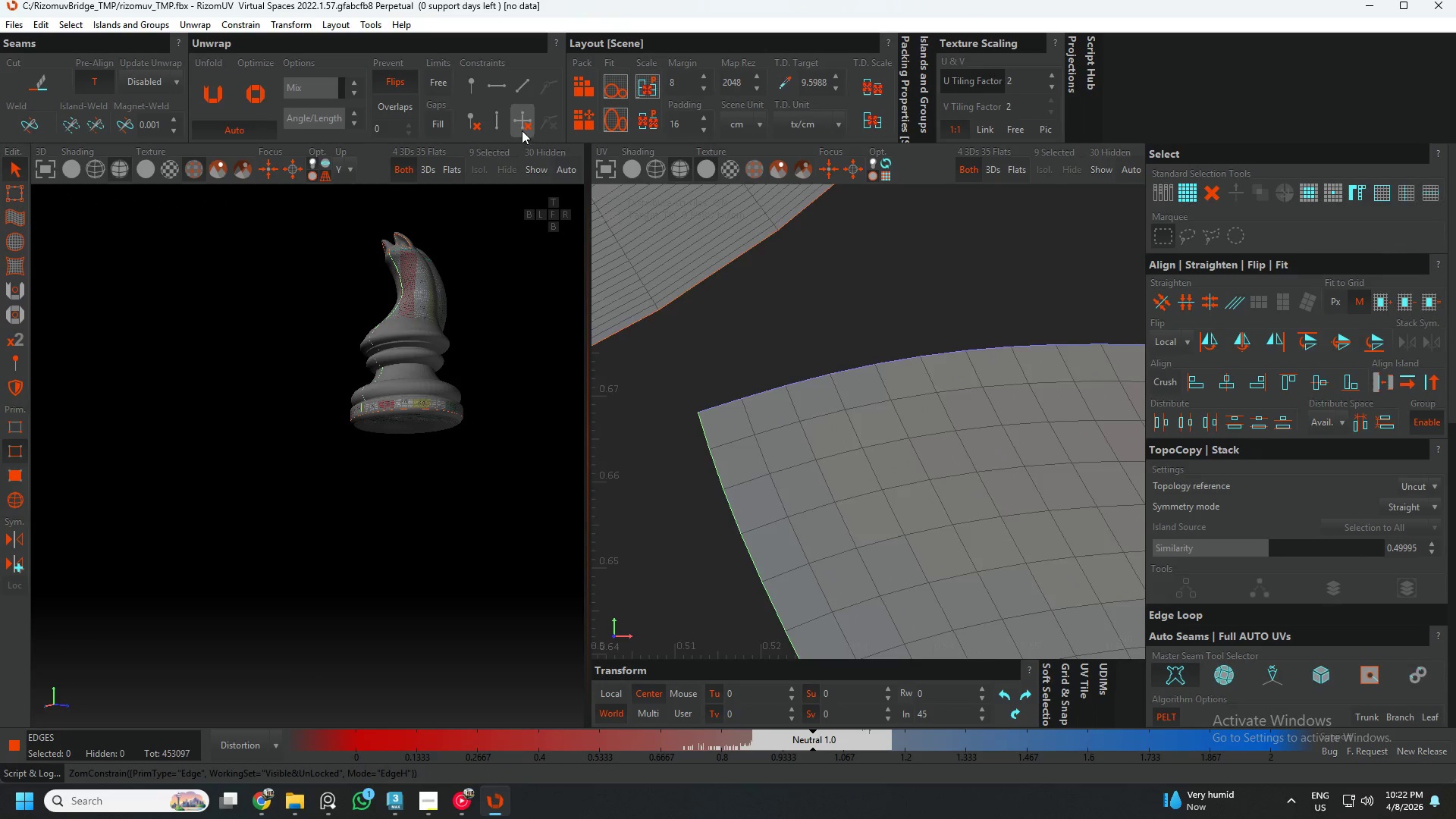 
scroll: coordinate [748, 302], scroll_direction: down, amount: 11.0
 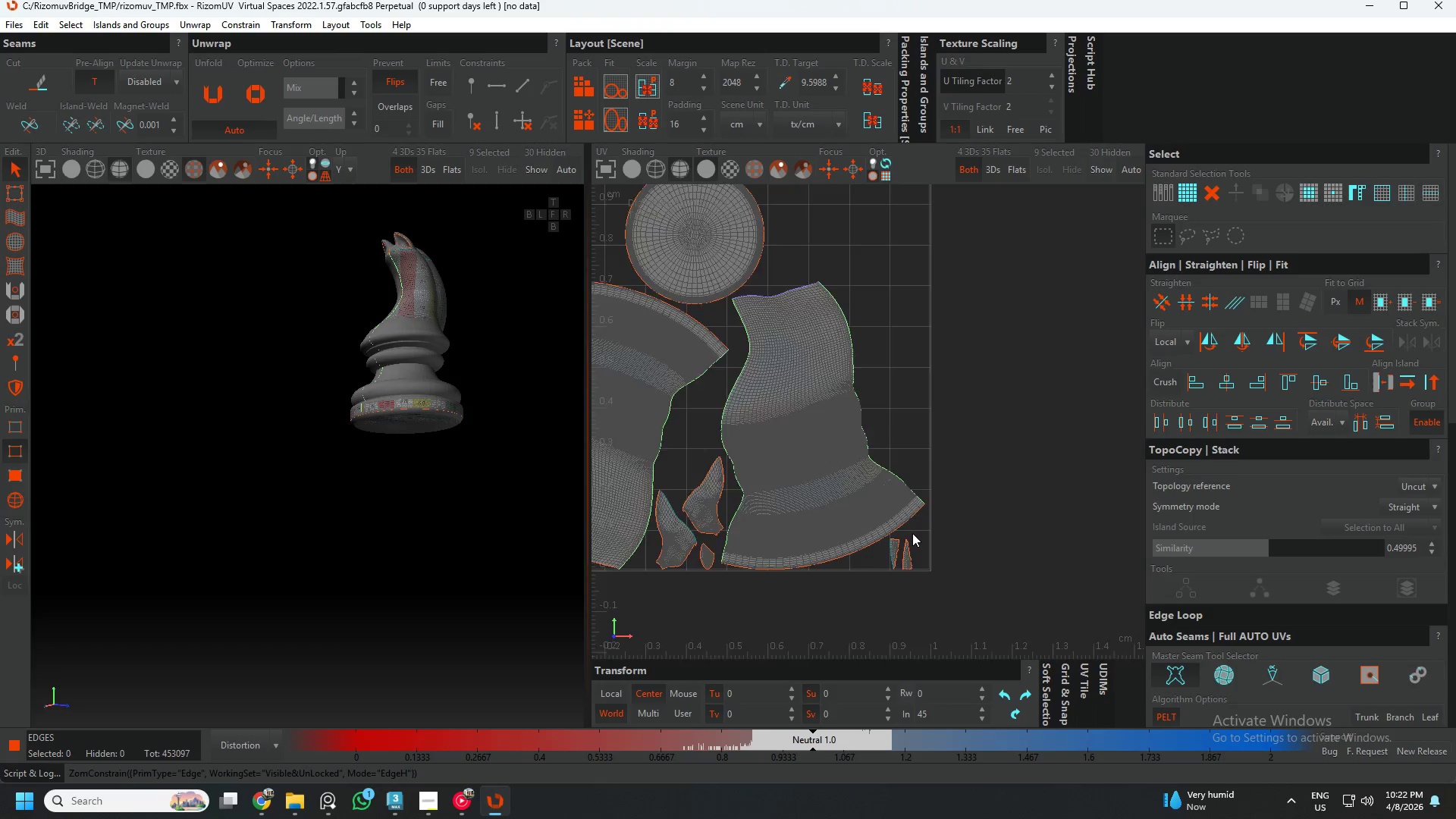 
scroll: coordinate [928, 500], scroll_direction: up, amount: 5.0
 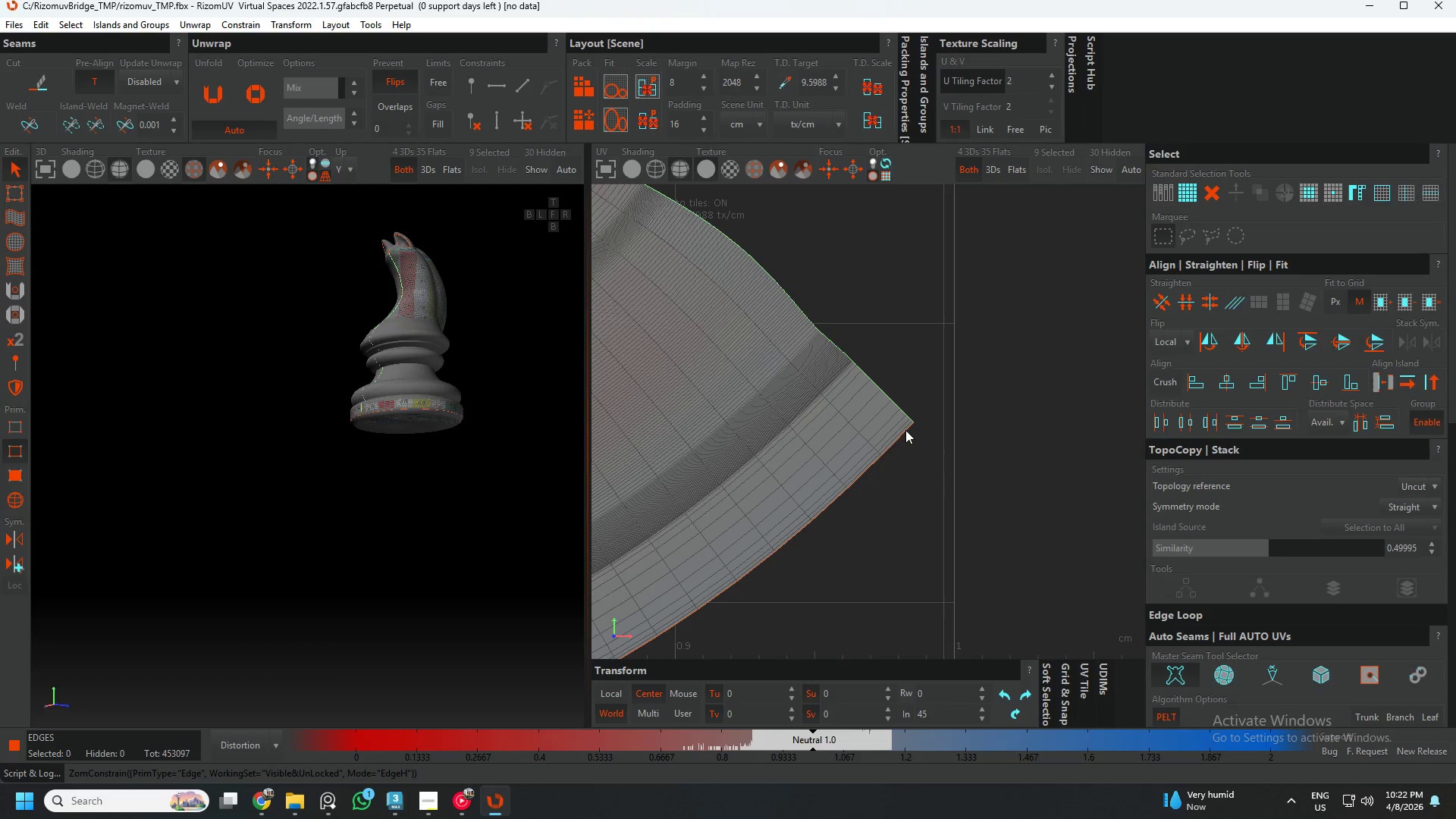 
left_click([905, 430])
 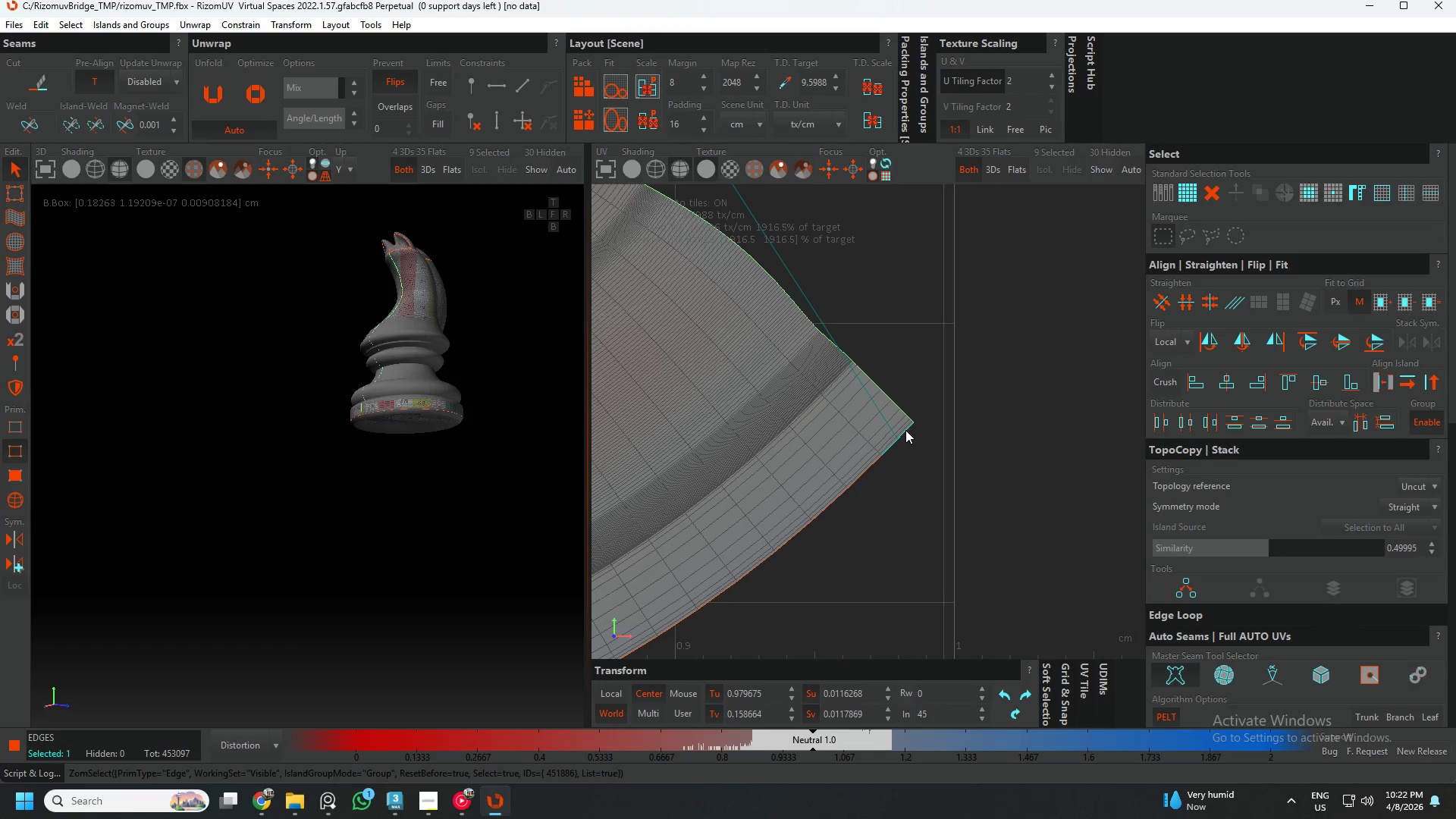 
hold_key(key=ShiftLeft, duration=0.83)
 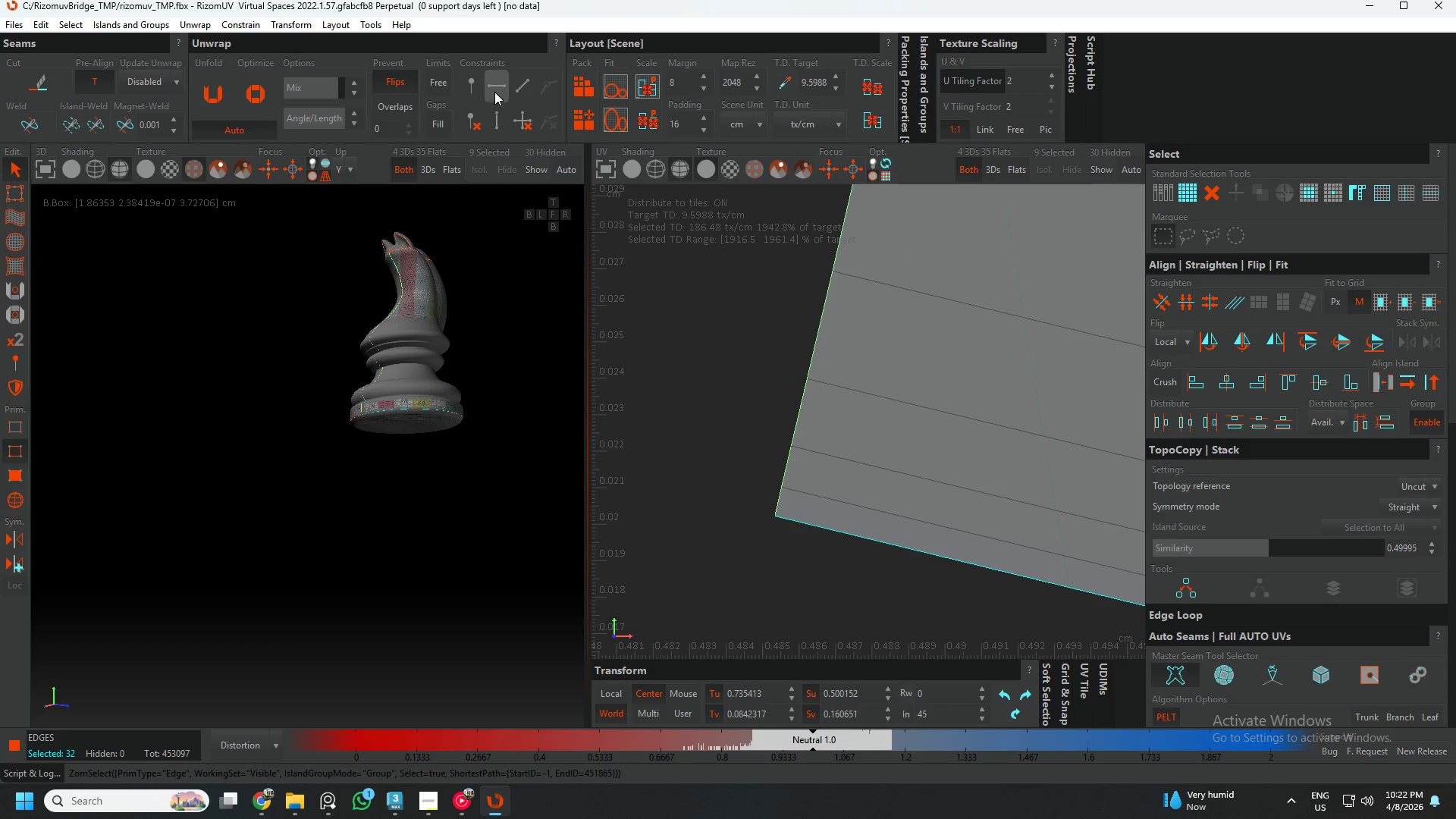 
scroll: coordinate [765, 525], scroll_direction: up, amount: 5.0
 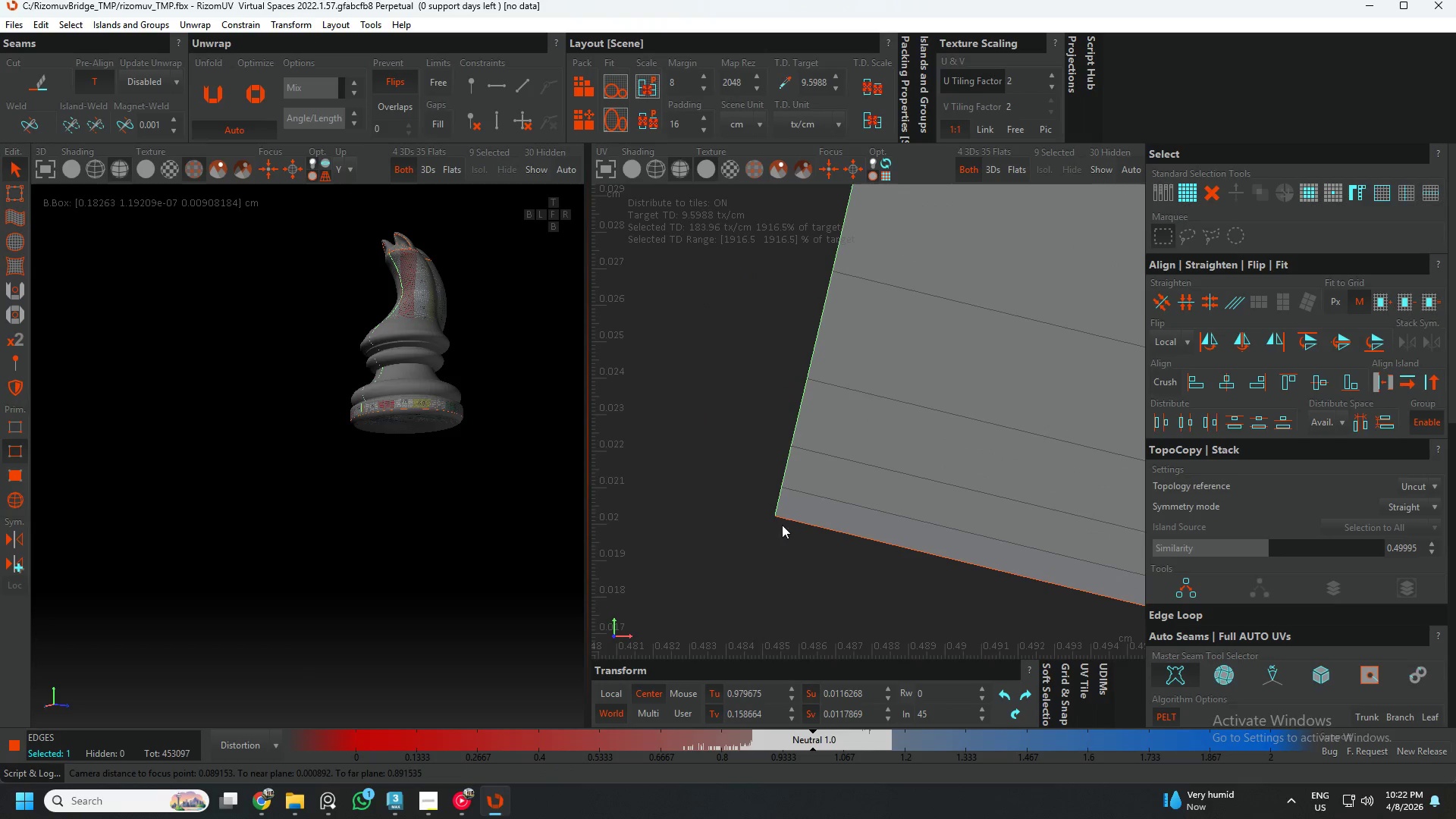 
left_click([789, 522])
 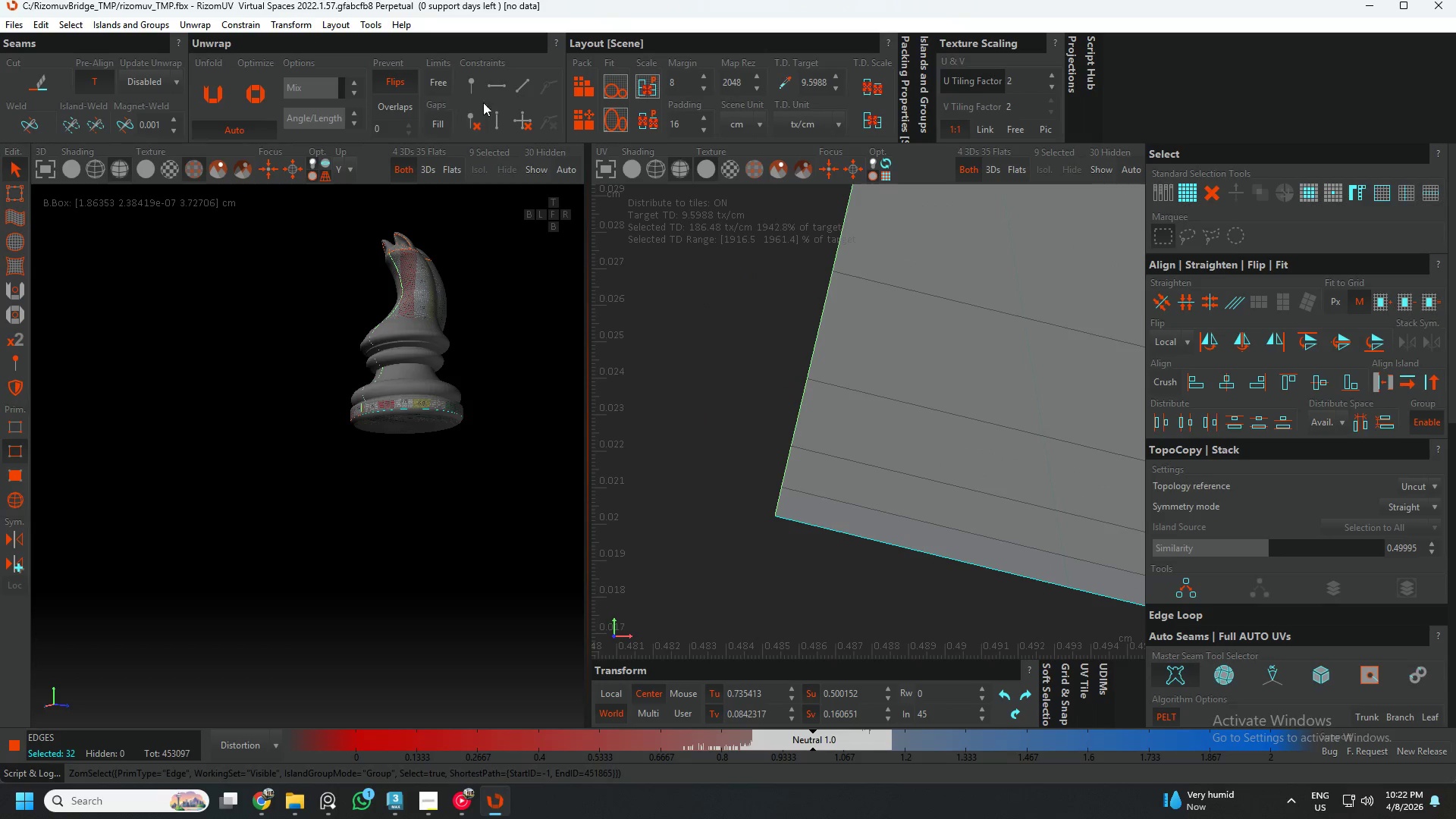 
left_click([496, 90])
 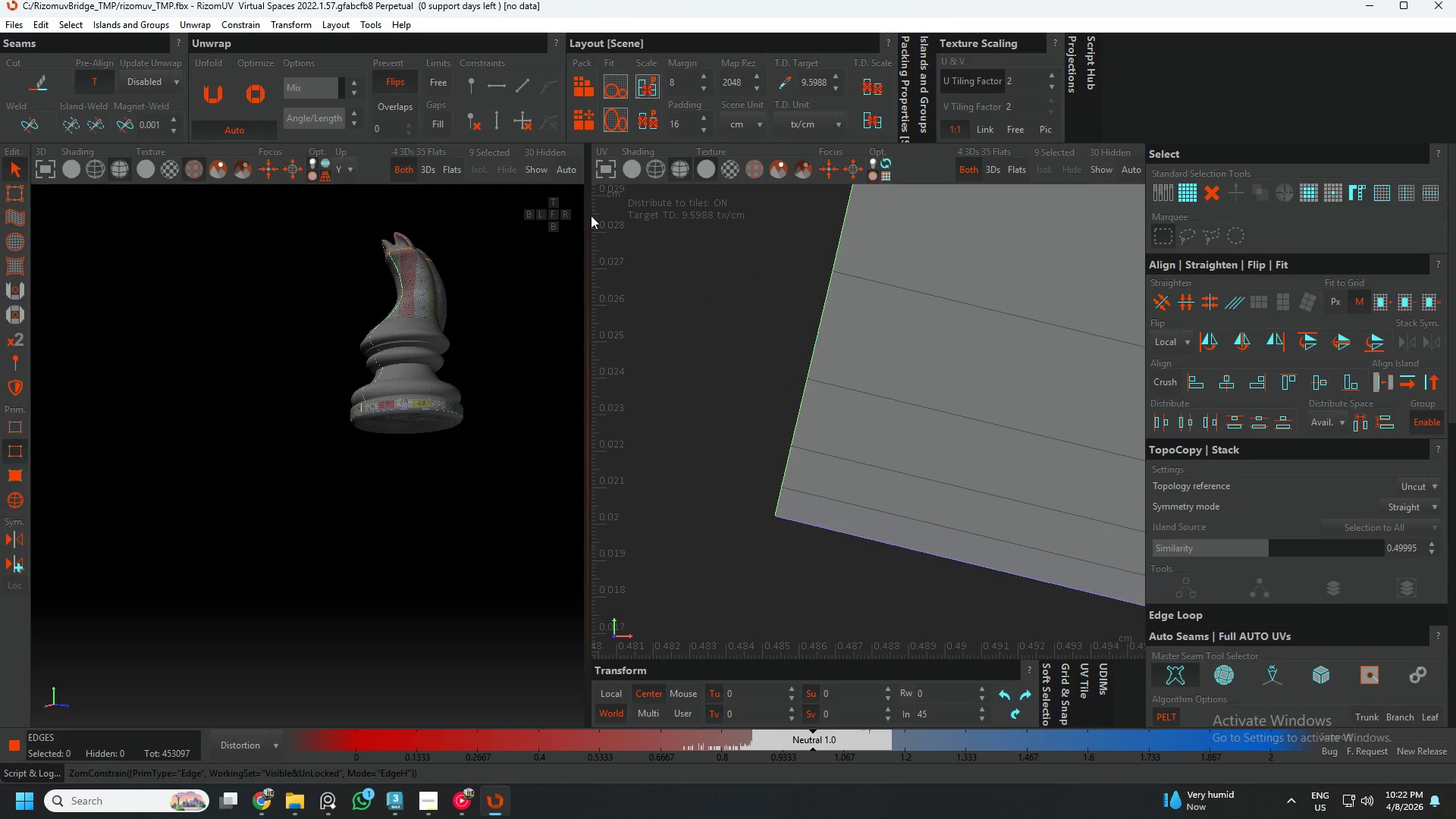 
scroll: coordinate [859, 410], scroll_direction: down, amount: 15.0
 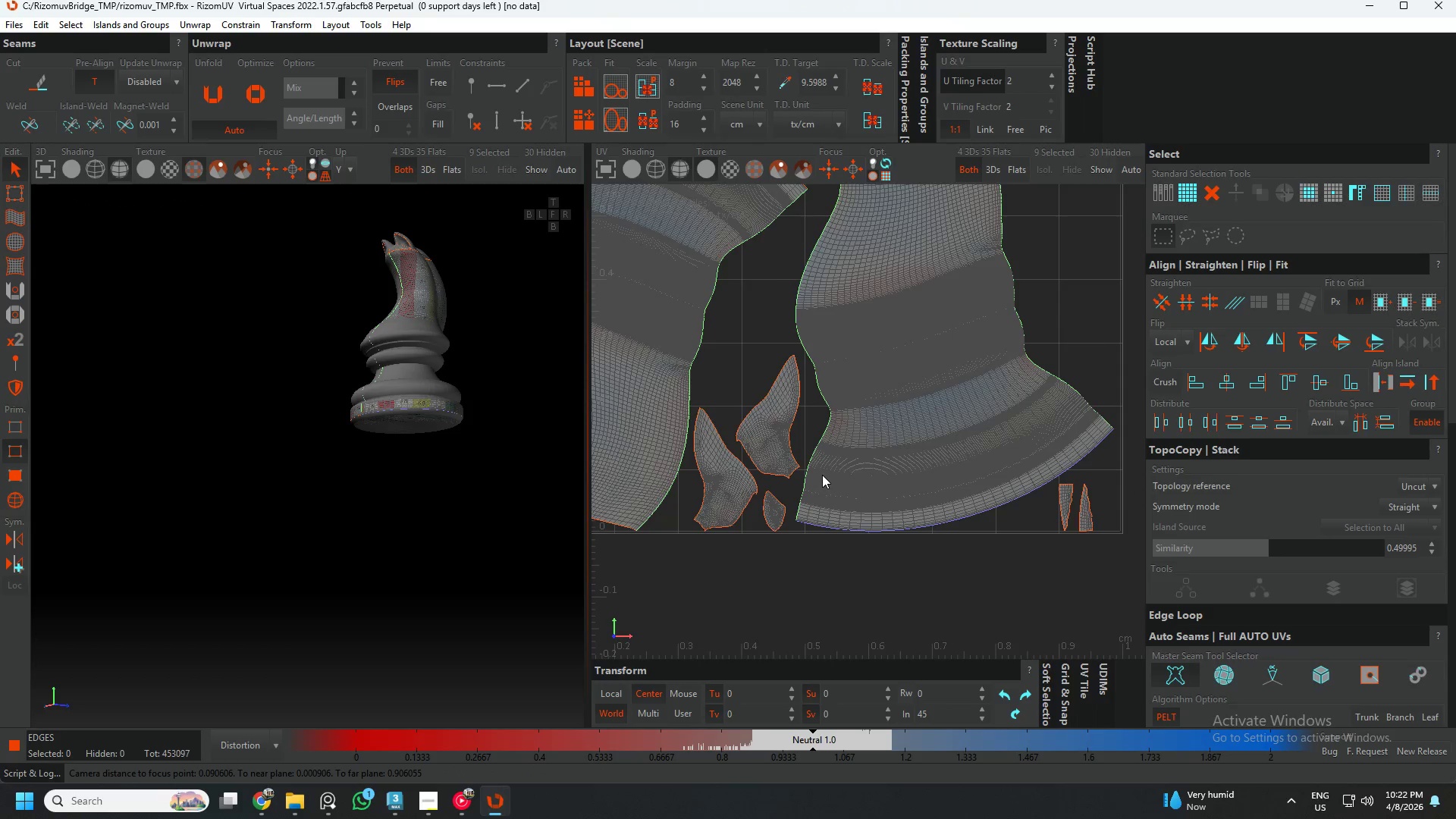 
key(F4)
 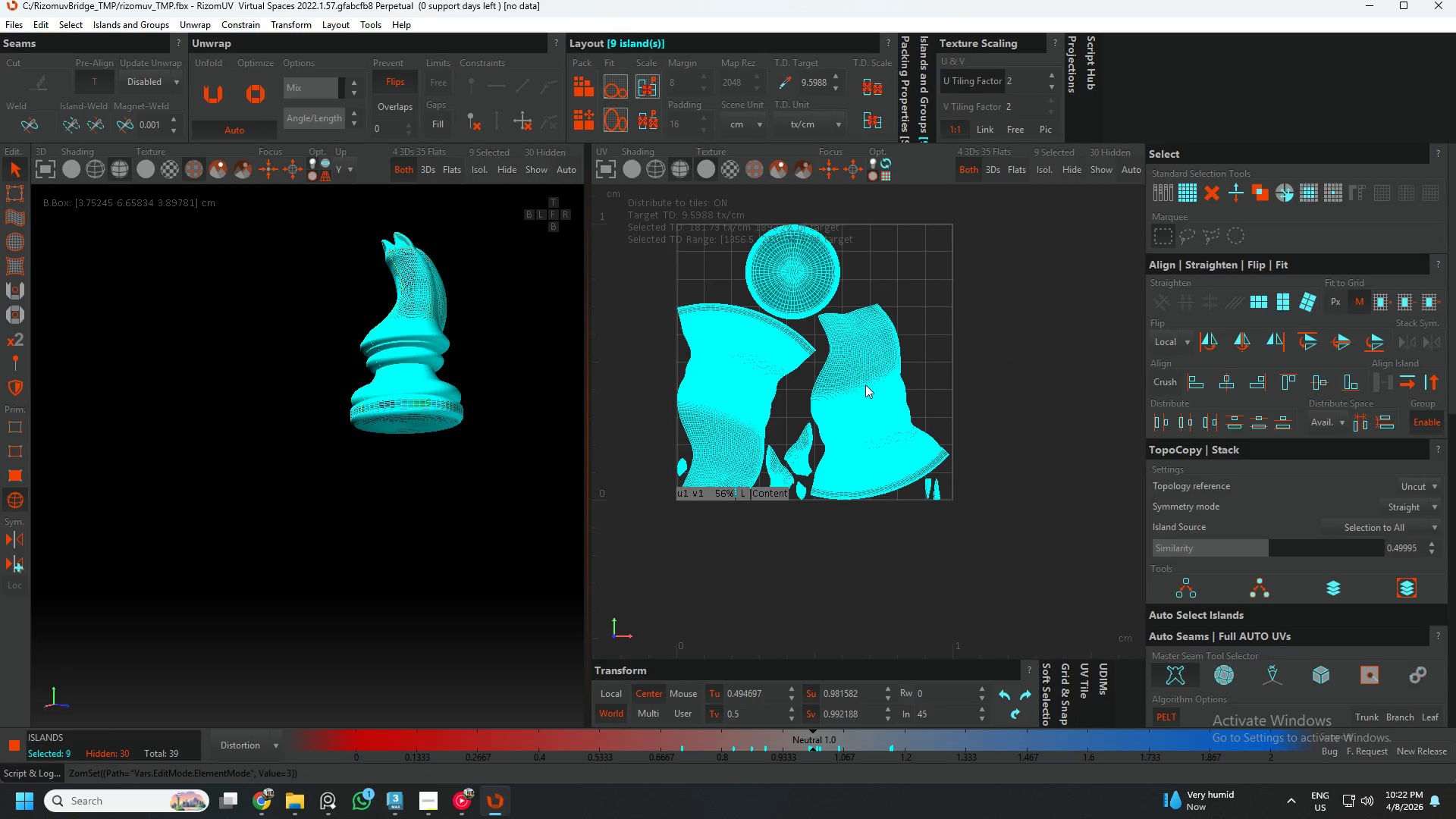 
scroll: coordinate [822, 475], scroll_direction: down, amount: 3.0
 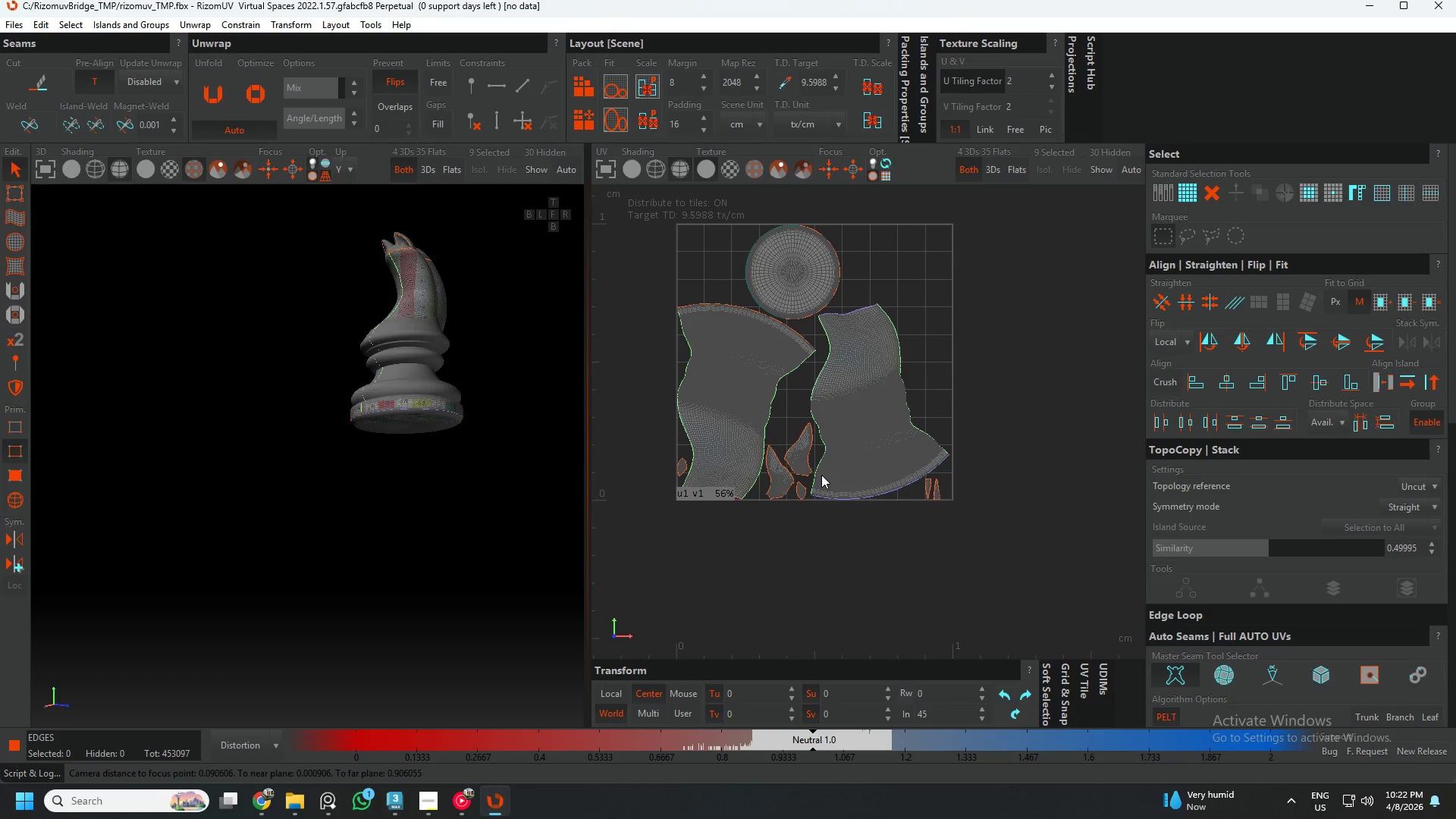 
left_click([865, 384])
 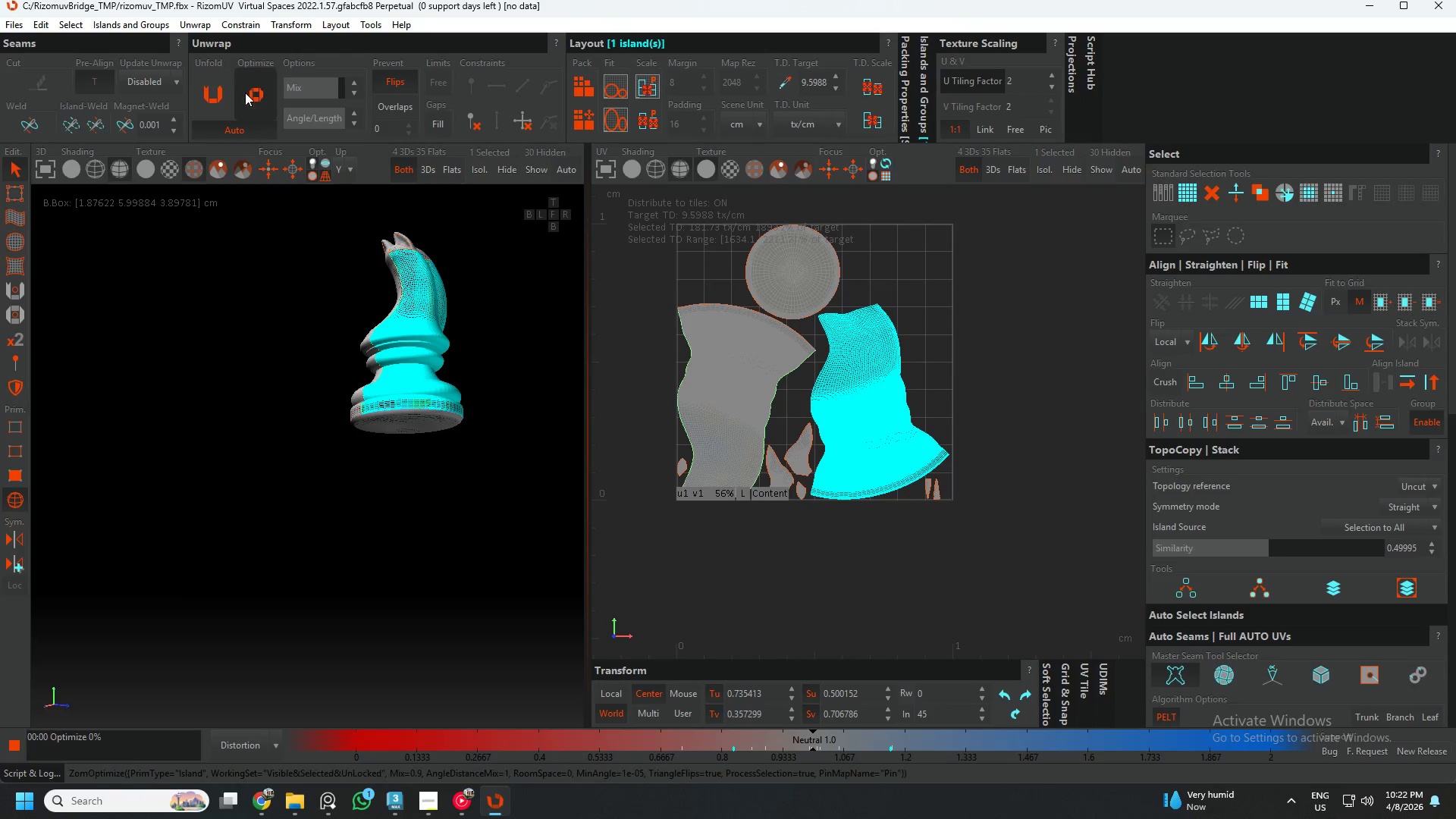 
double_click([245, 93])
 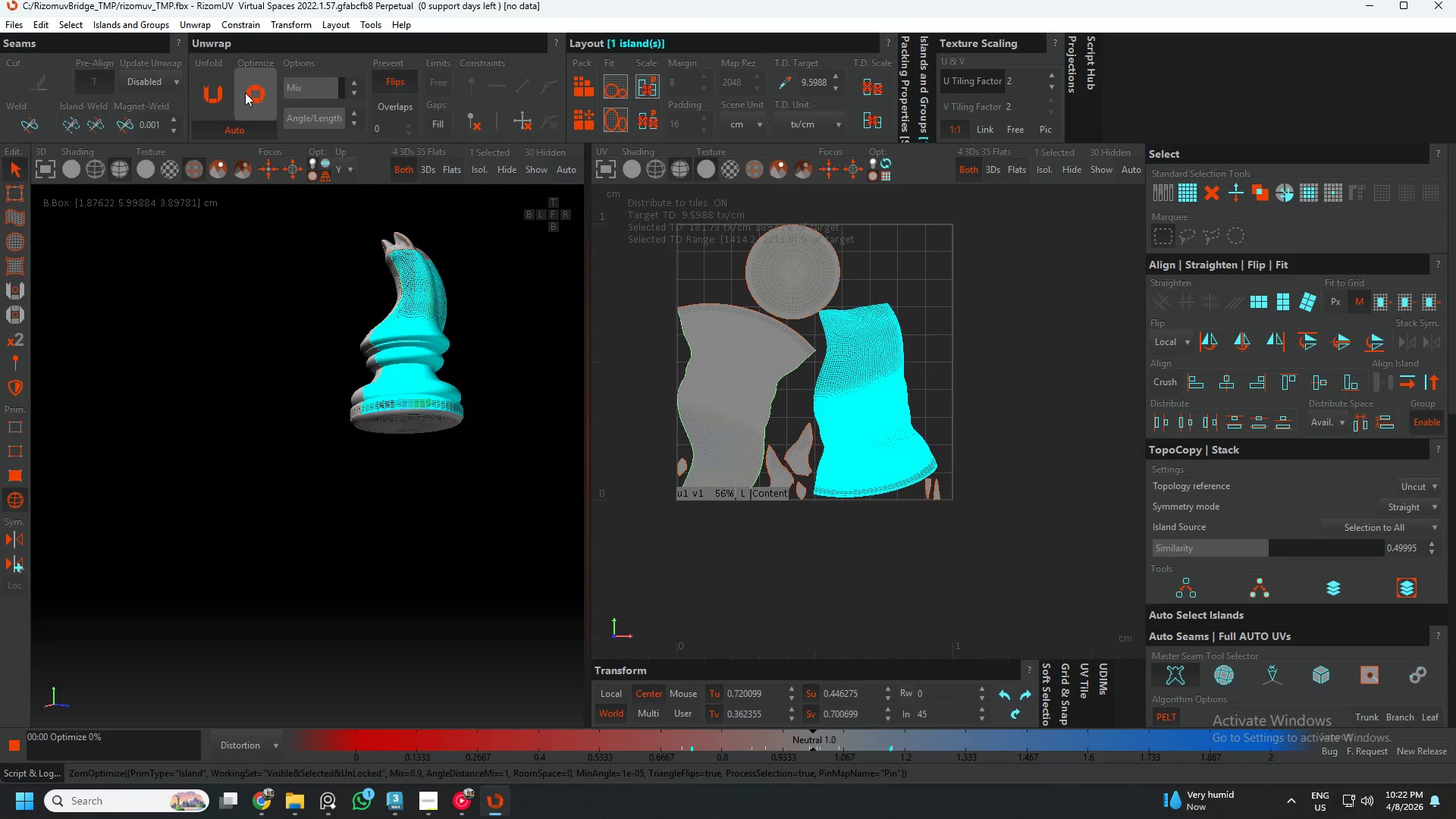 
triple_click([245, 93])
 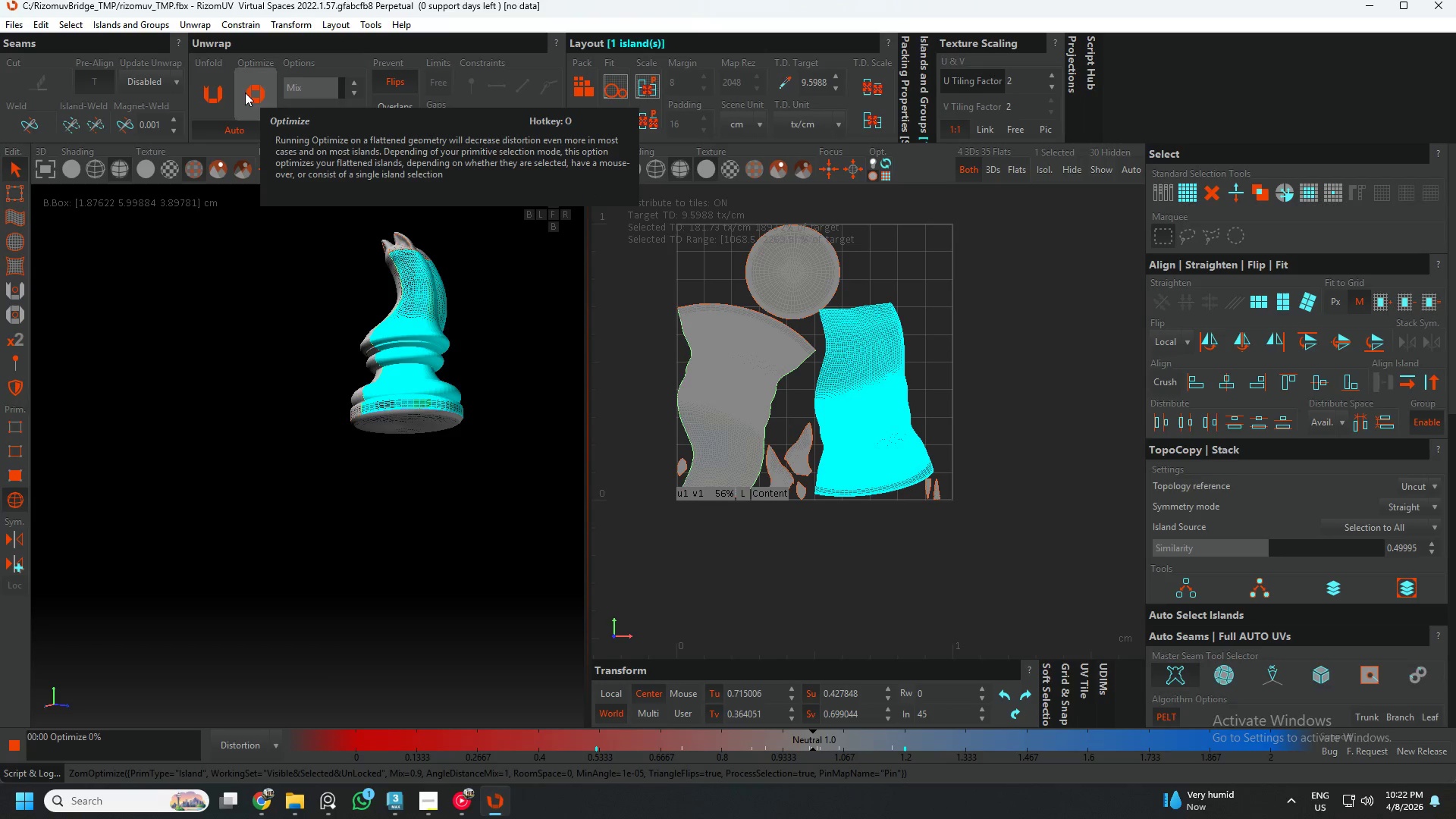 
triple_click([245, 93])
 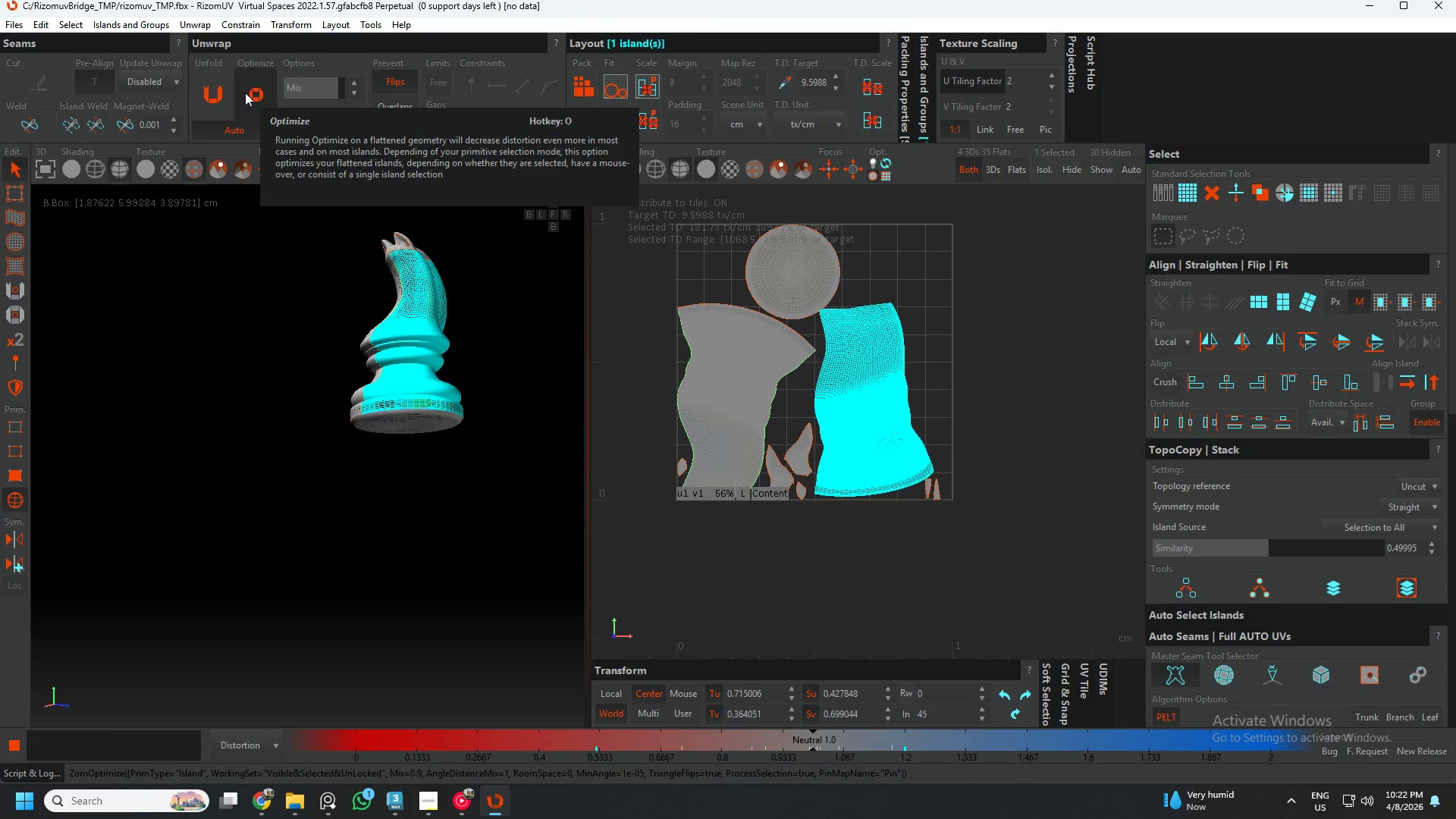 
triple_click([245, 93])
 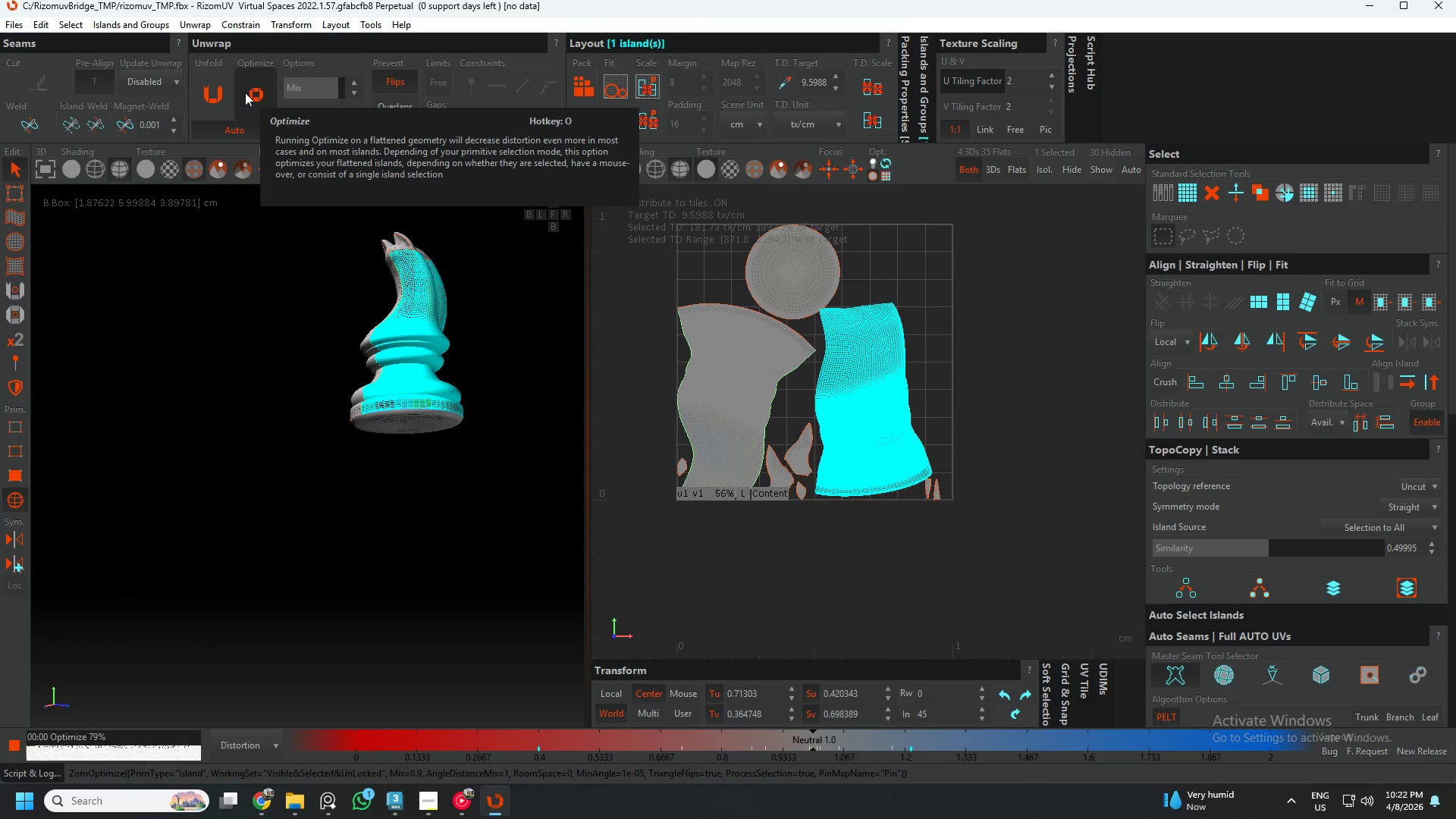 
triple_click([245, 93])
 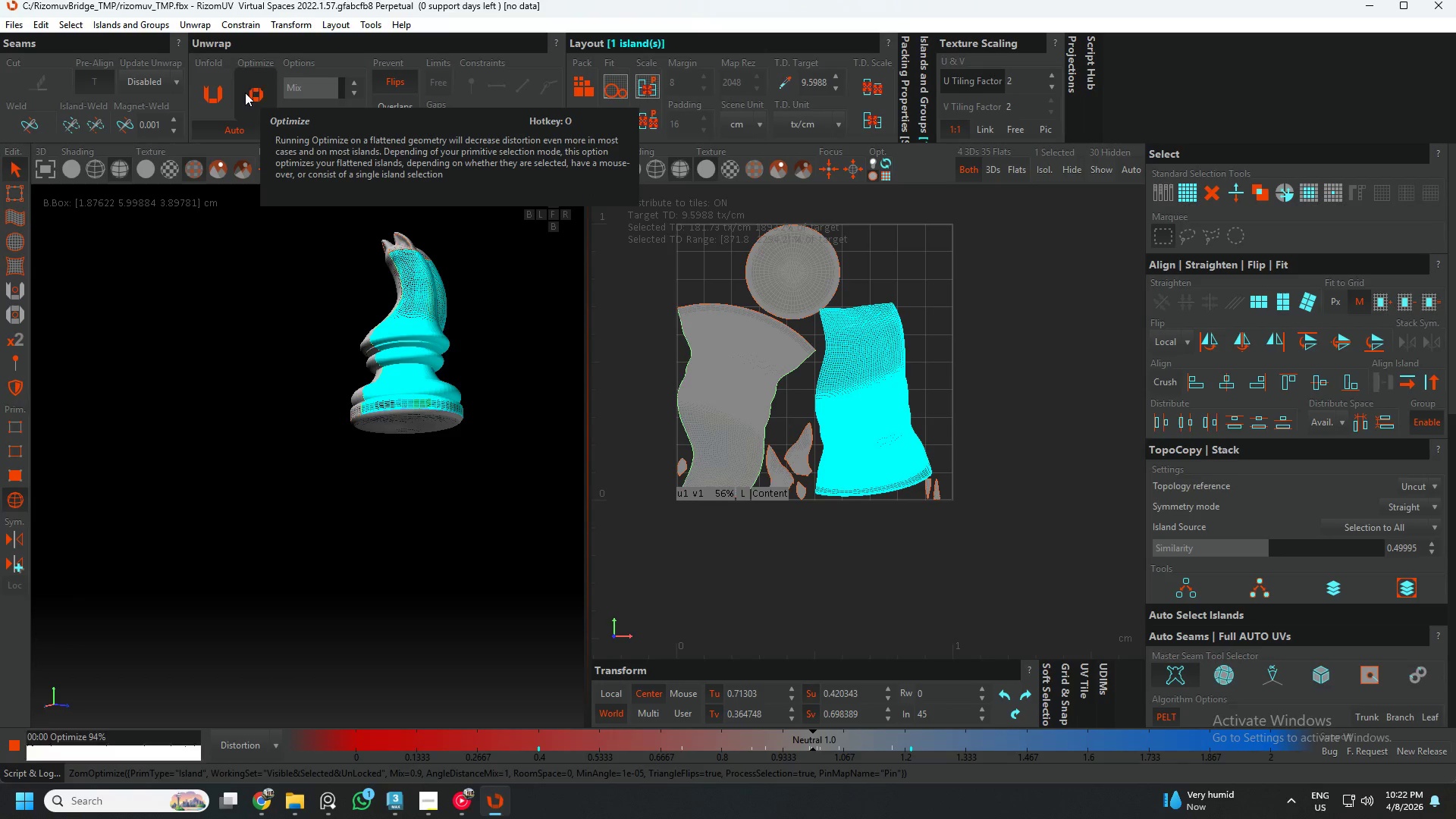 
triple_click([245, 93])
 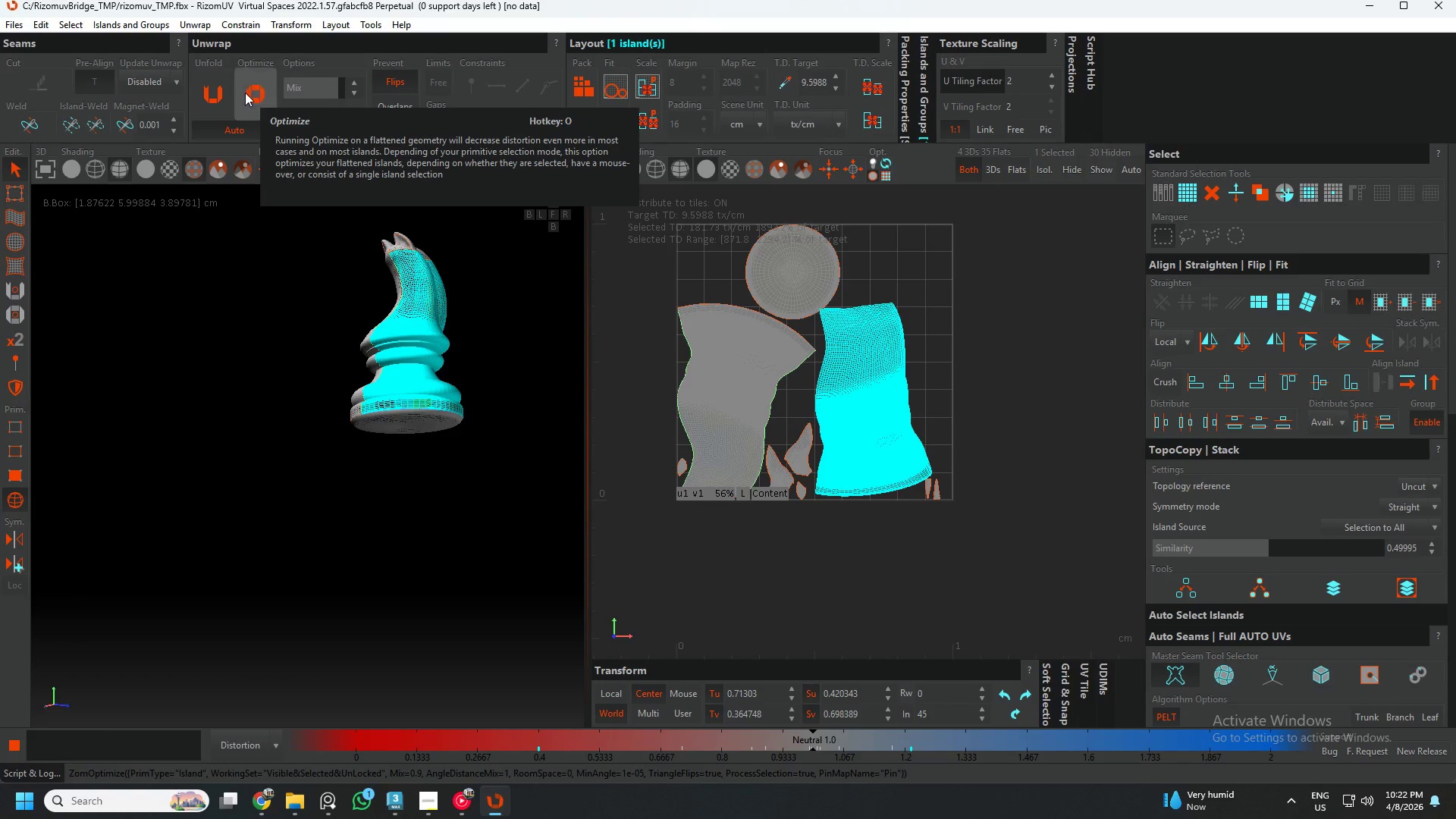 
triple_click([245, 93])
 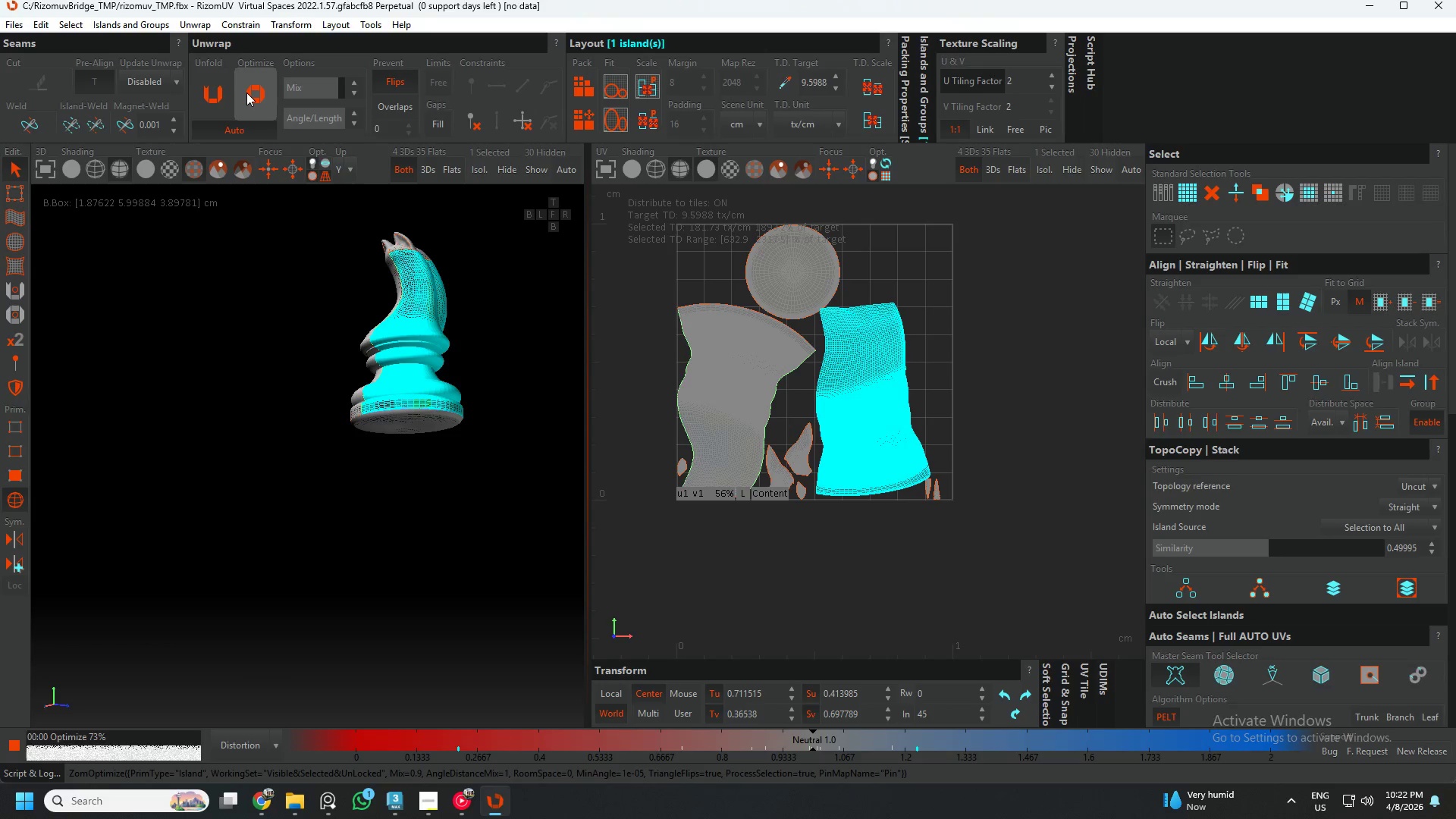 
double_click([249, 94])
 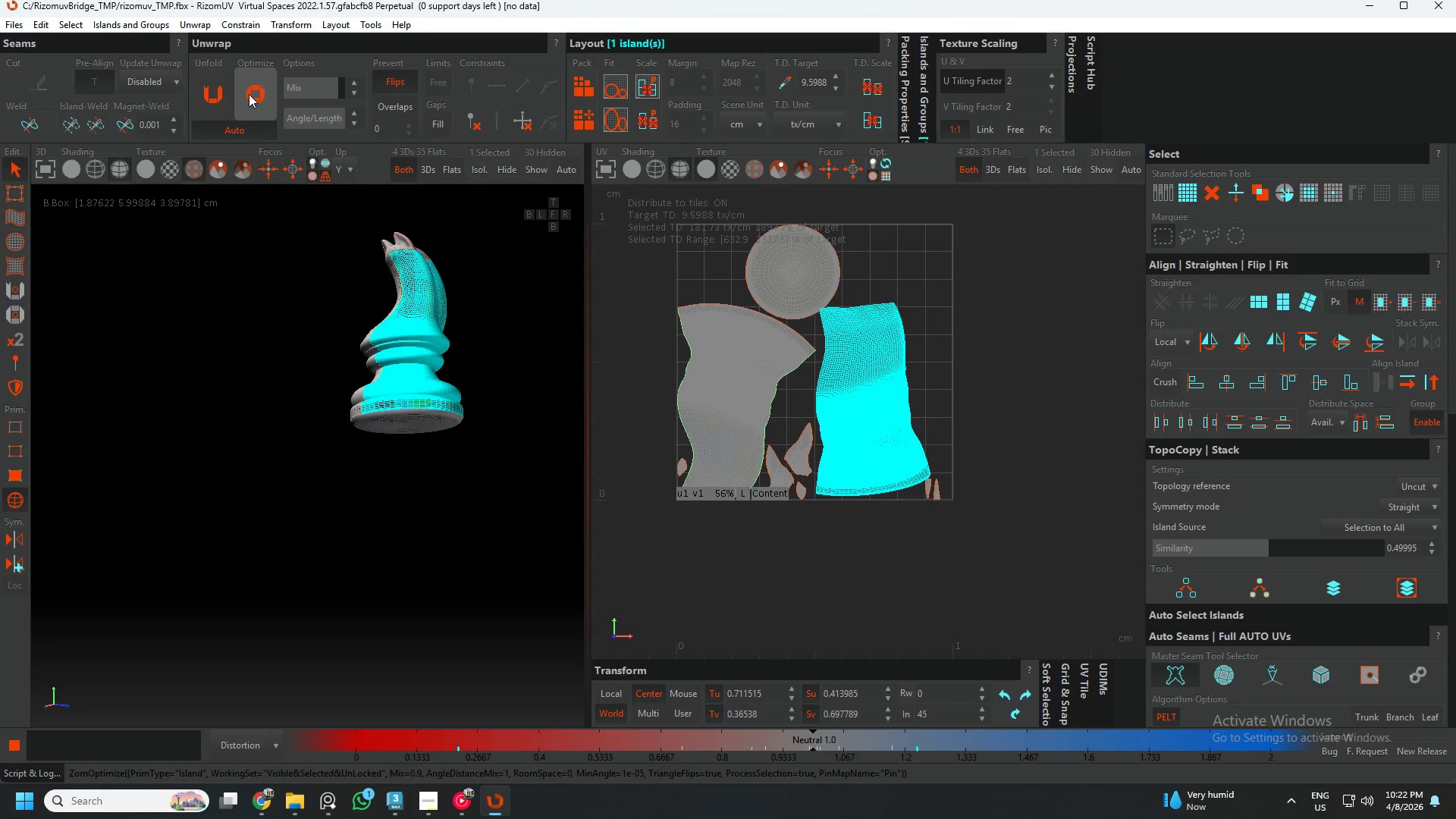 
triple_click([249, 94])
 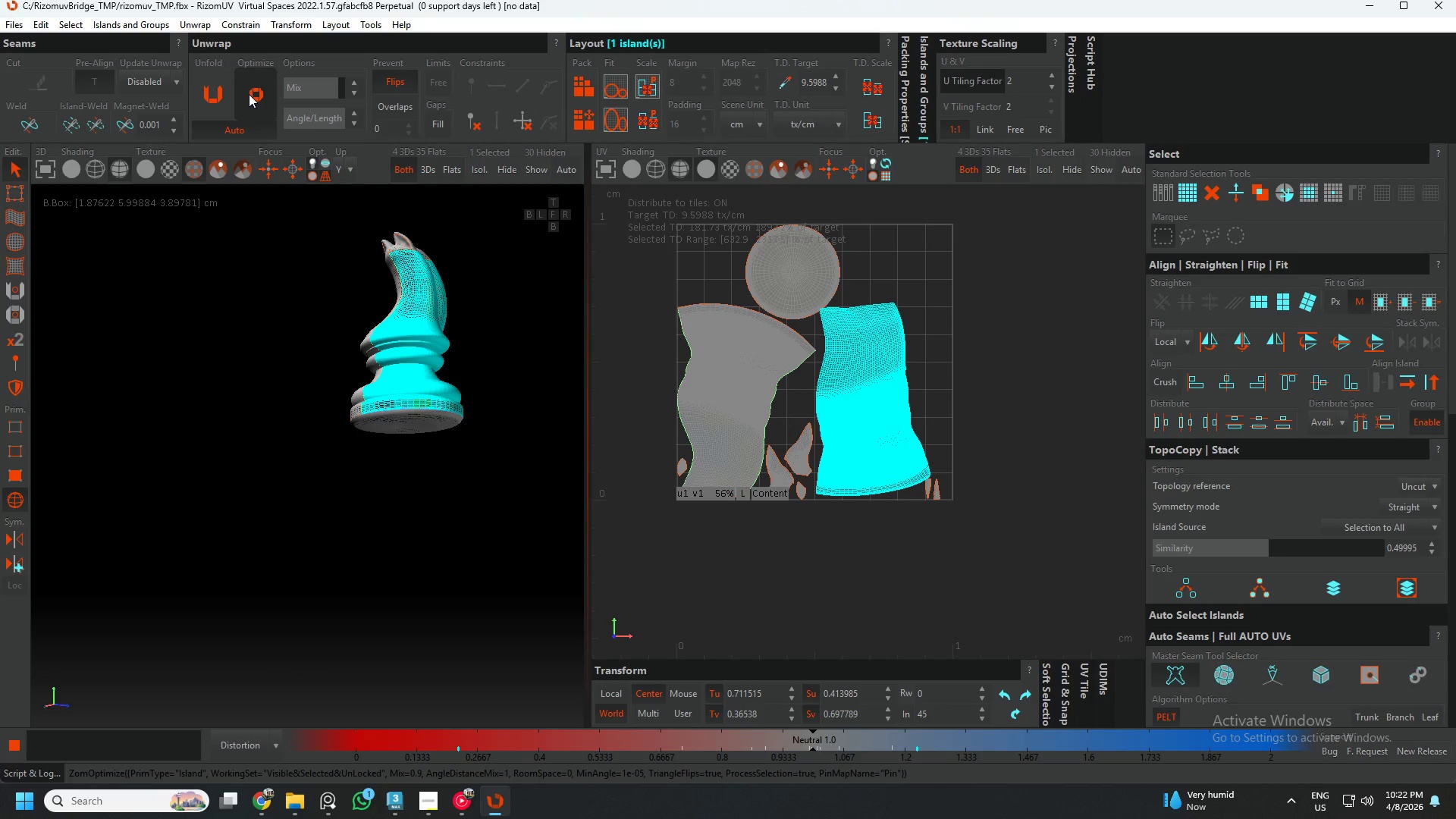 
triple_click([249, 94])
 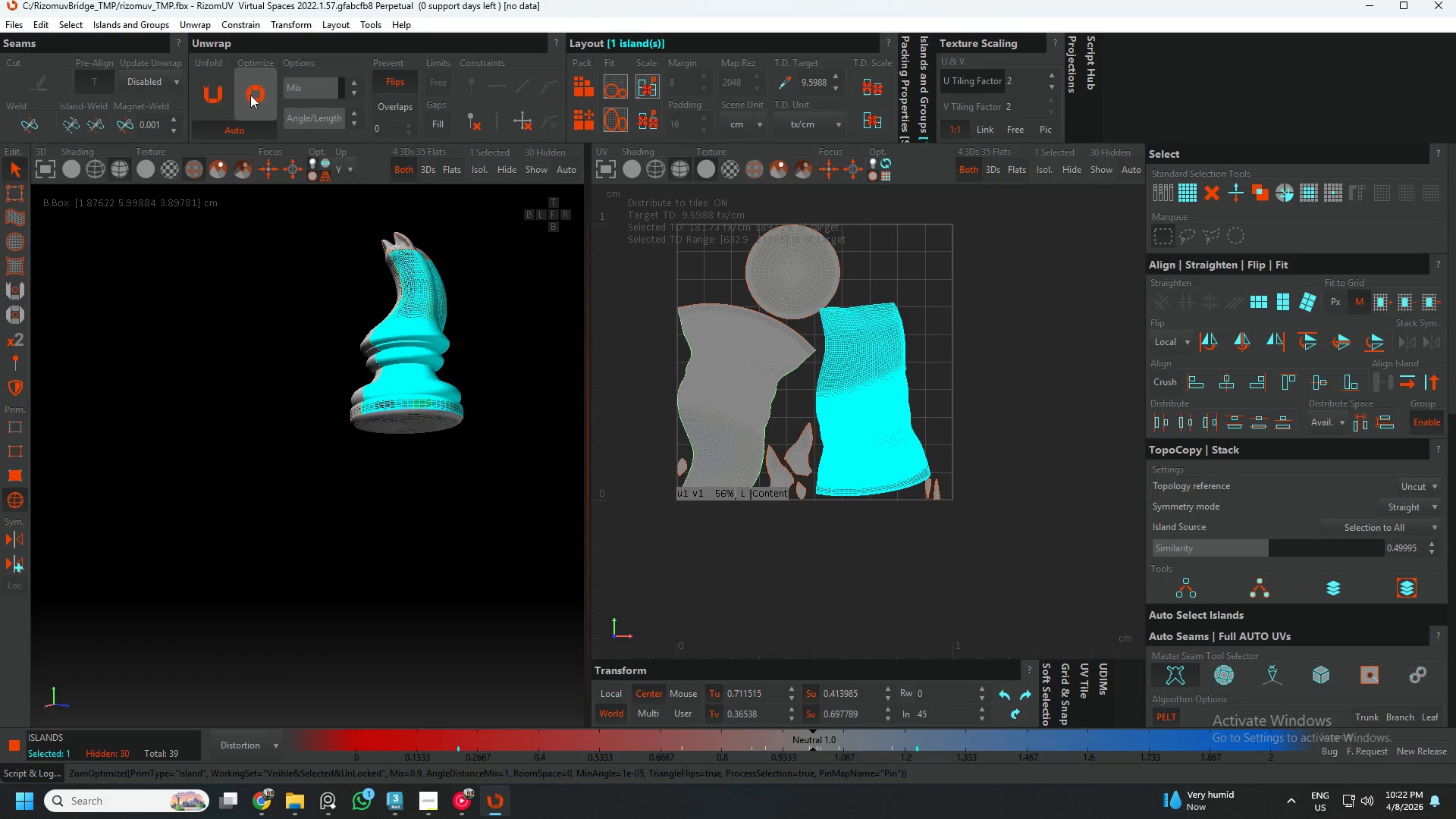 
double_click([251, 95])
 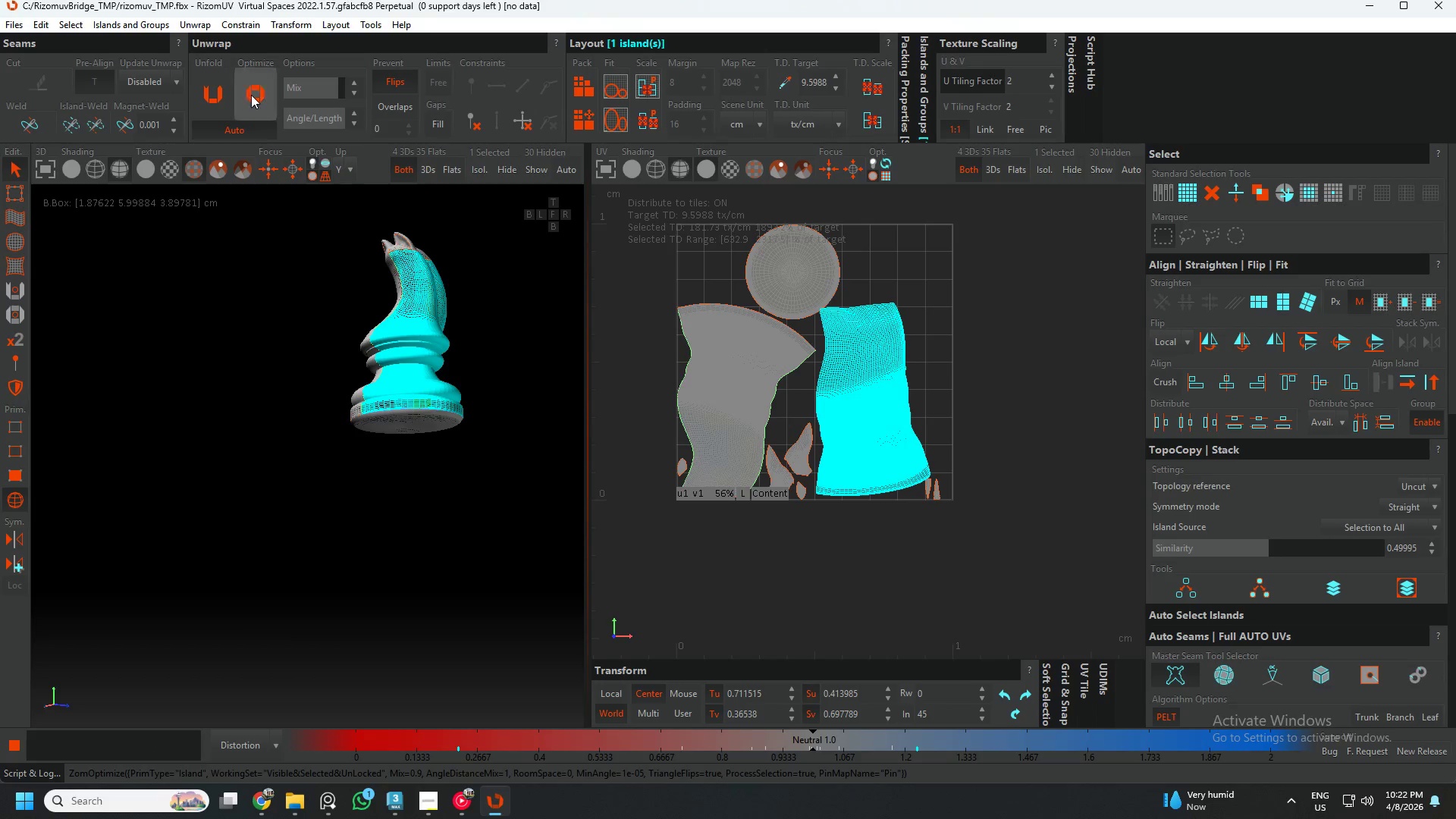 
triple_click([251, 95])
 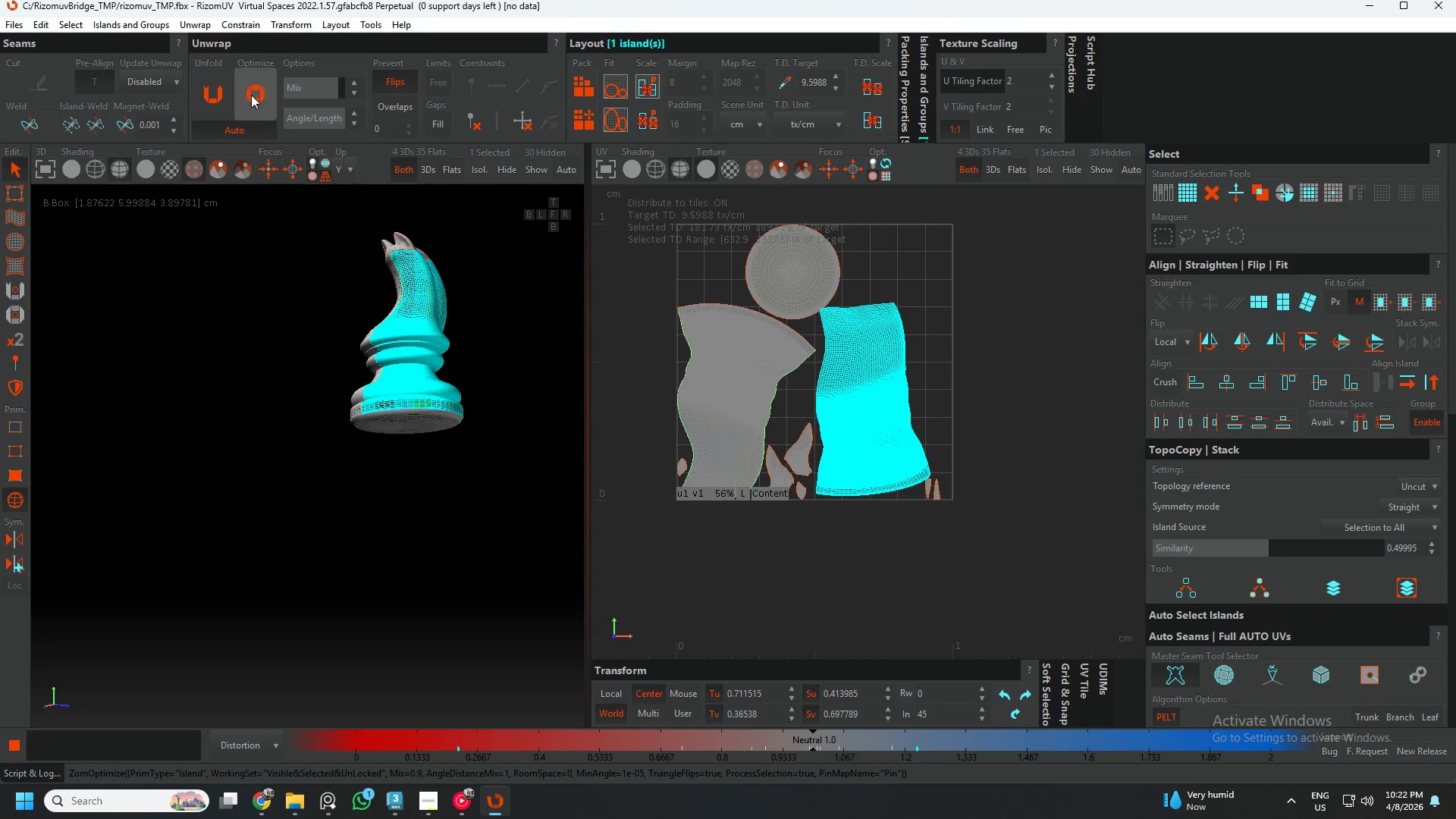 
triple_click([251, 95])
 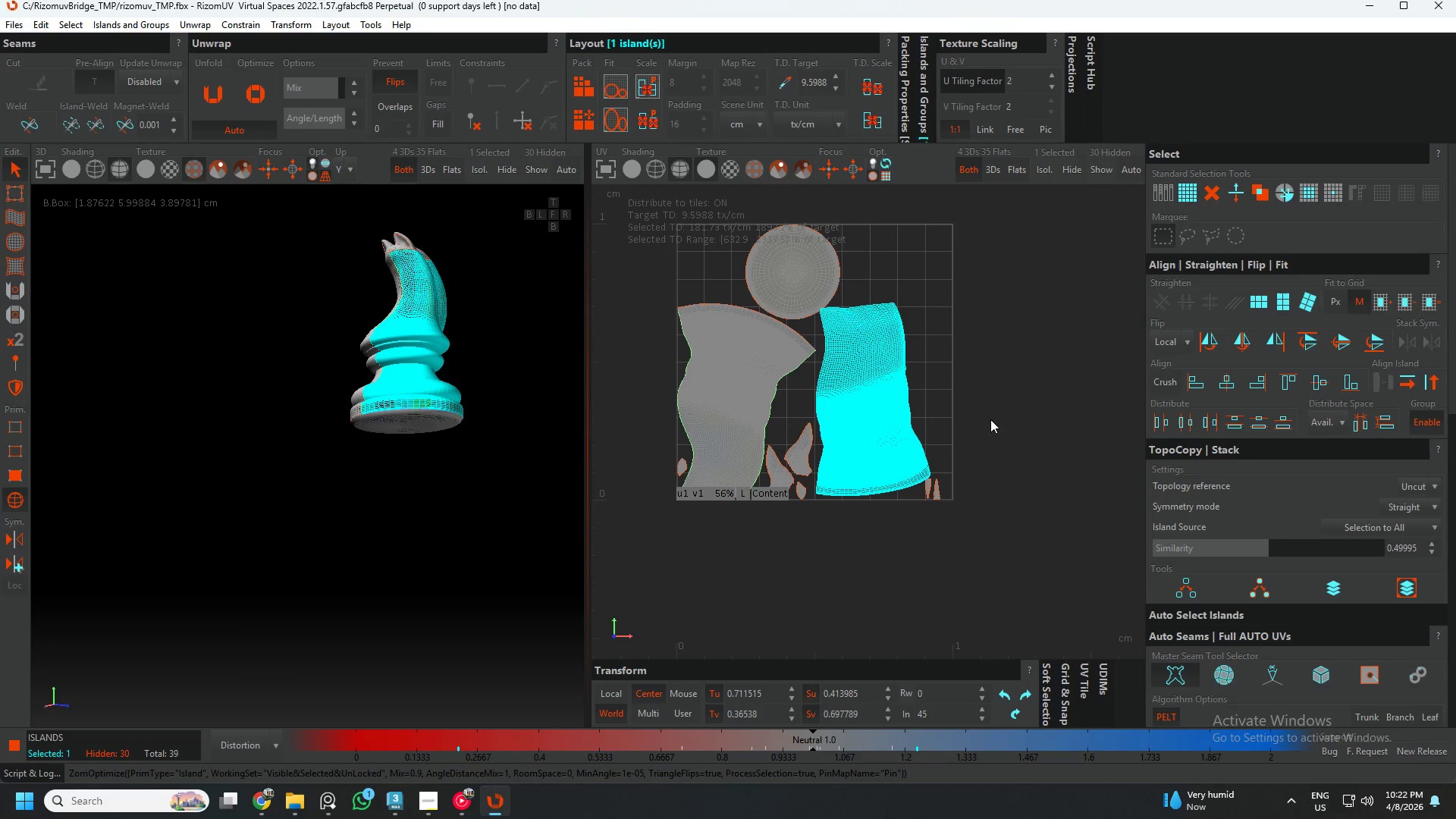 
left_click([994, 416])
 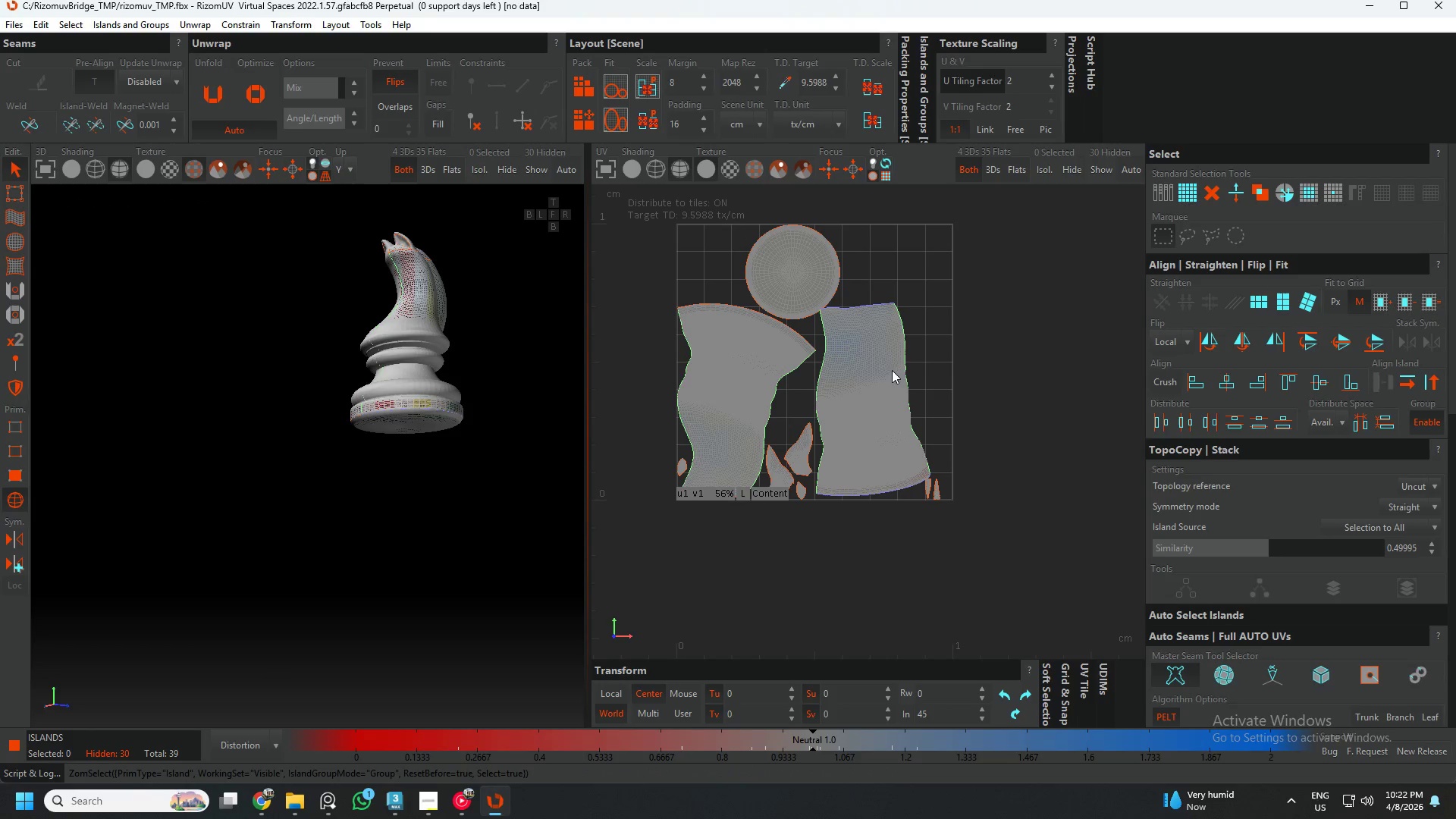 
left_click([874, 357])
 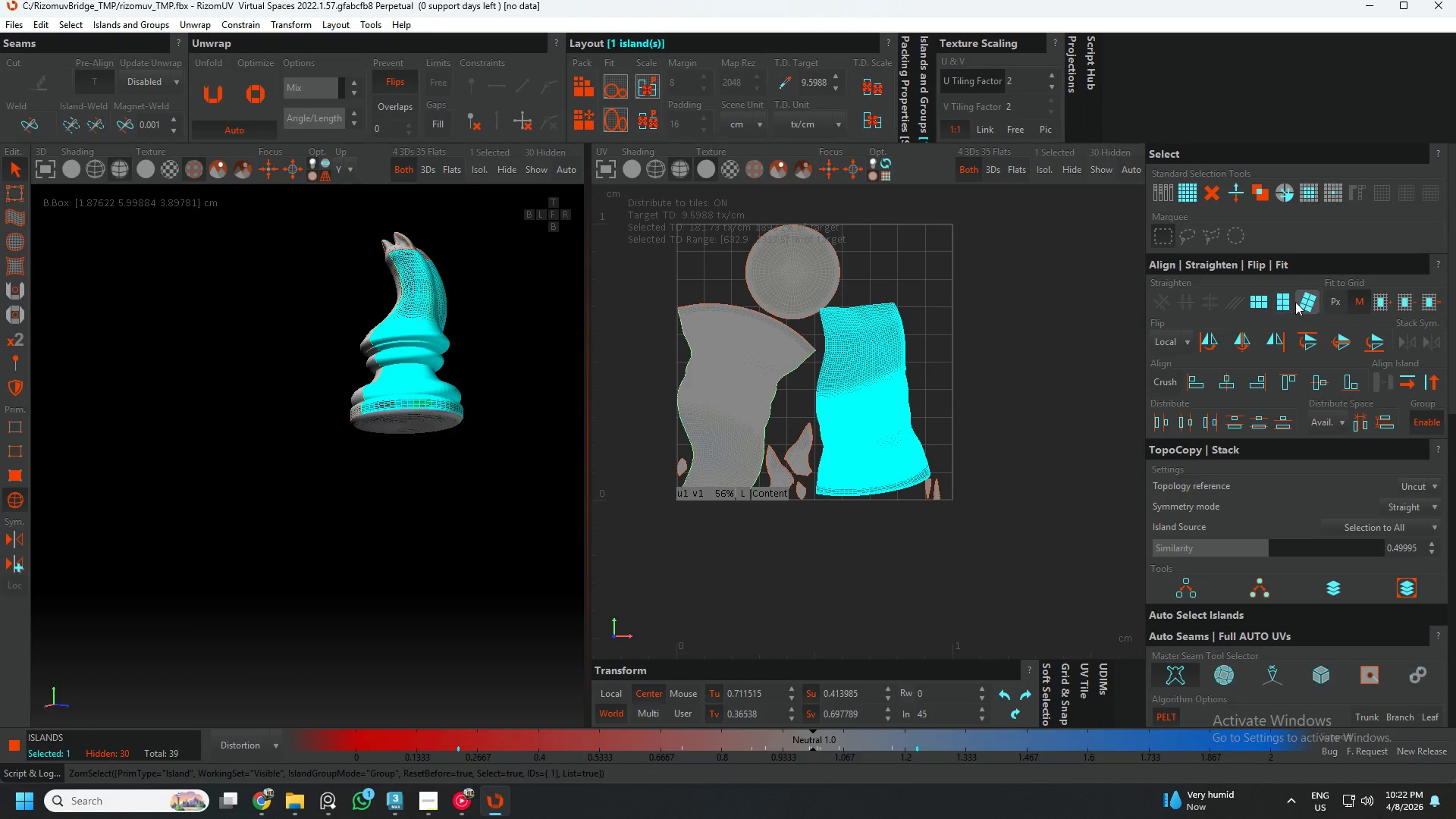 
left_click([1286, 302])
 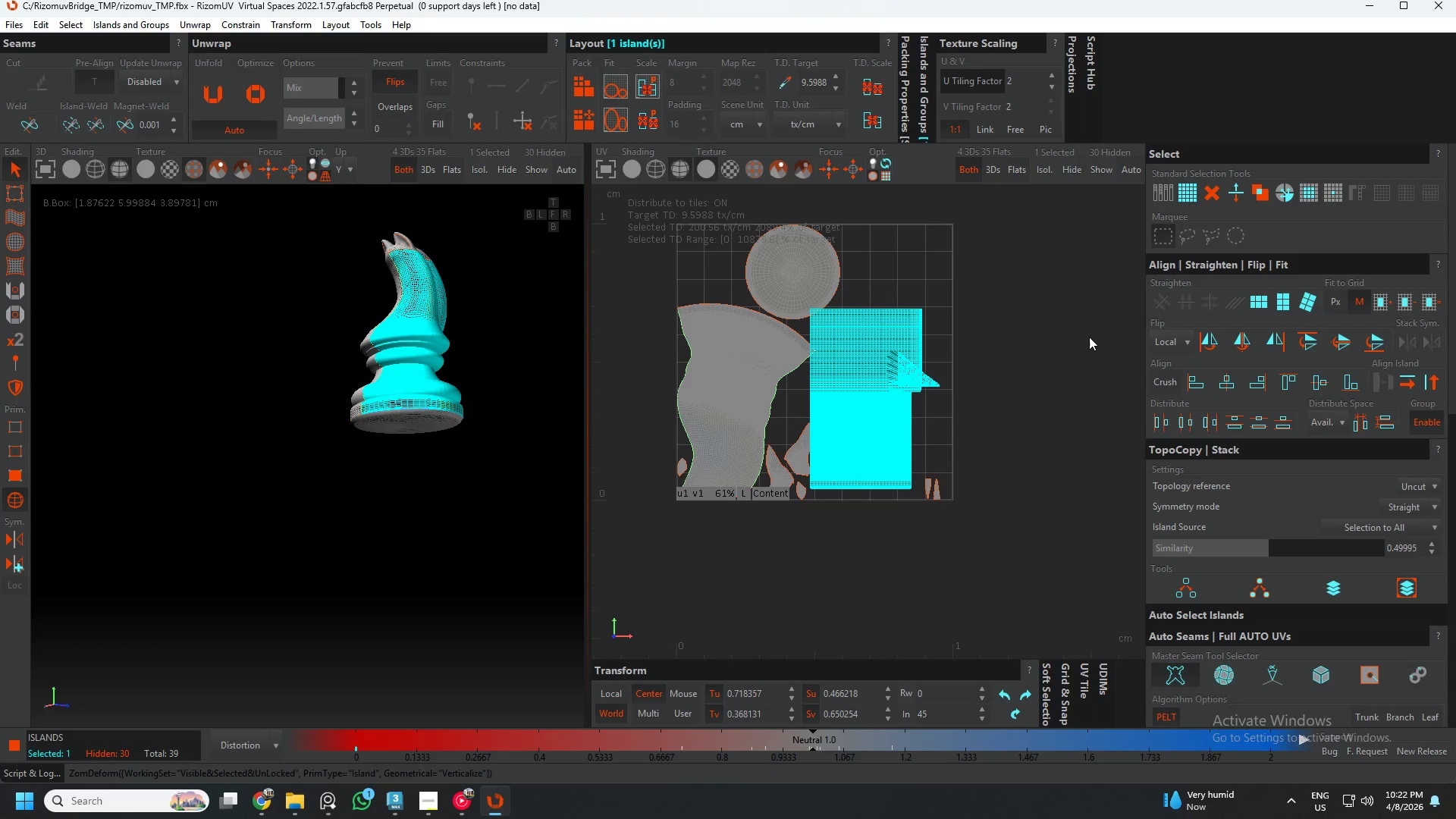 
key(Control+ControlLeft)
 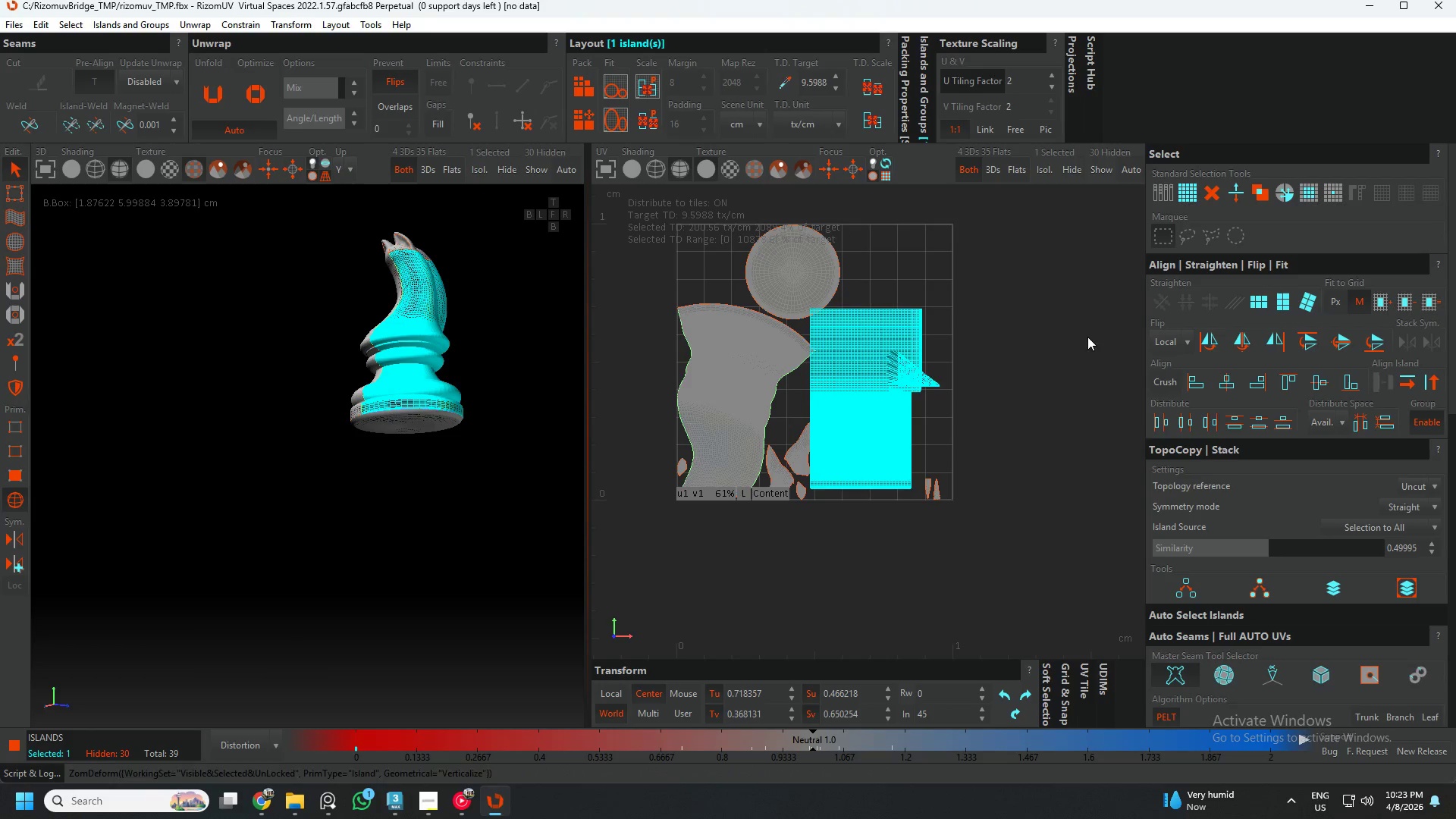 
key(Control+Z)
 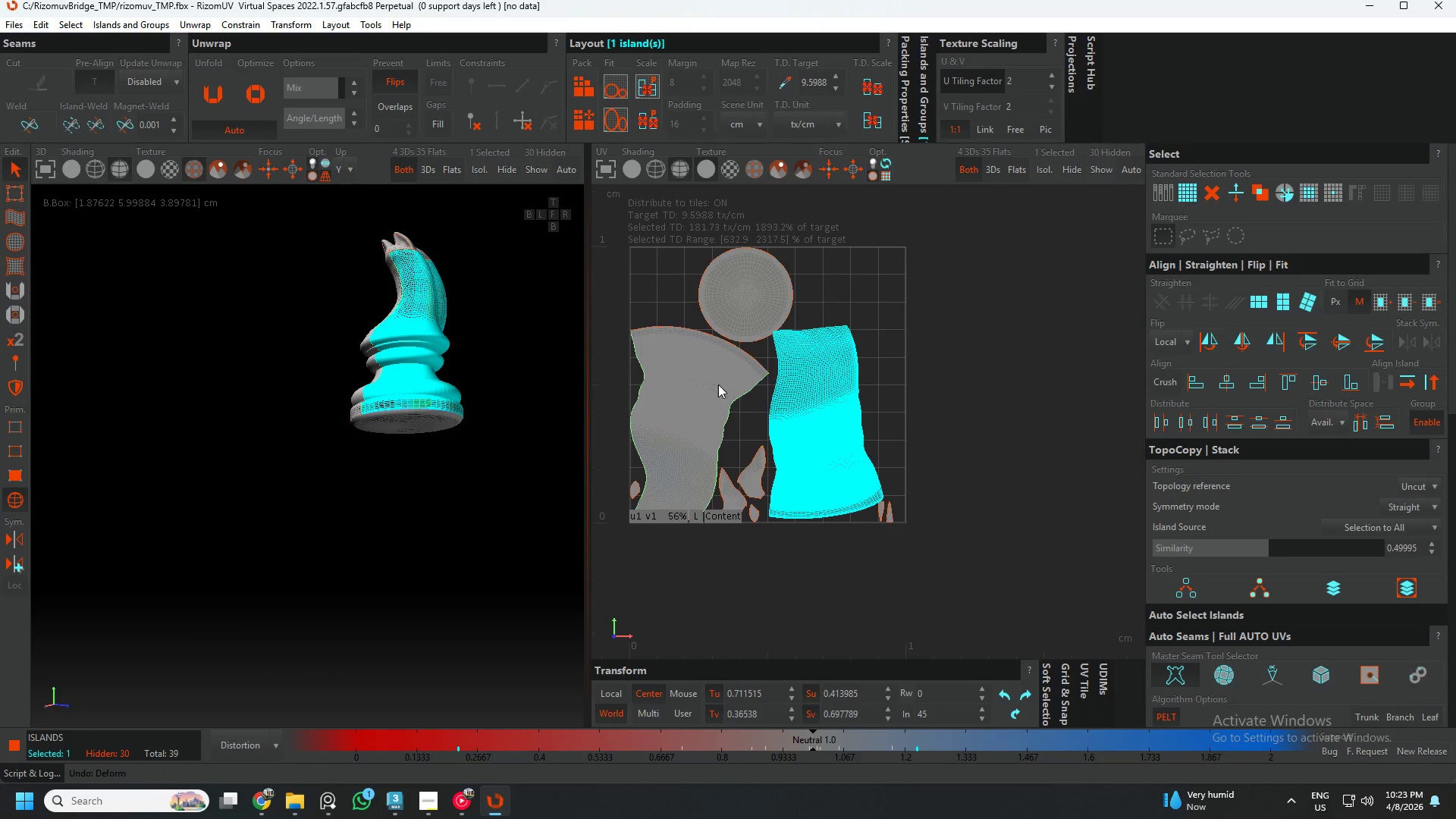 
left_click([670, 359])
 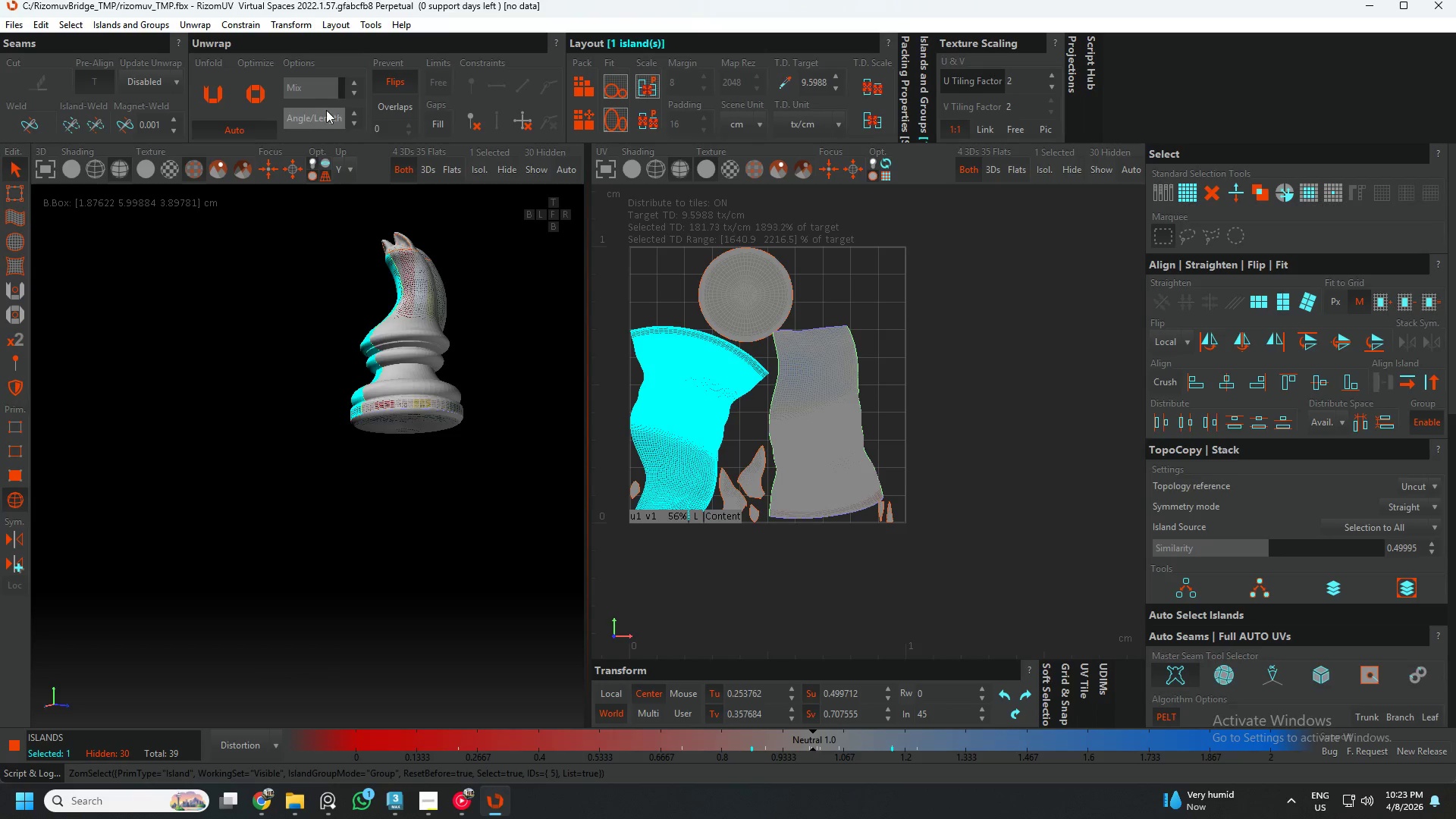 
left_click([259, 90])
 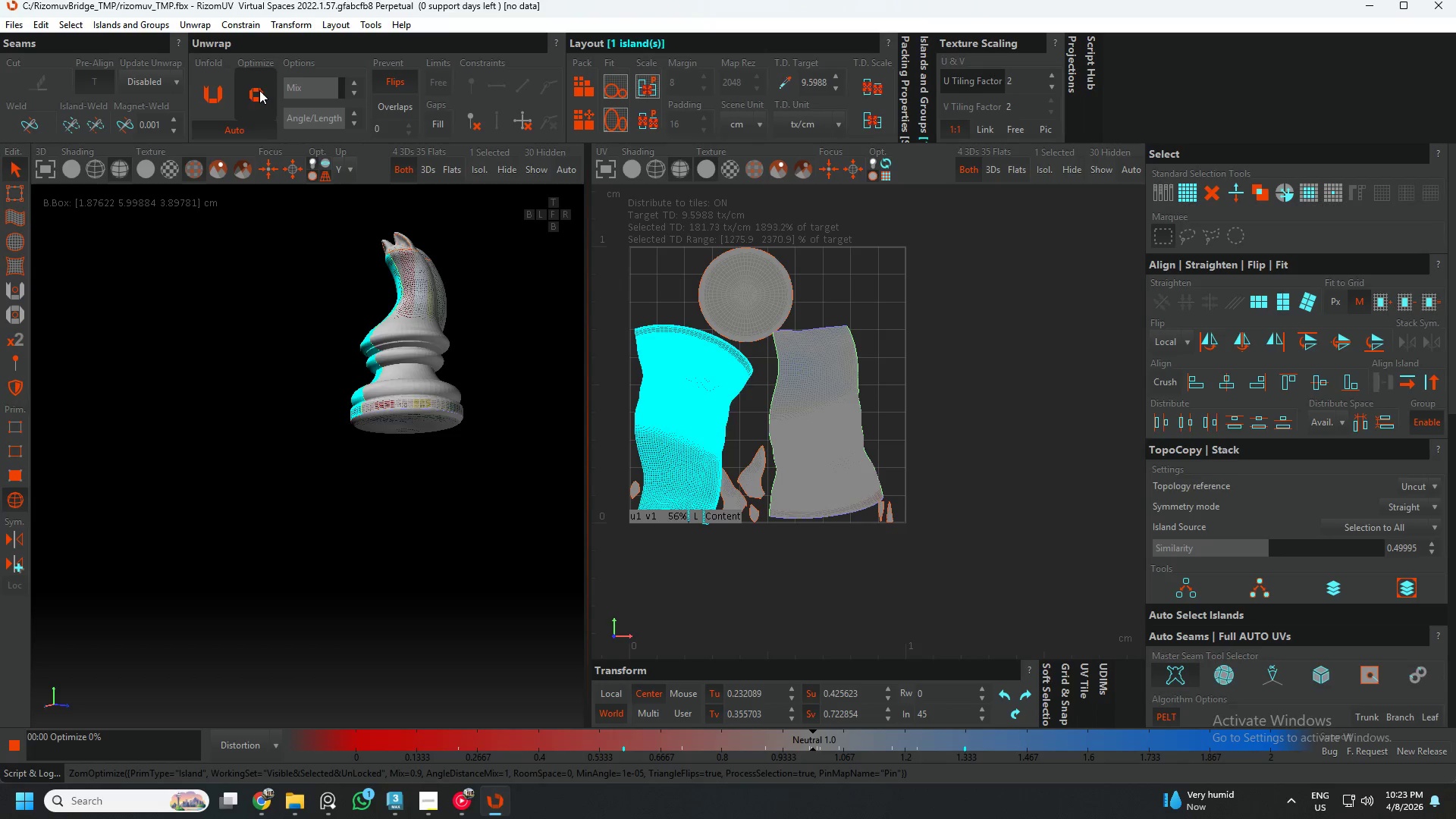 
double_click([259, 90])
 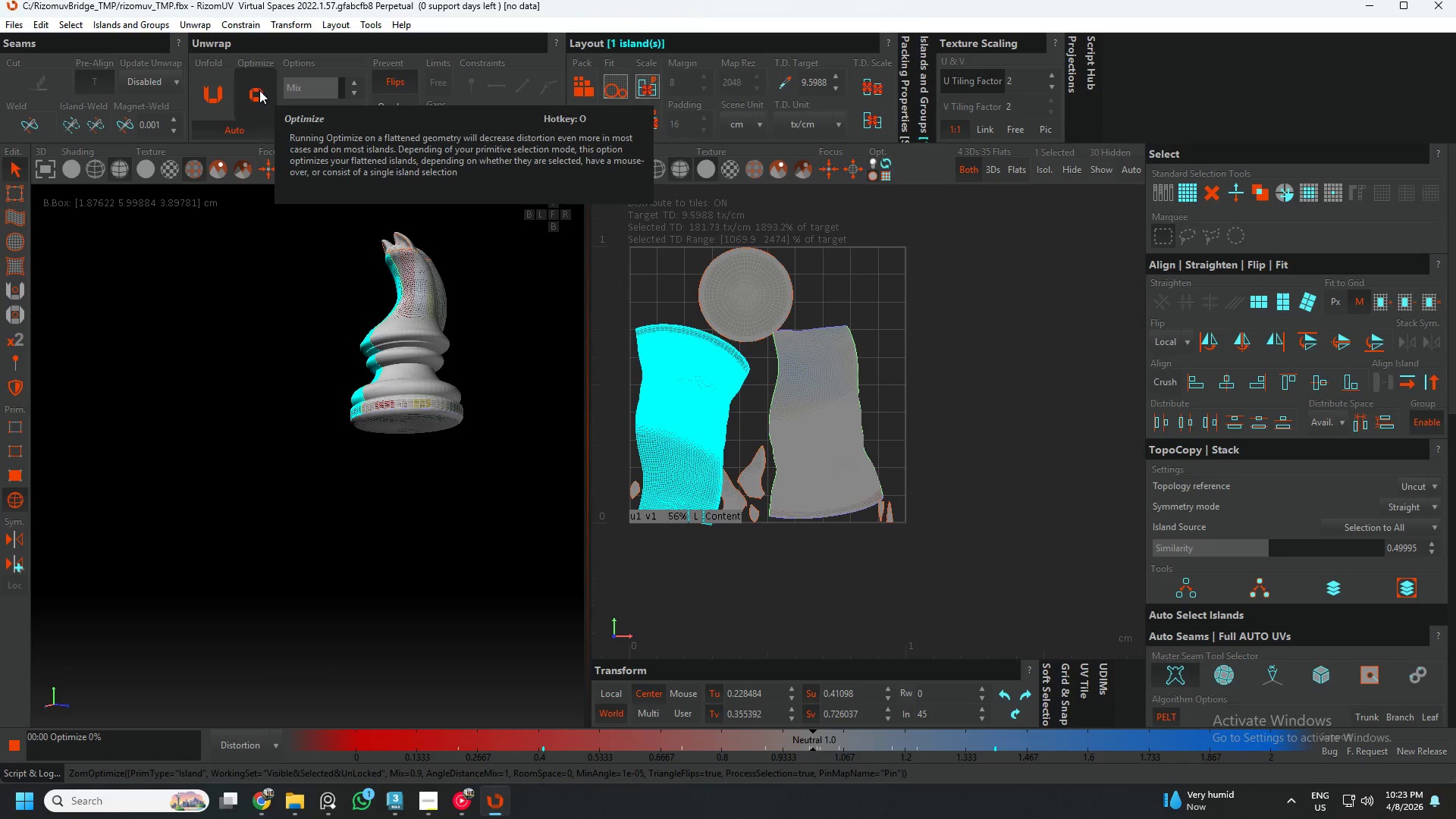 
triple_click([259, 90])
 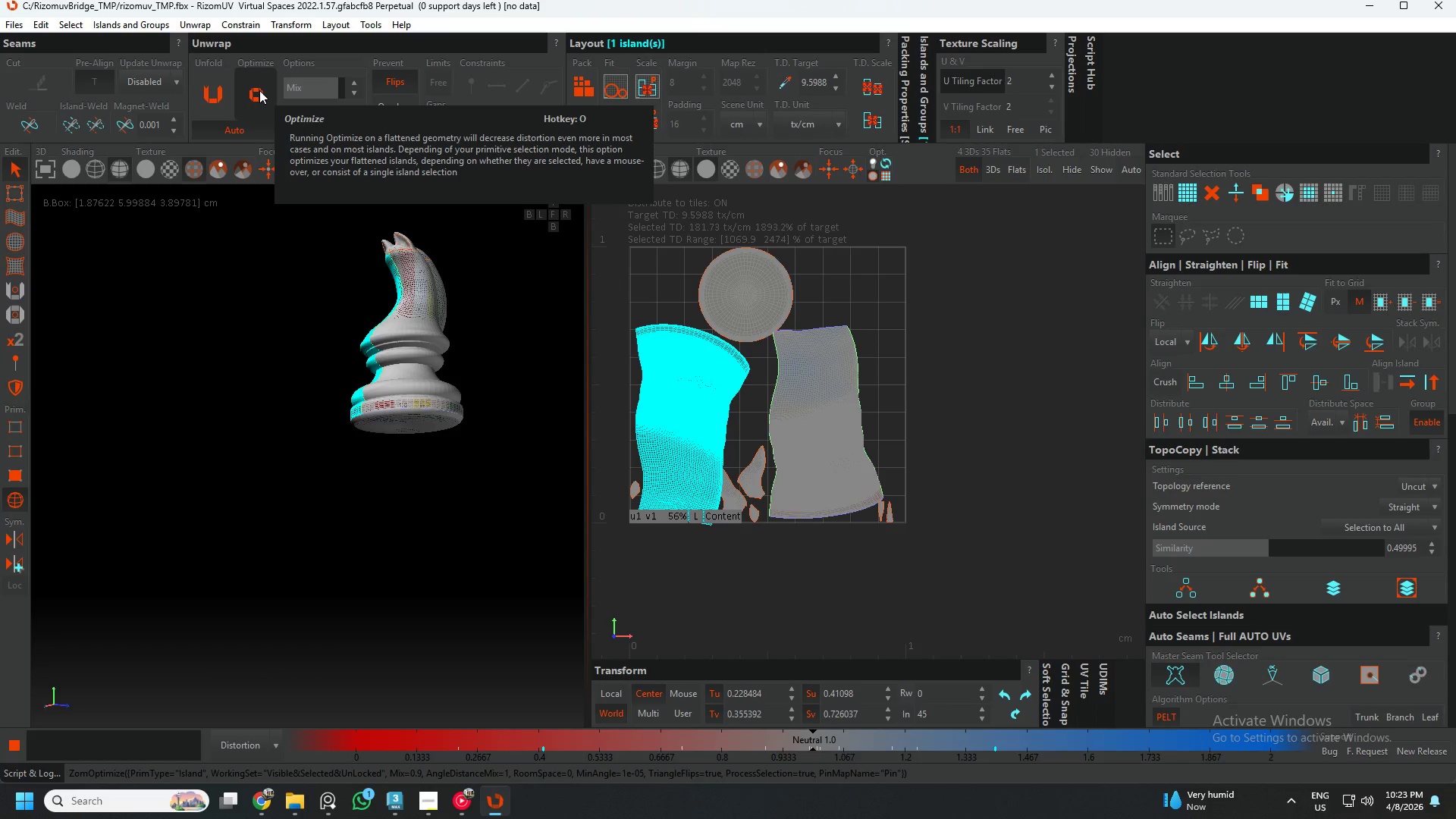 
triple_click([259, 90])
 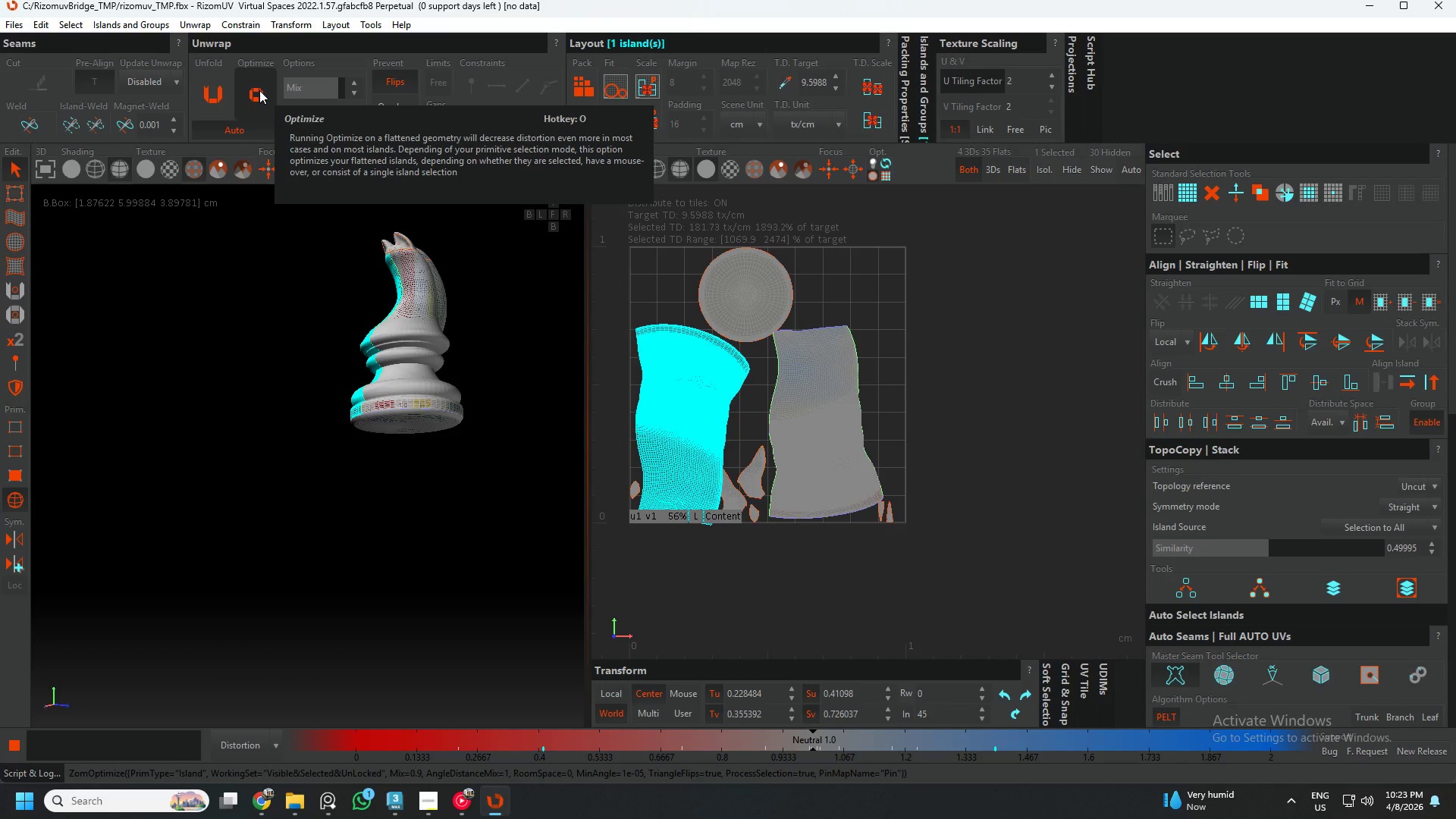 
triple_click([259, 90])
 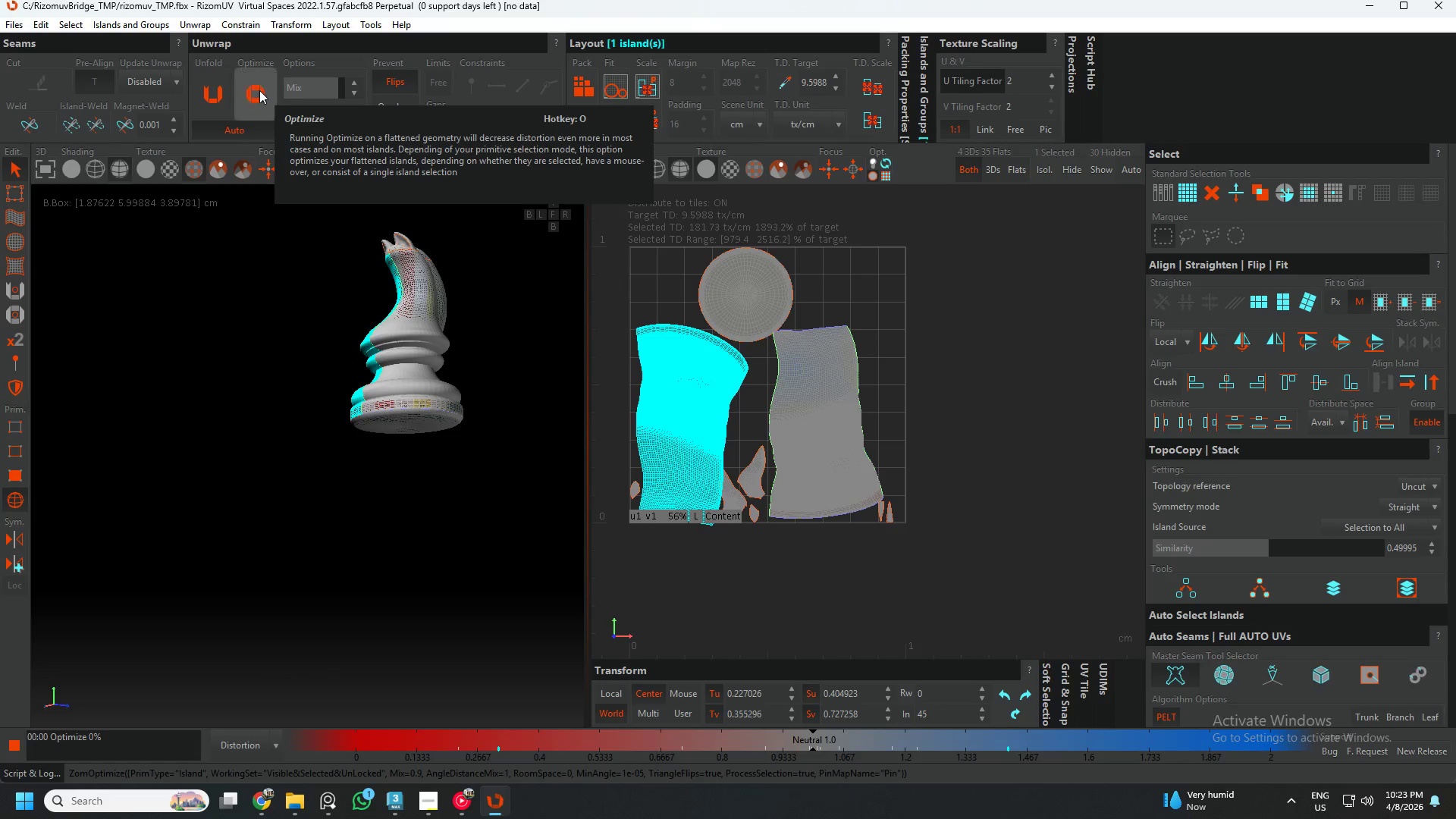 
triple_click([259, 90])
 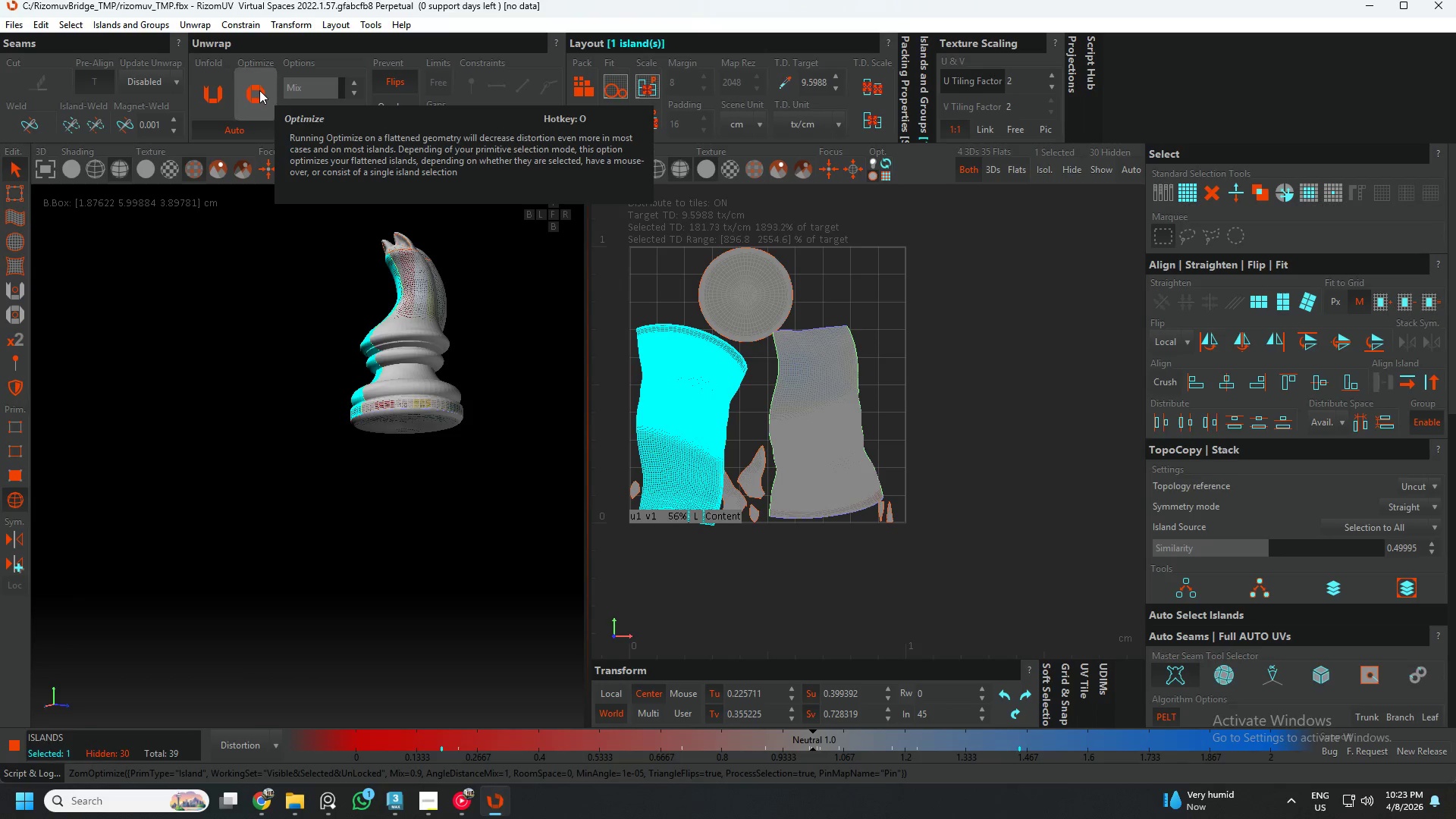 
triple_click([259, 90])
 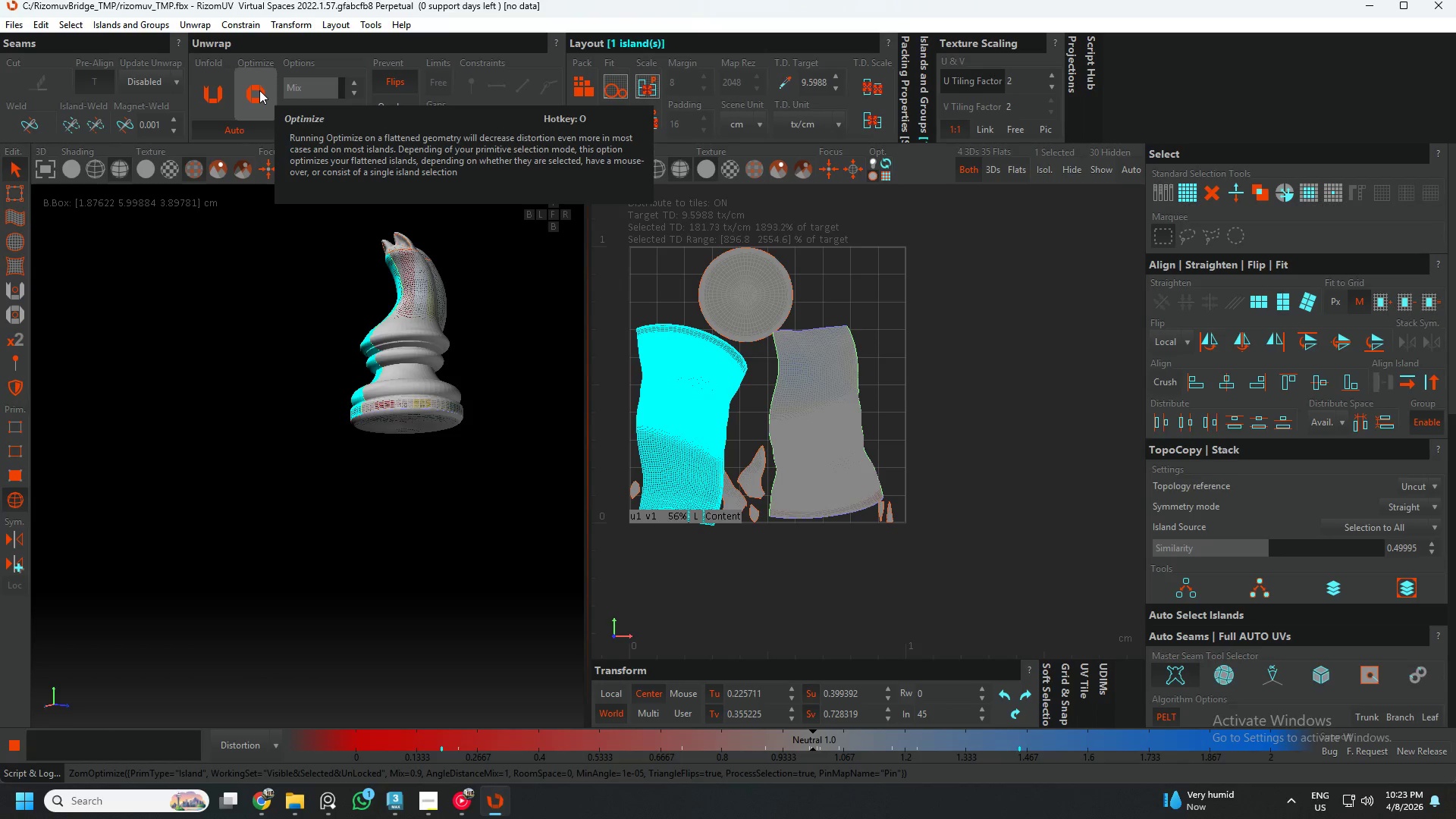 
triple_click([259, 90])
 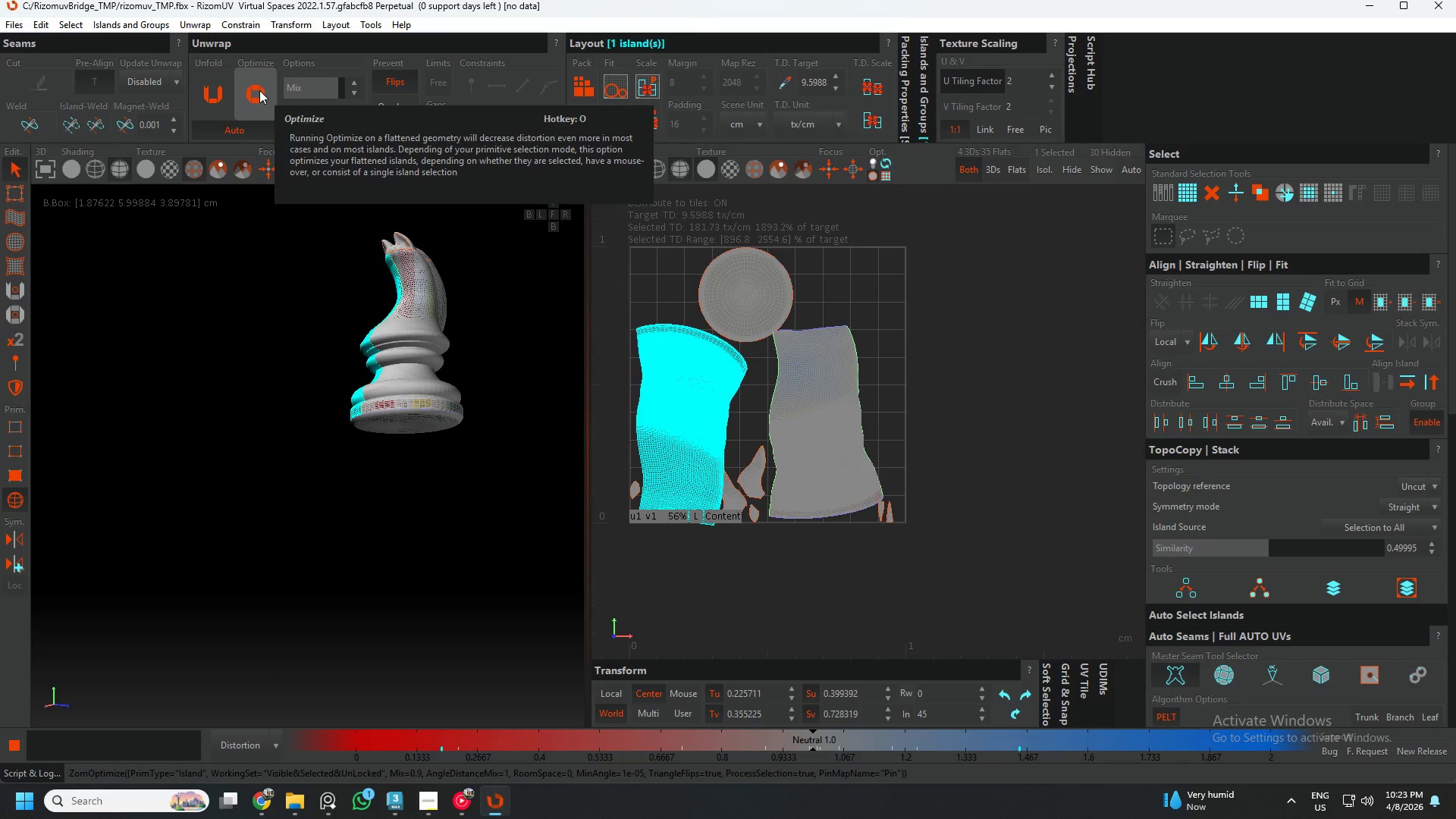 
triple_click([259, 90])
 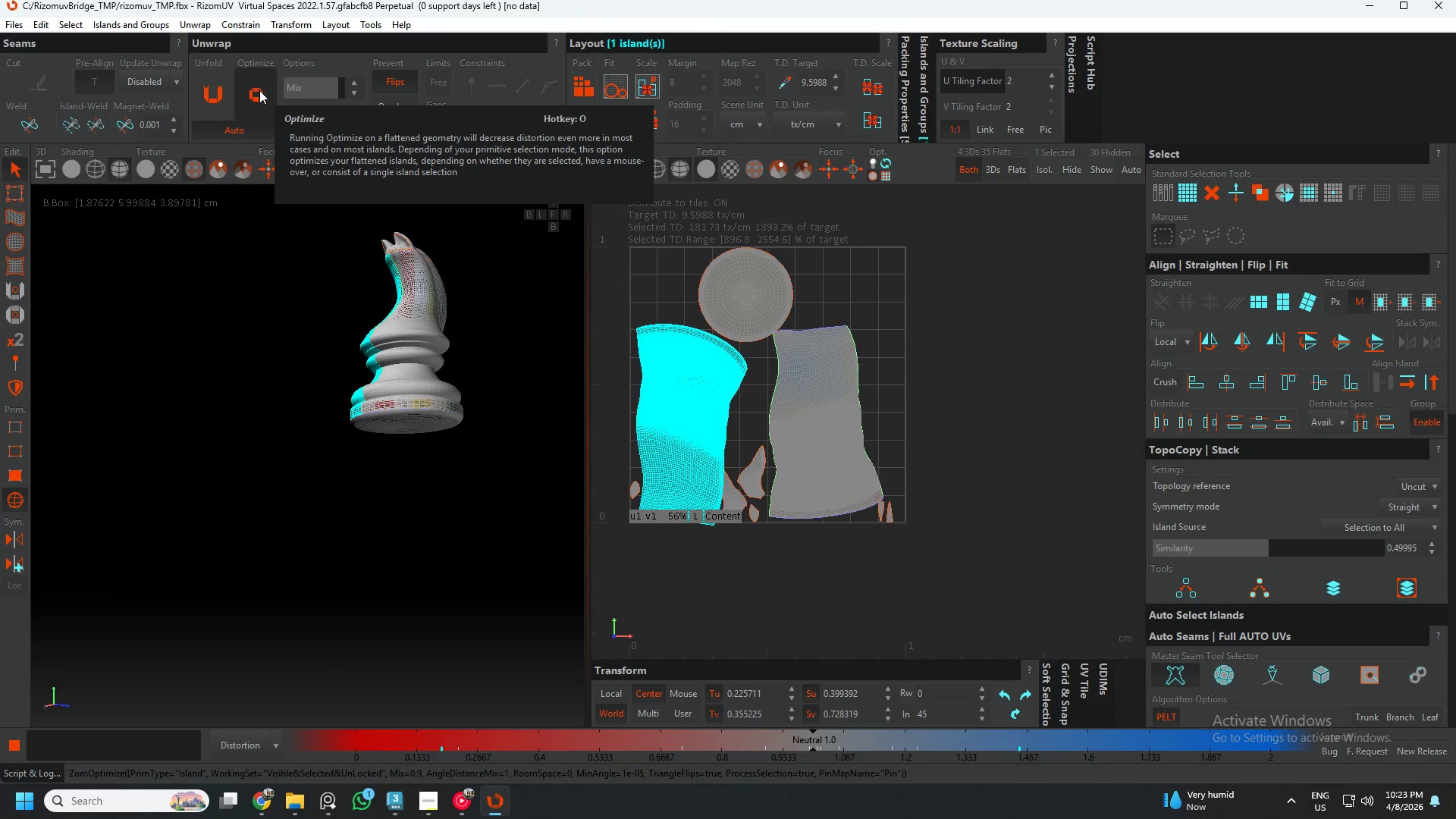 
triple_click([259, 90])
 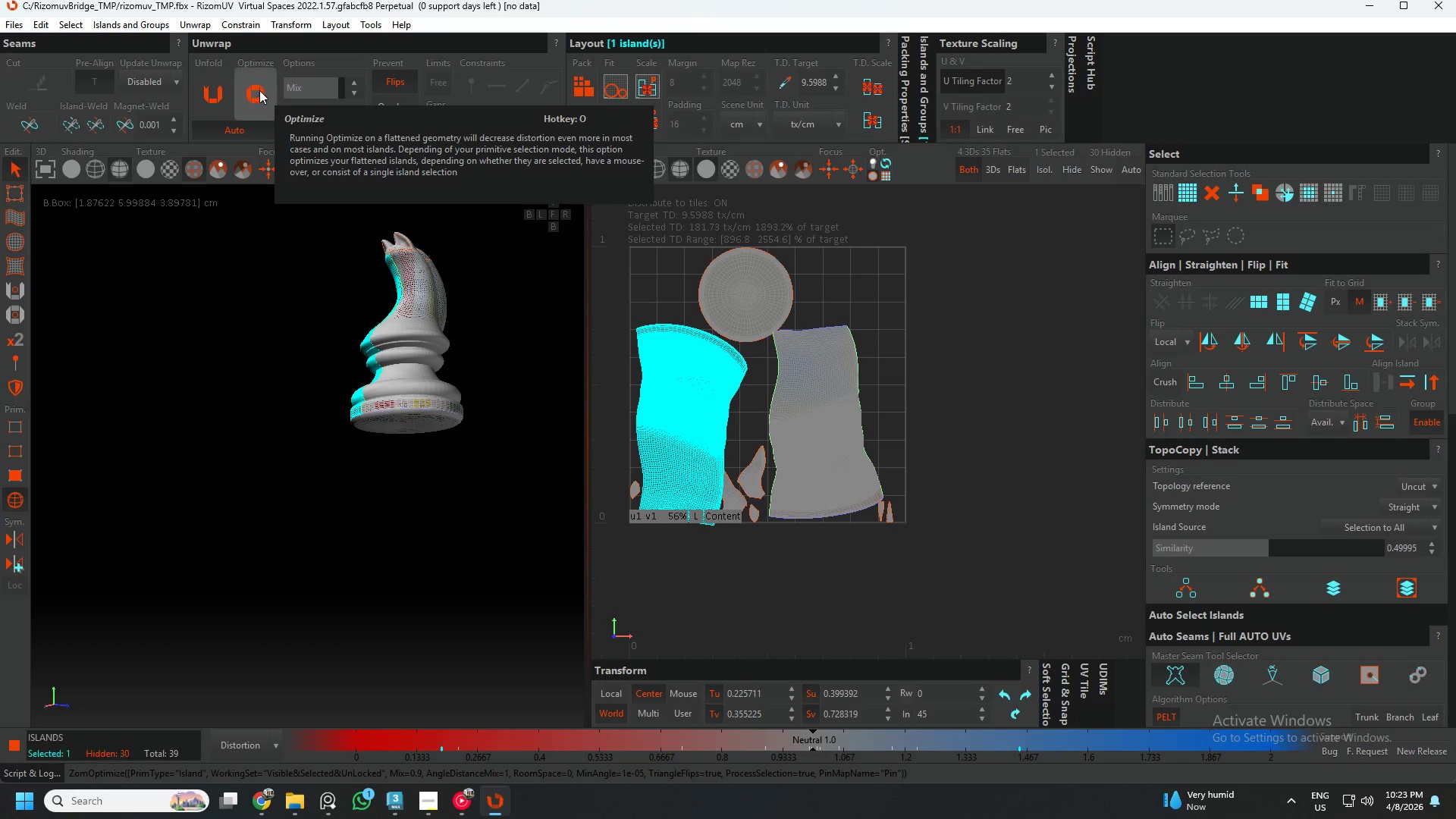 
triple_click([259, 90])
 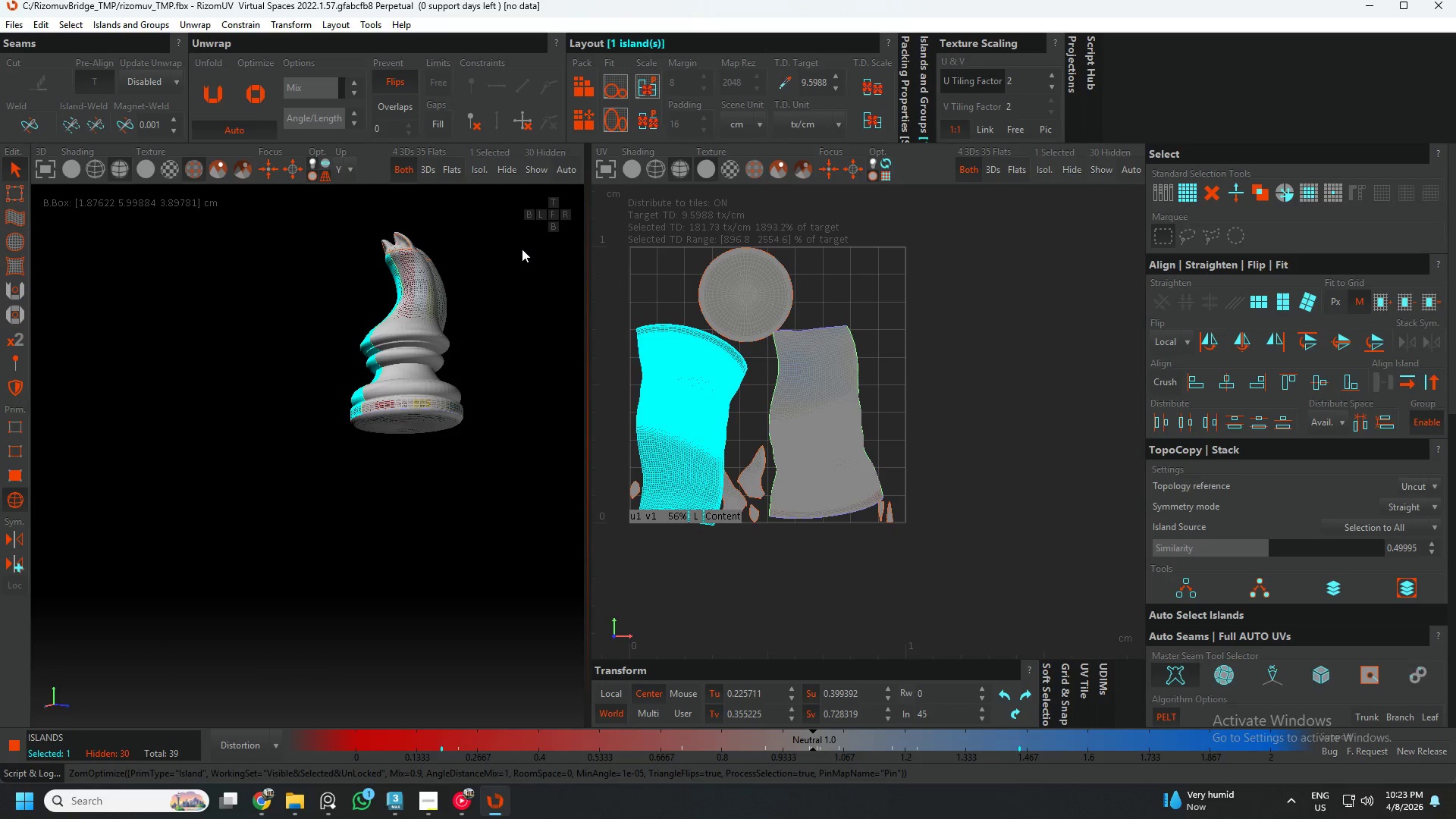 
key(Control+Z)
 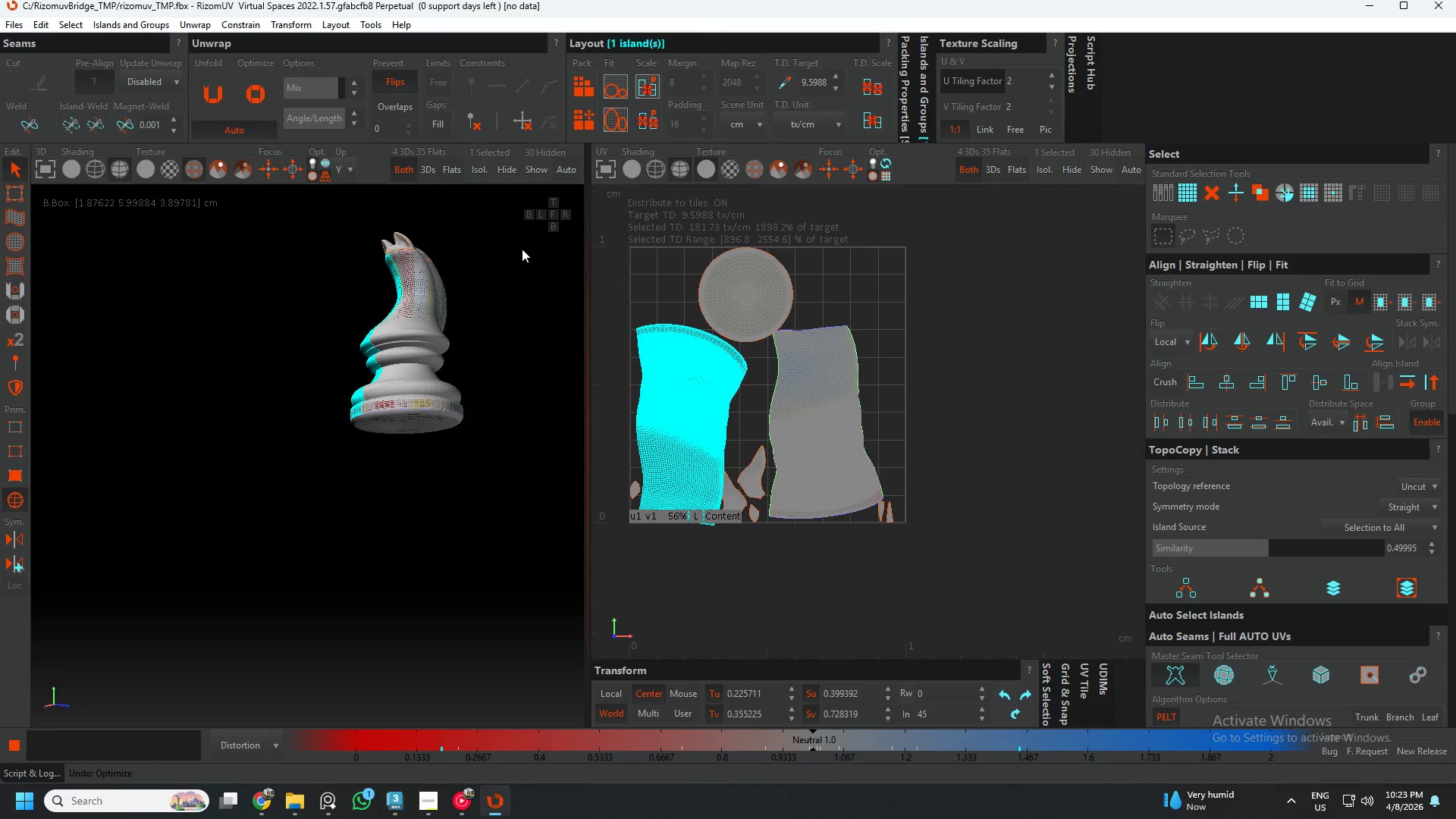 
key(Control+Z)
 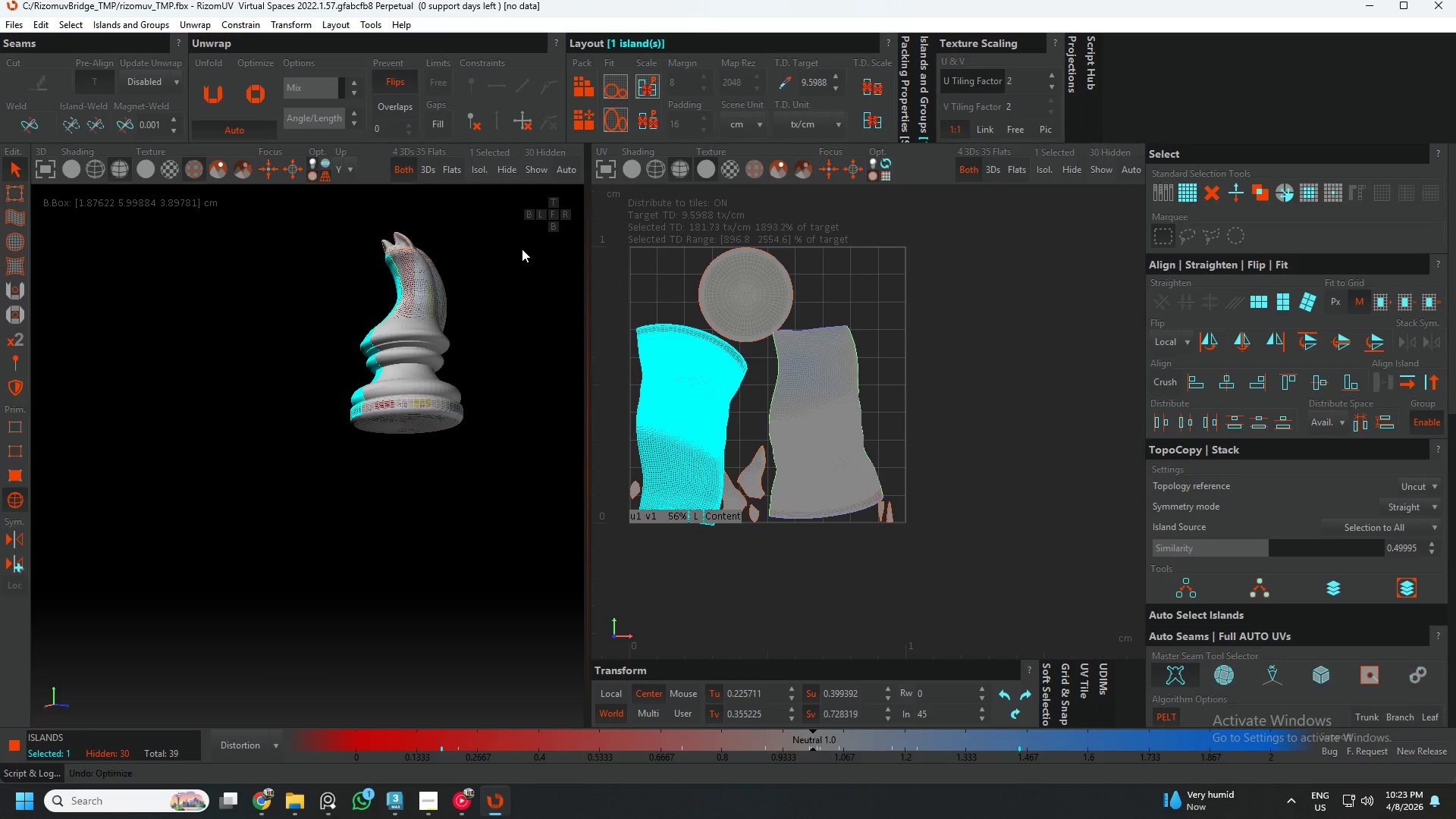 
key(Control+Z)
 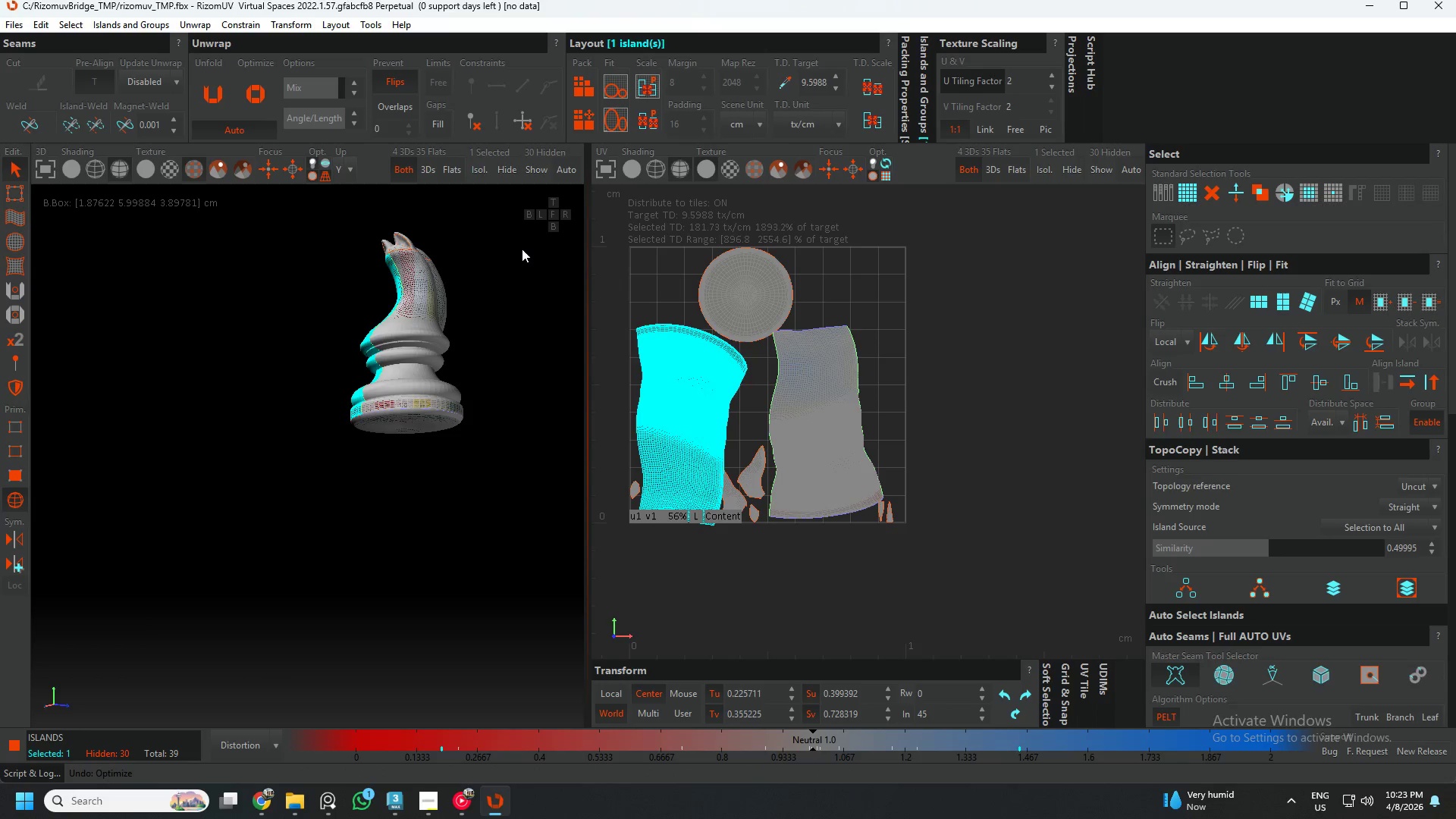 
key(Control+Z)
 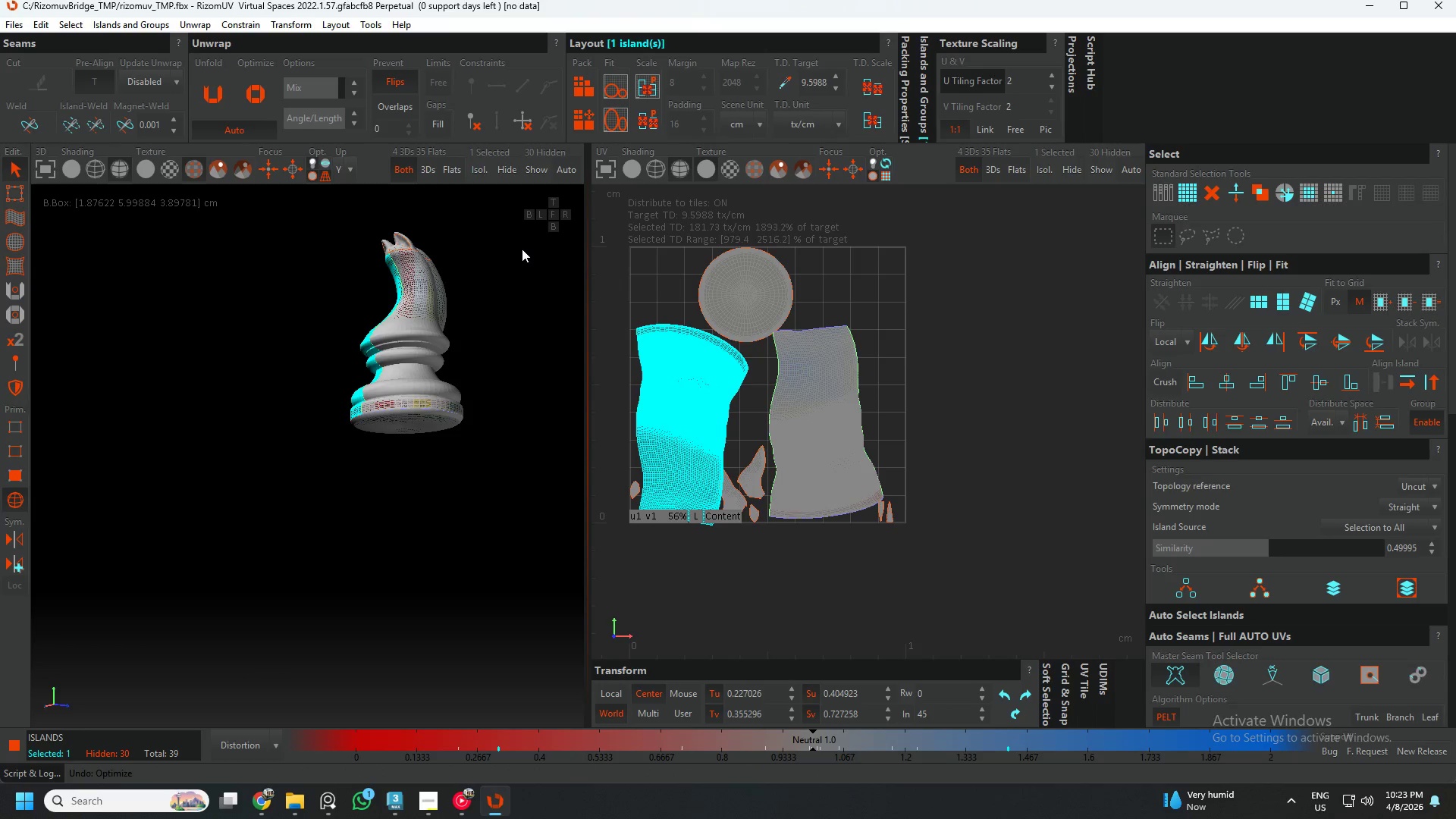 
key(Control+Z)
 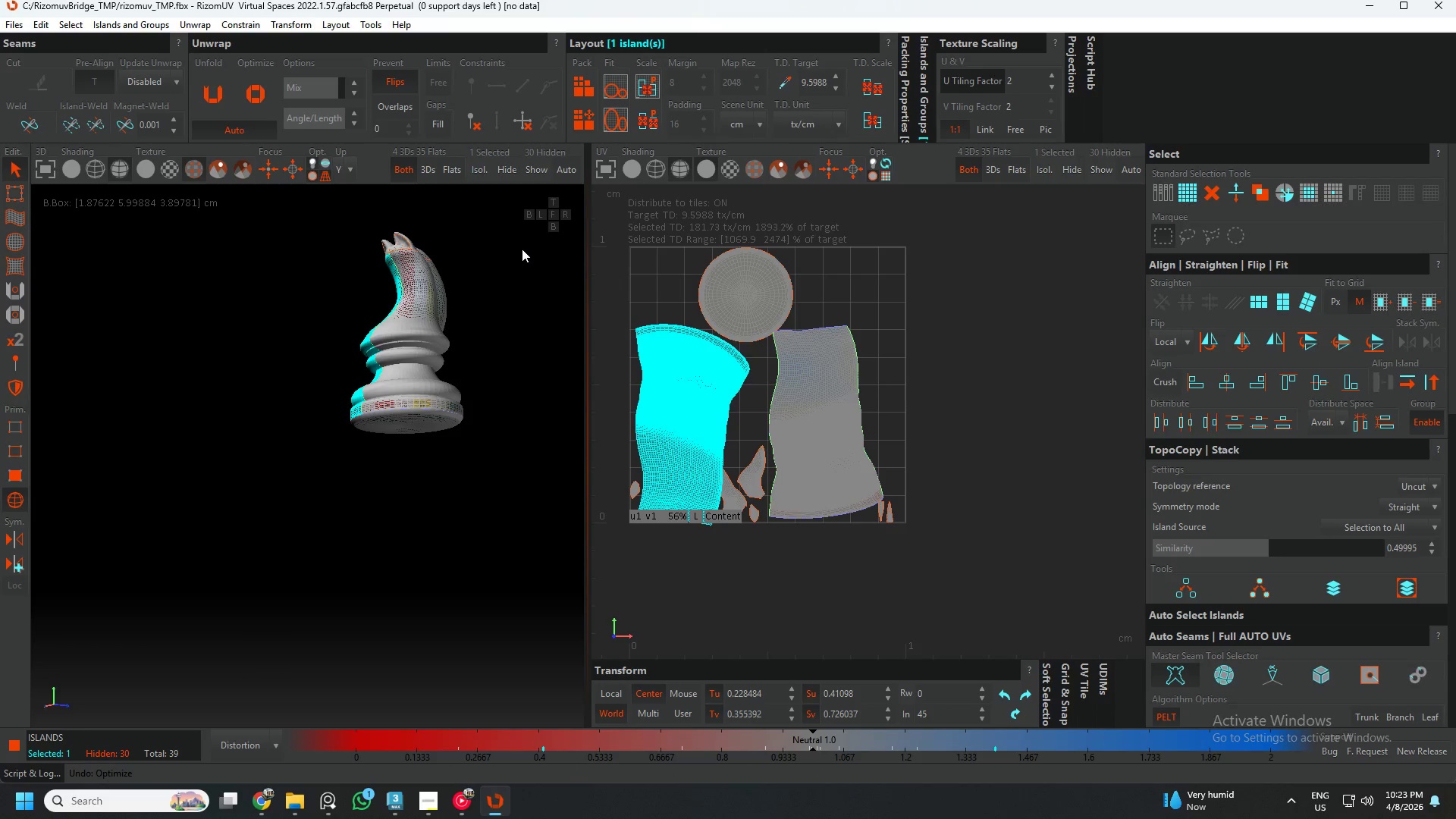 
key(Control+Z)
 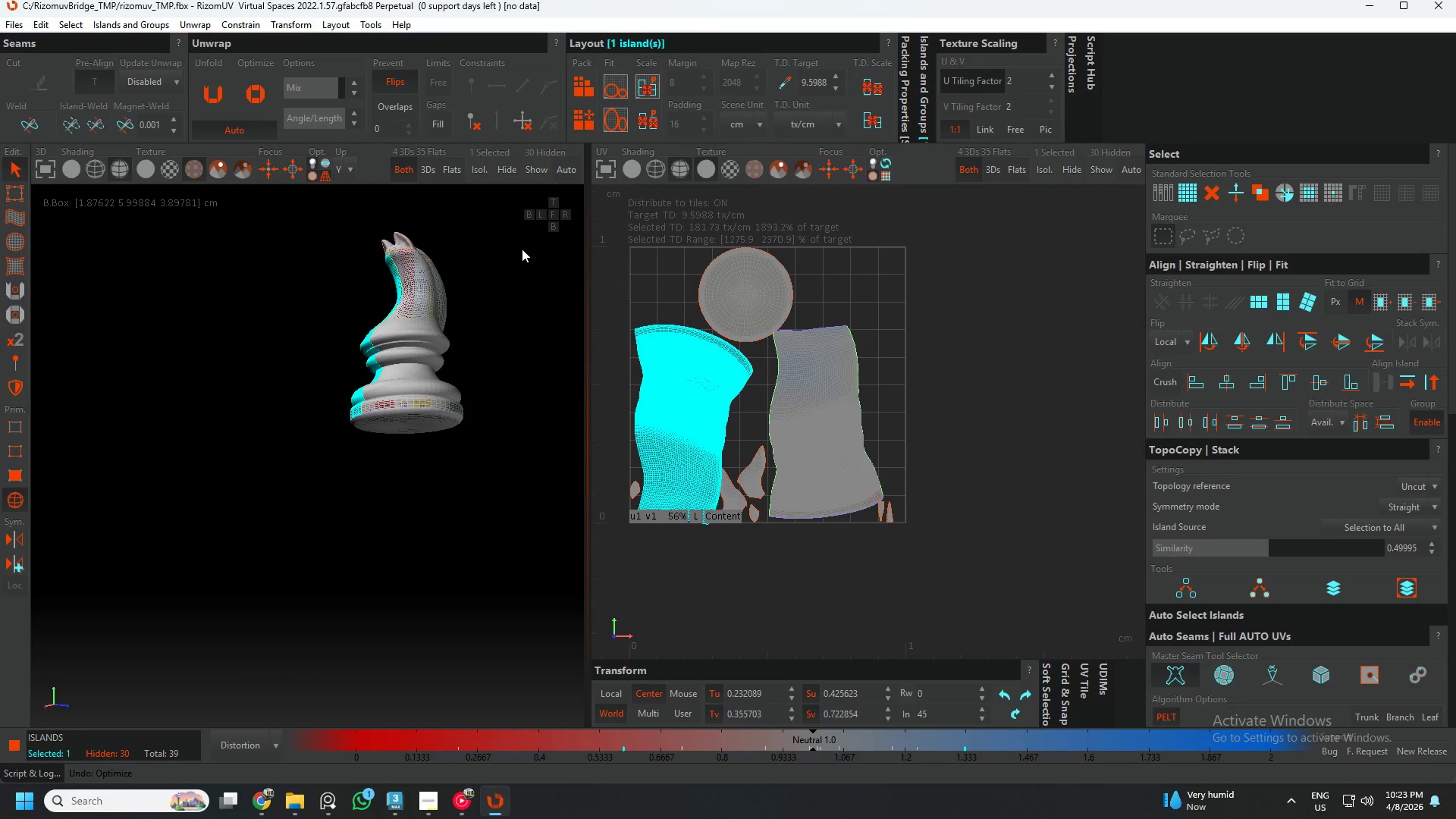 
key(Control+Z)
 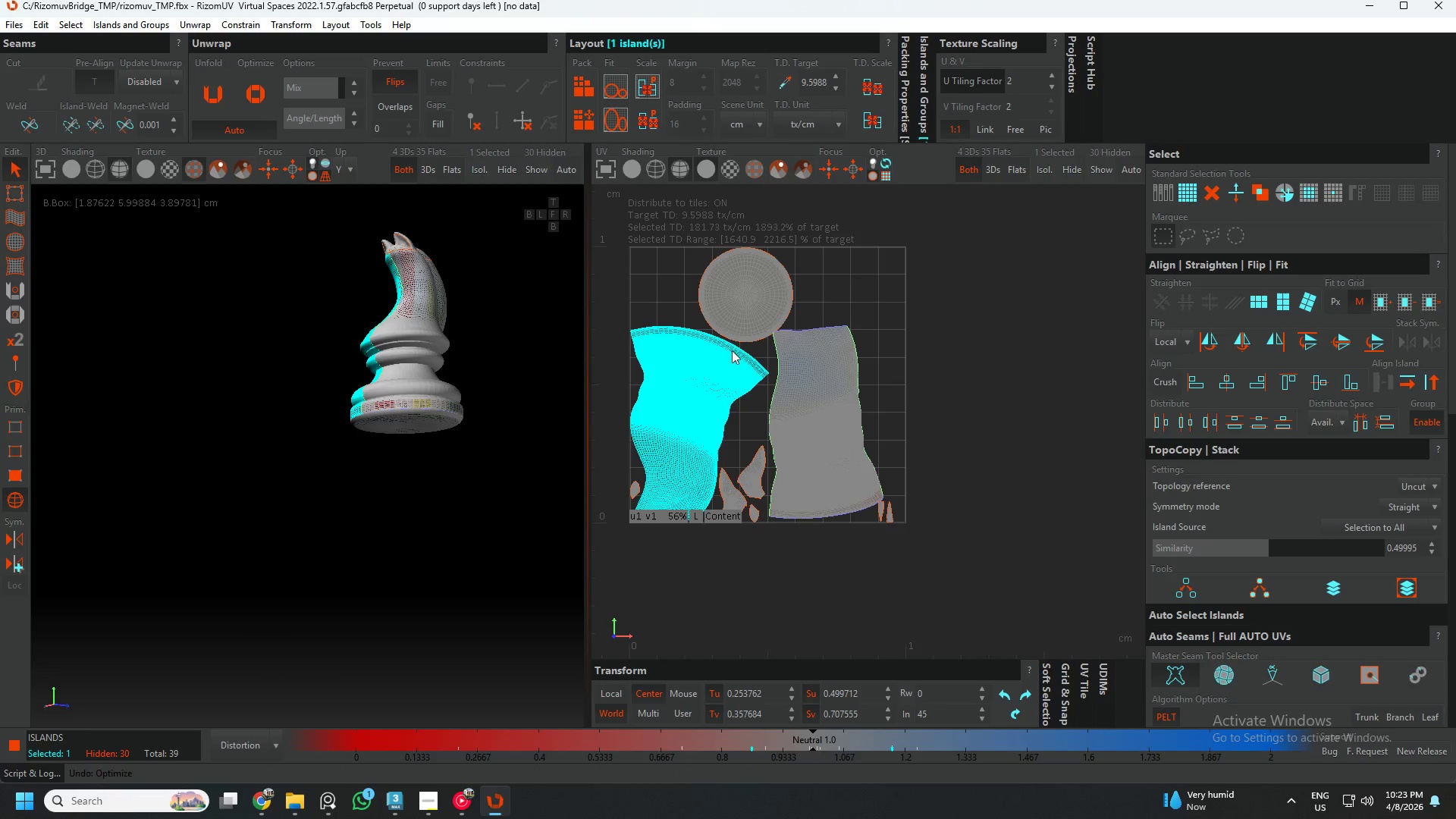 
scroll: coordinate [767, 372], scroll_direction: up, amount: 1.0
 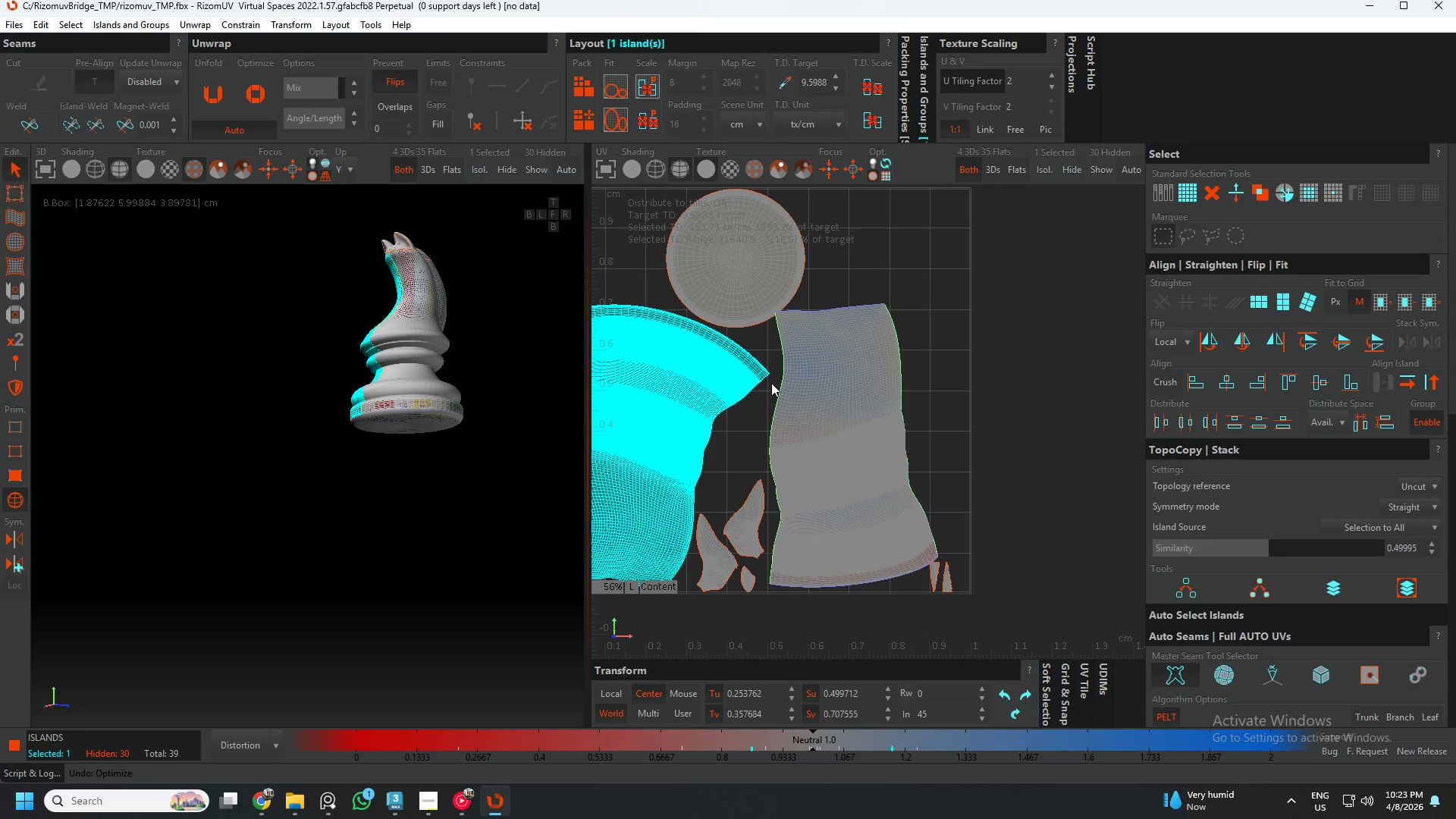 
left_click([771, 383])
 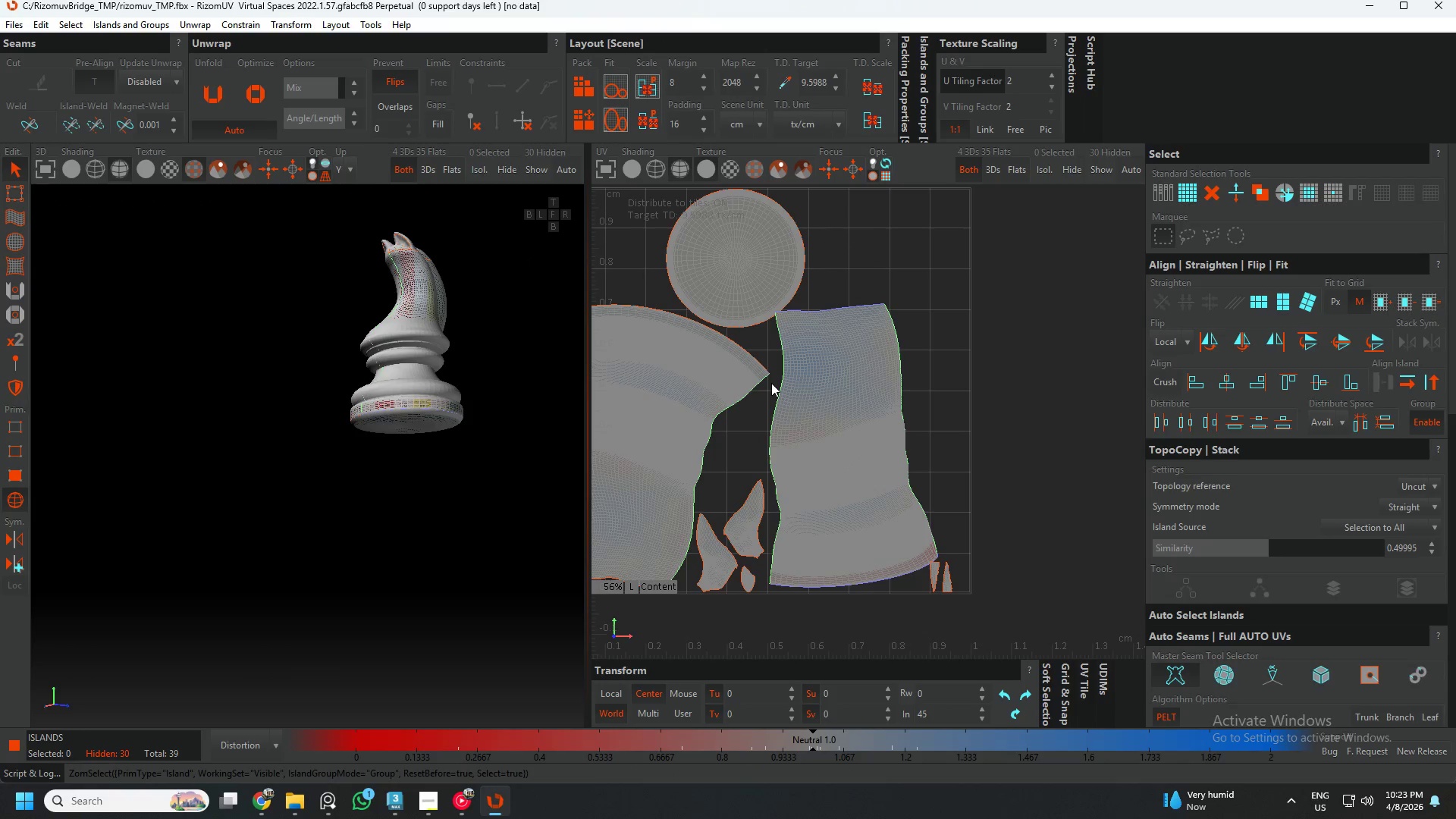 
key(F2)
 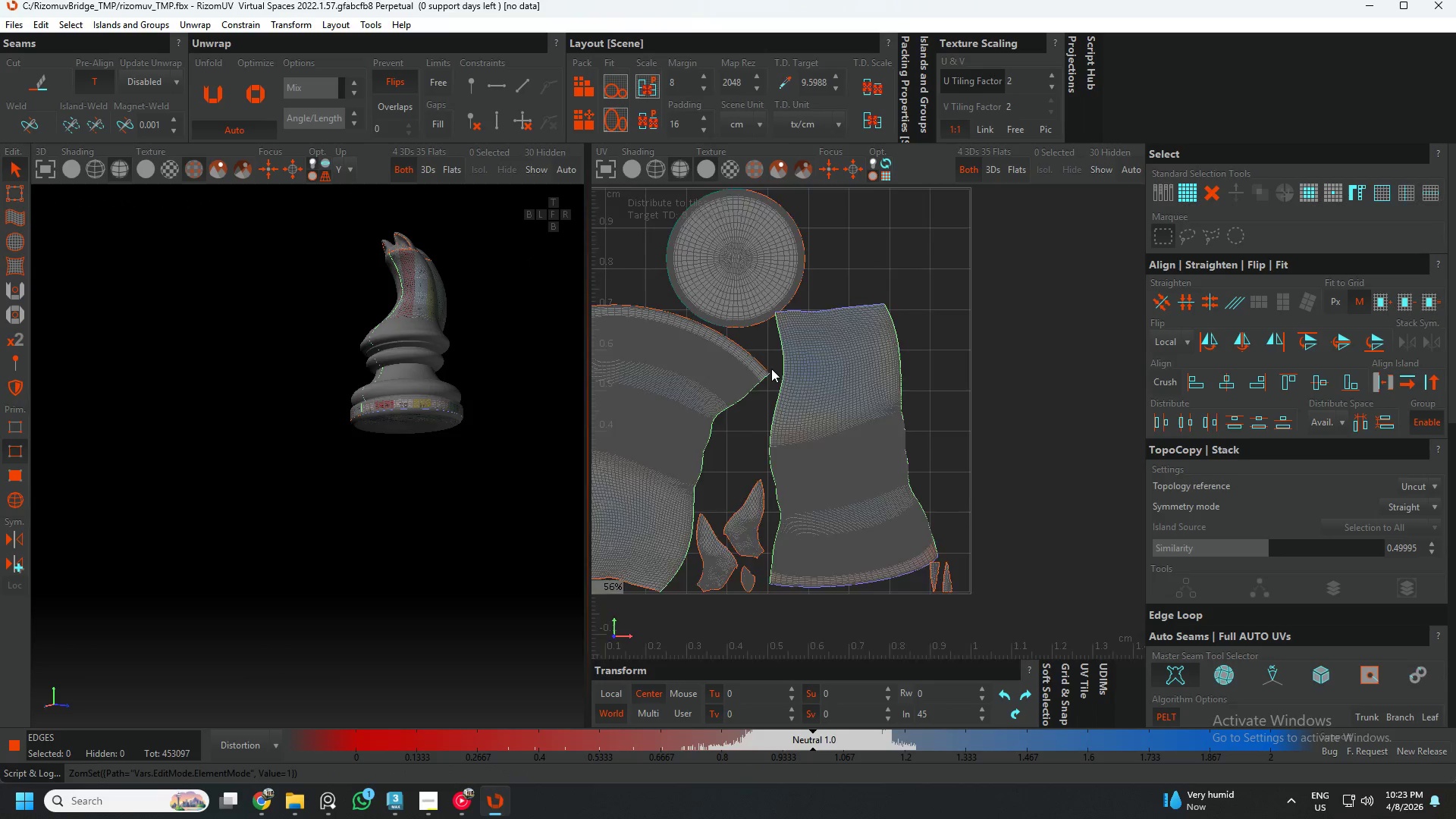 
scroll: coordinate [762, 389], scroll_direction: up, amount: 6.0
 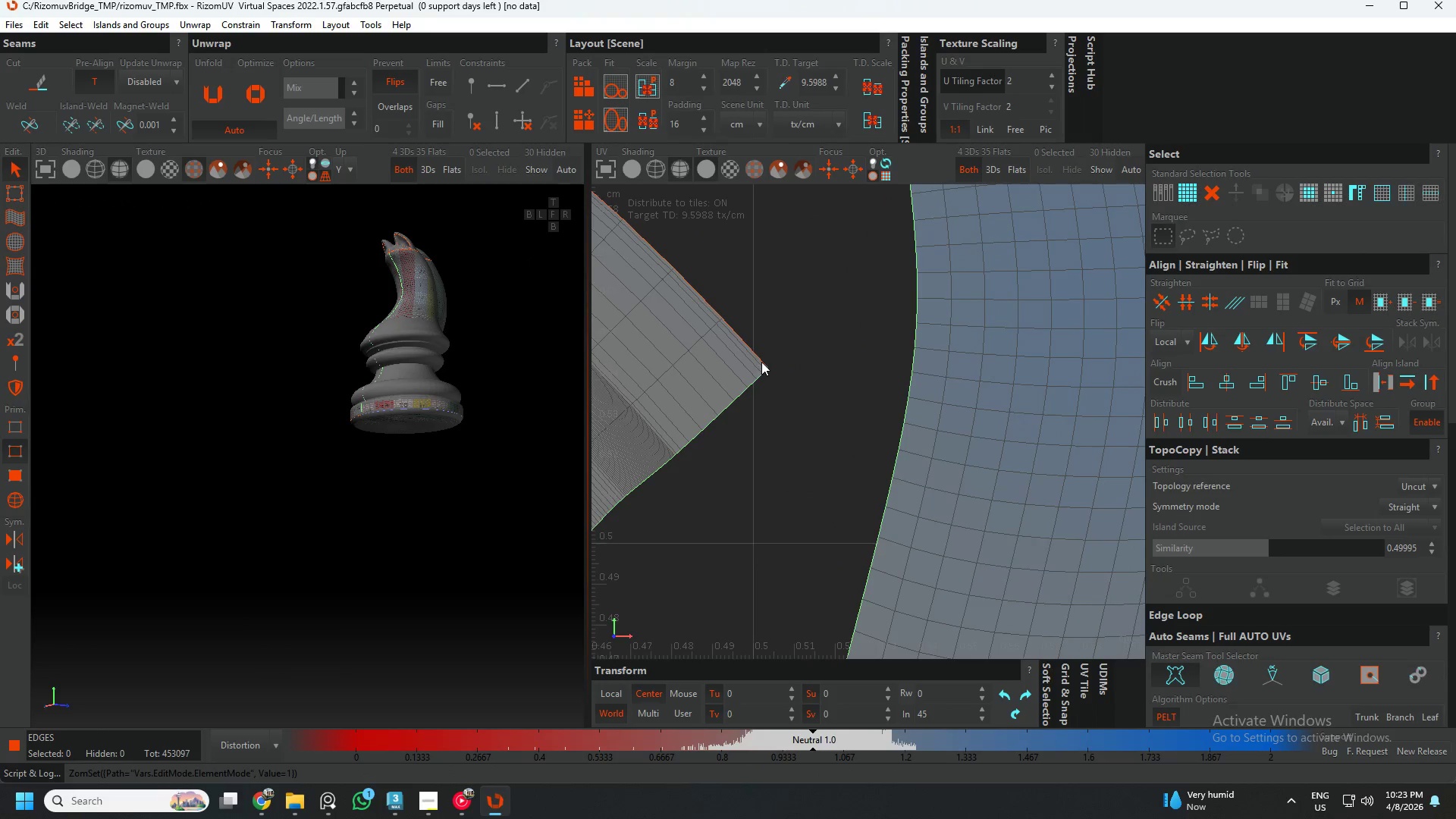 
left_click([761, 362])
 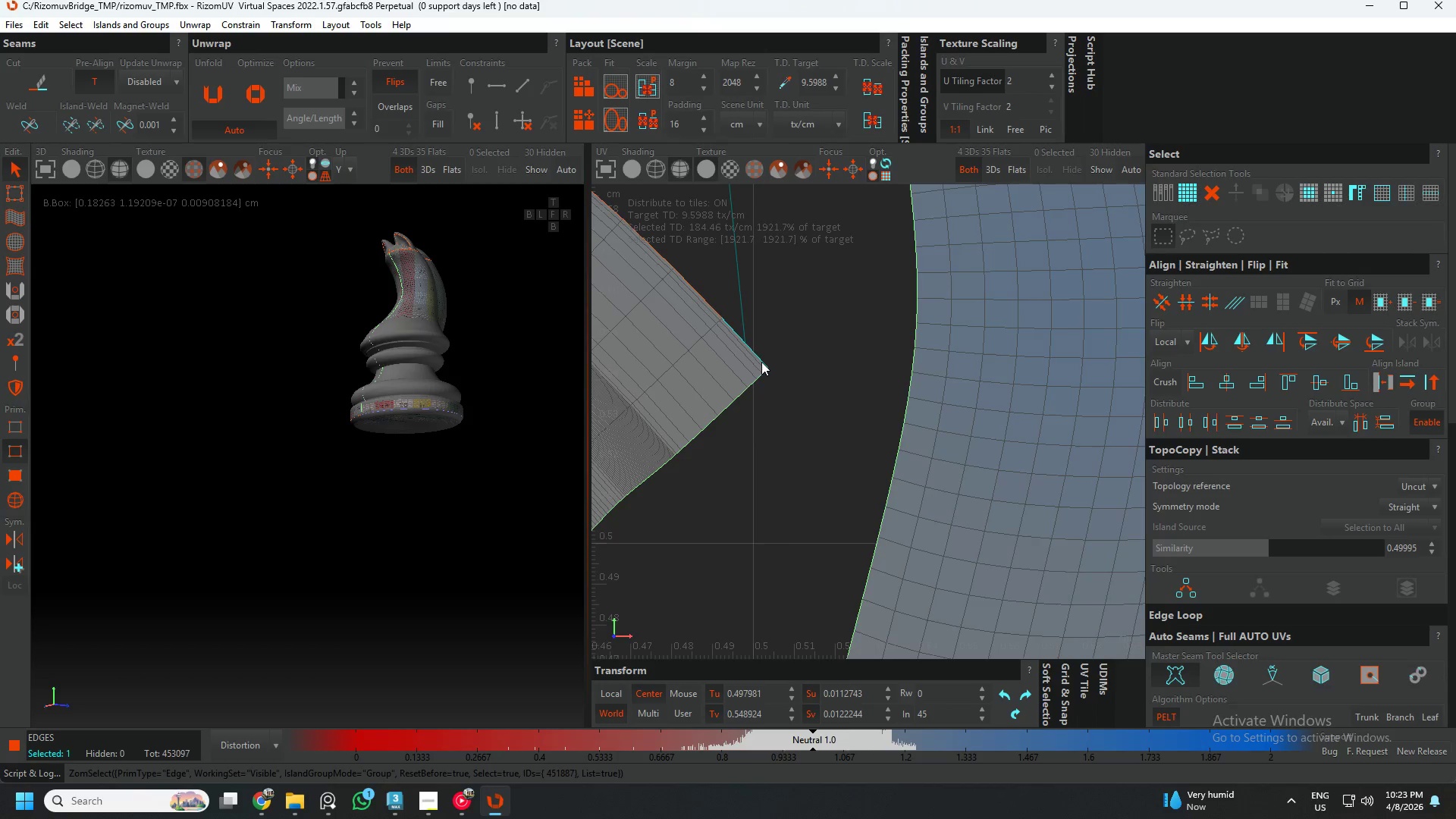 
scroll: coordinate [761, 362], scroll_direction: down, amount: 9.0
 